 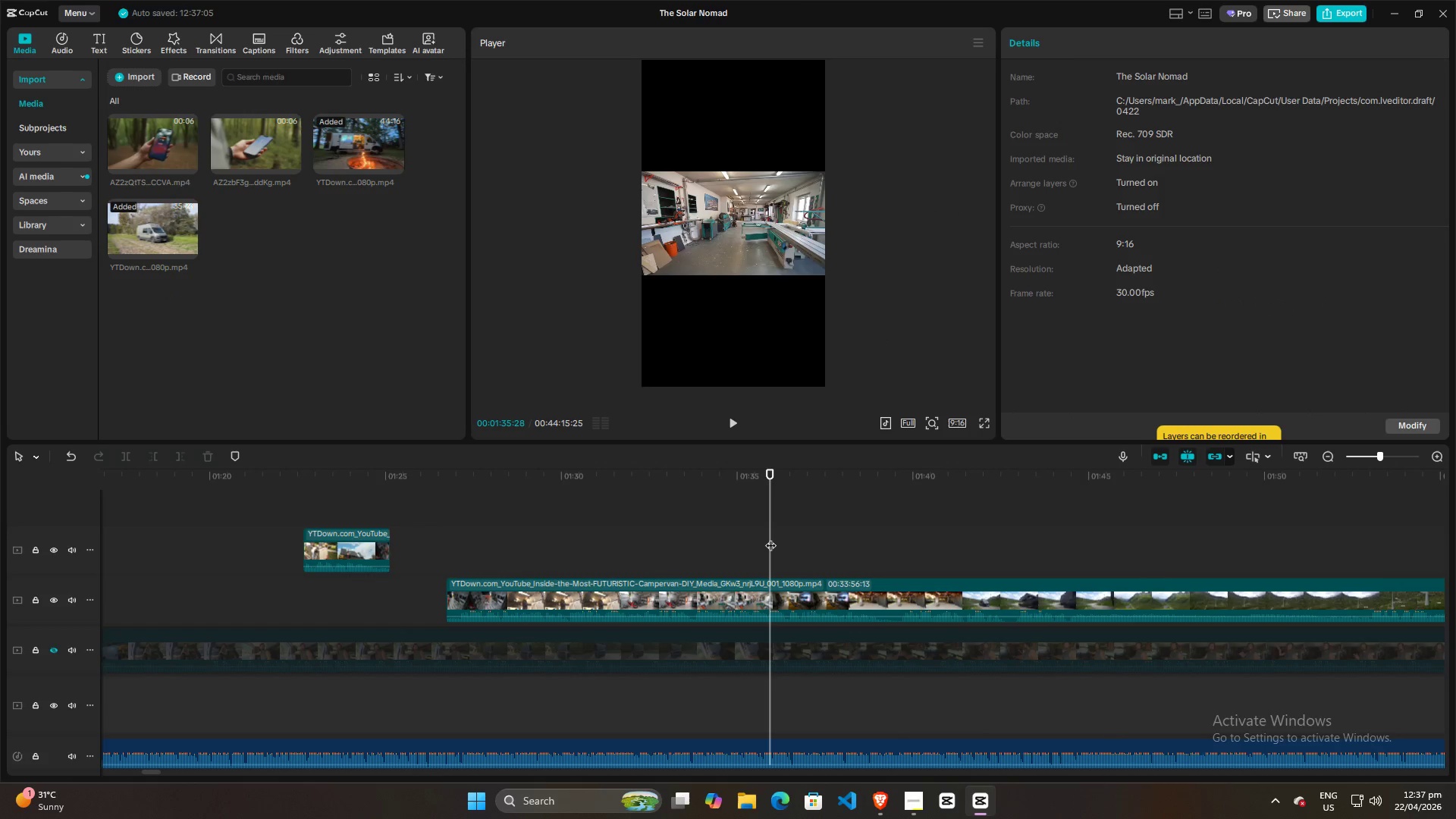 
left_click([670, 548])
 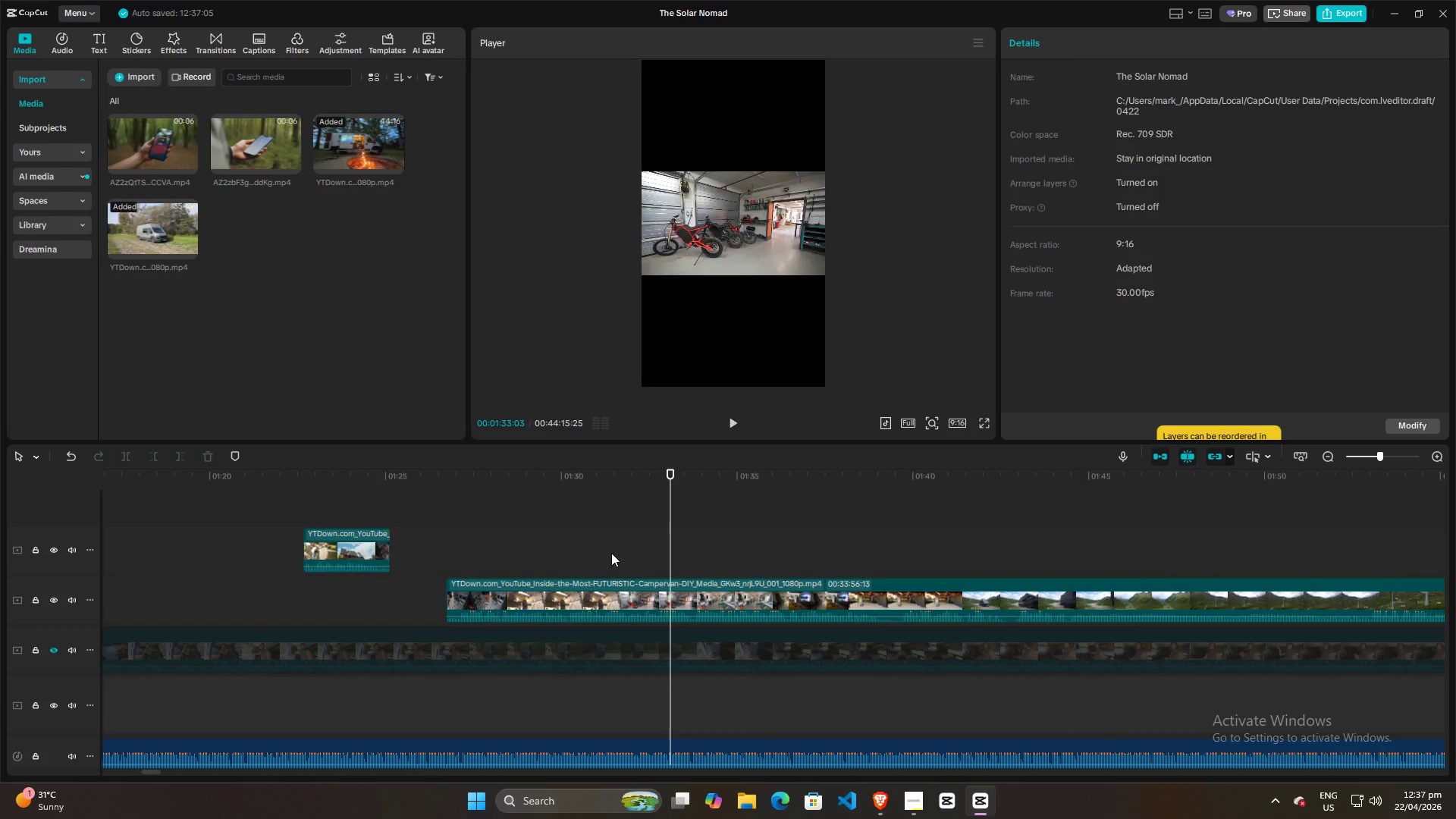 
left_click([581, 553])
 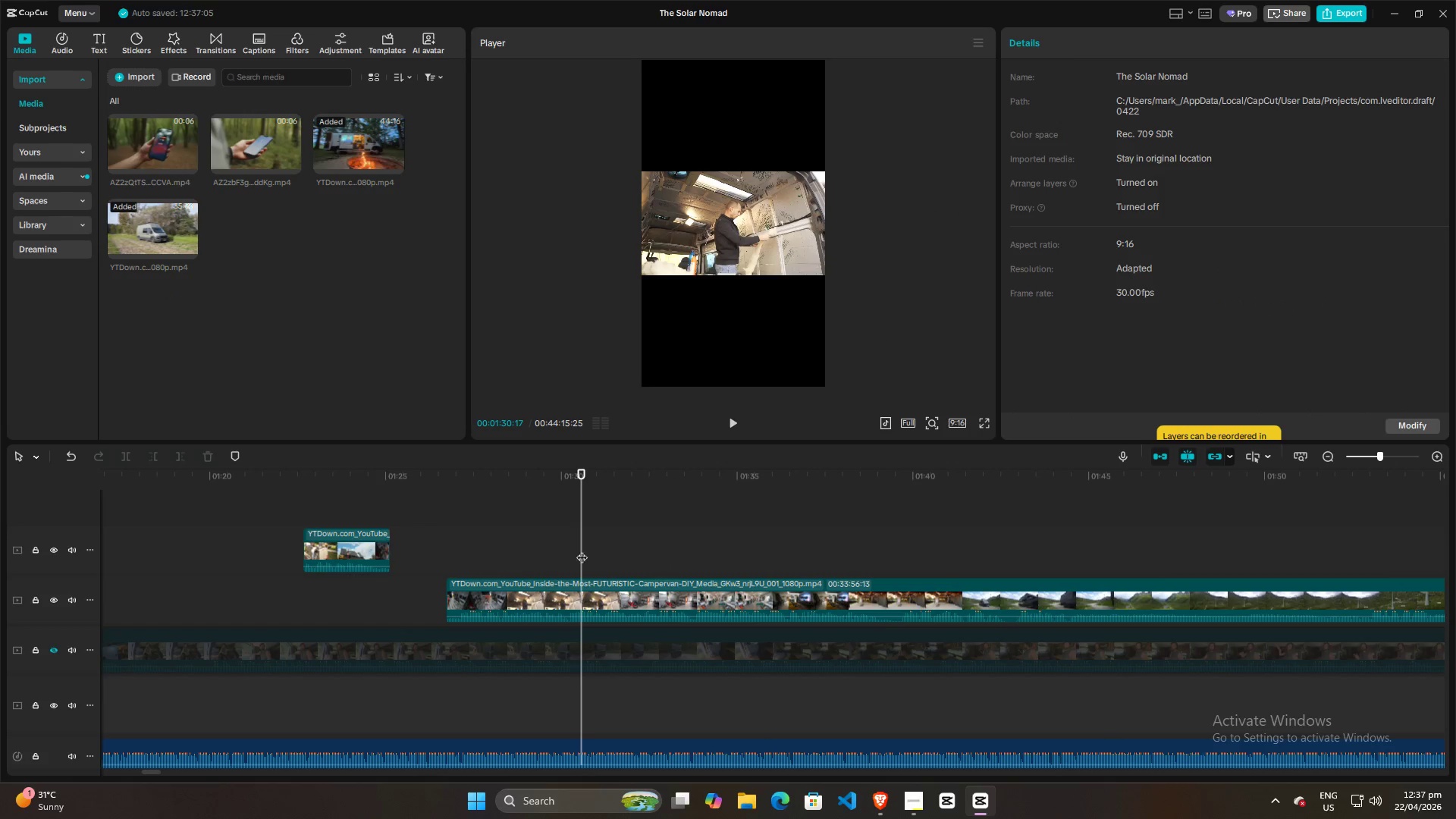 
left_click([469, 543])
 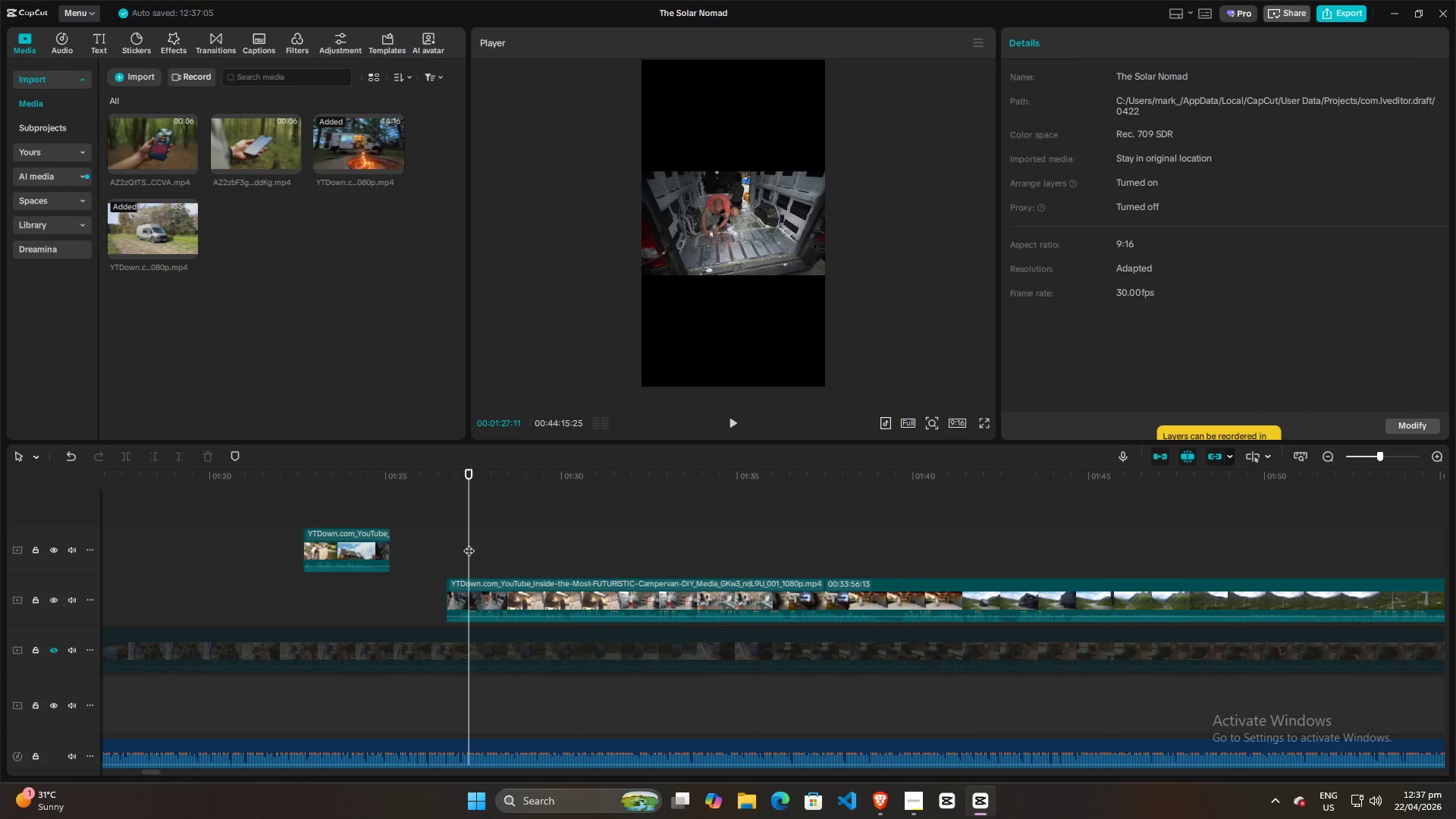 
left_click_drag(start_coordinate=[463, 543], to_coordinate=[455, 543])
 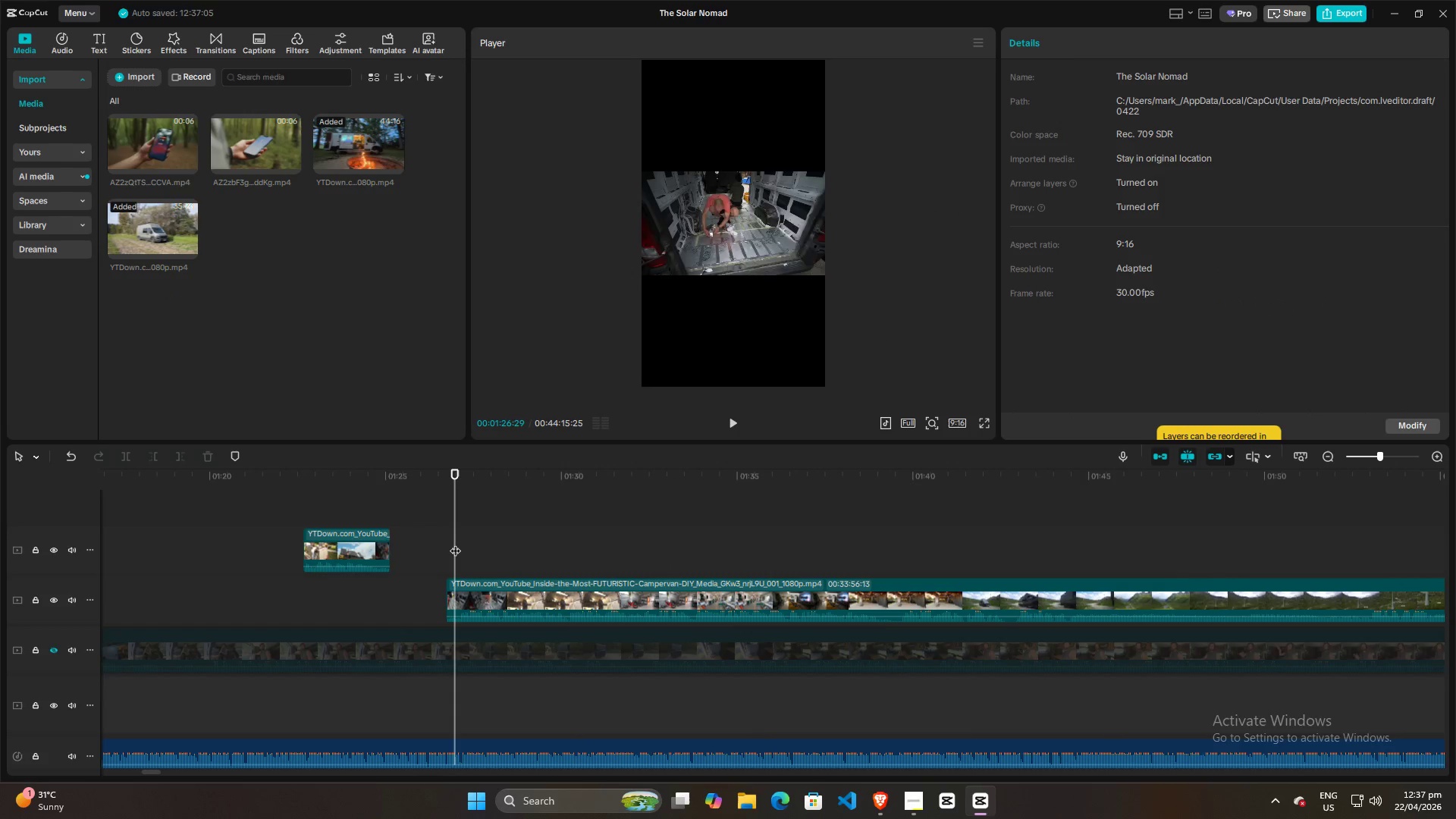 
key(Space)
 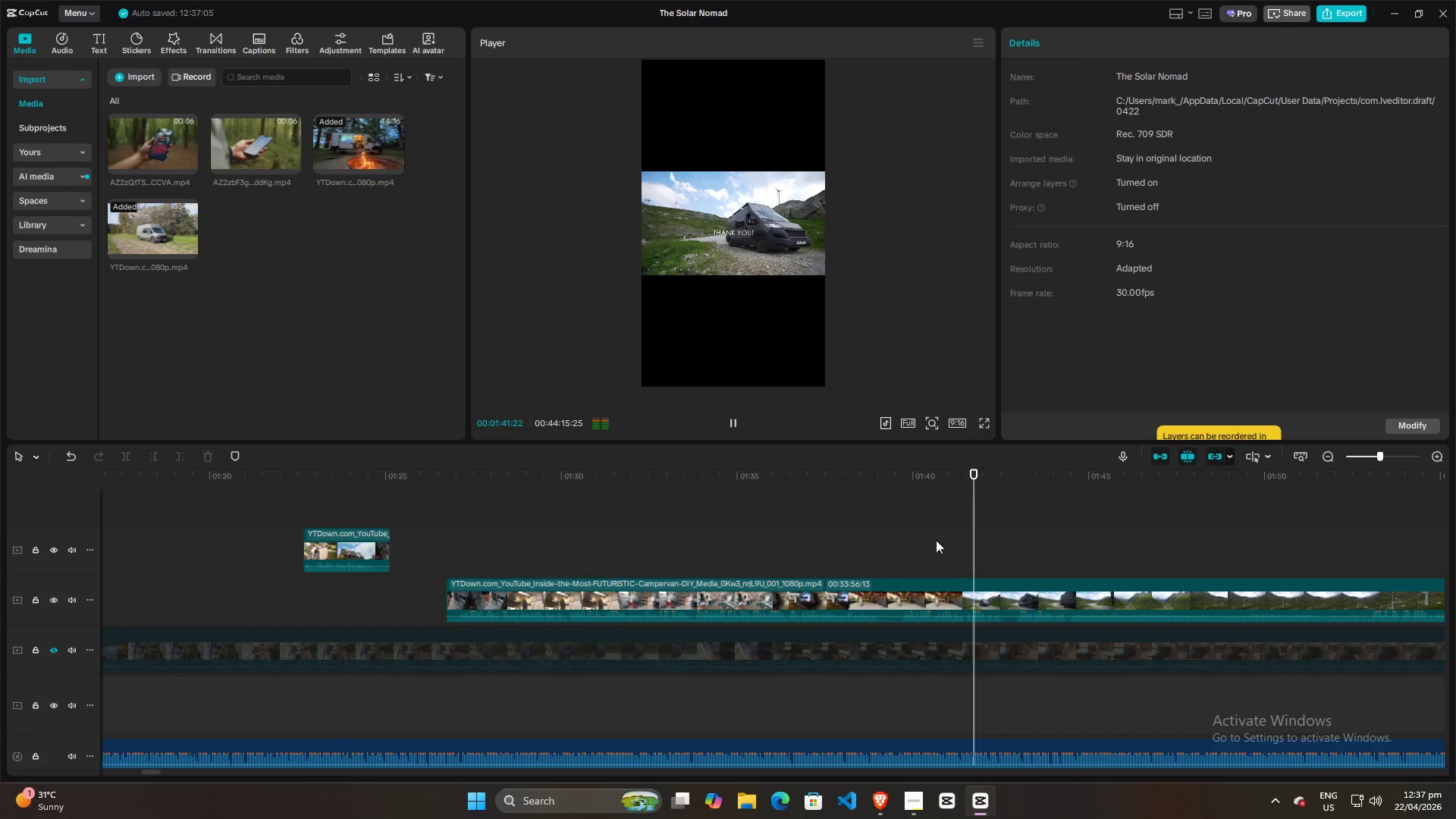 
wait(19.77)
 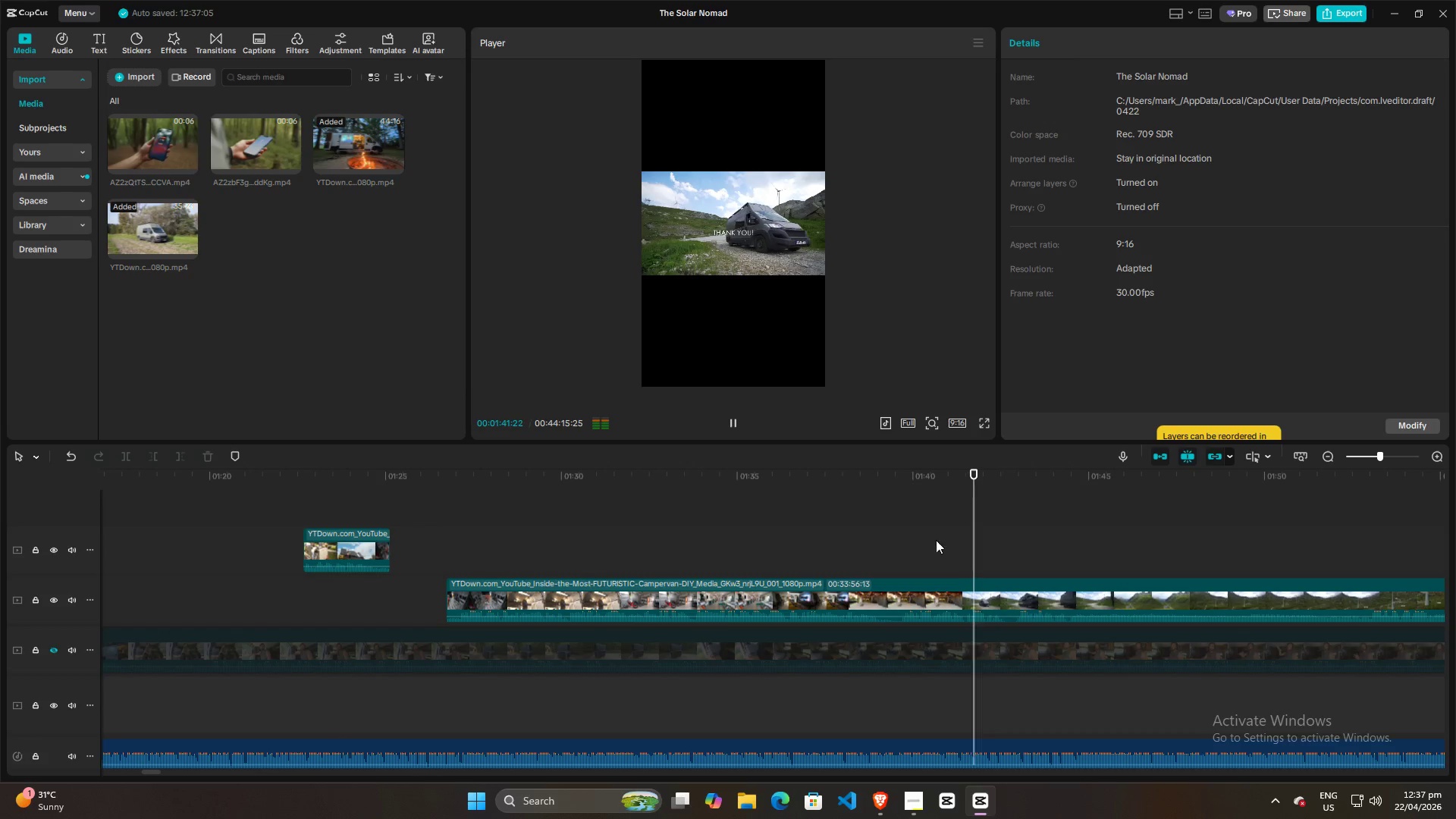 
hold_key(key=ControlLeft, duration=0.86)
scroll: coordinate [1073, 557], scroll_direction: down, amount: 5.0
 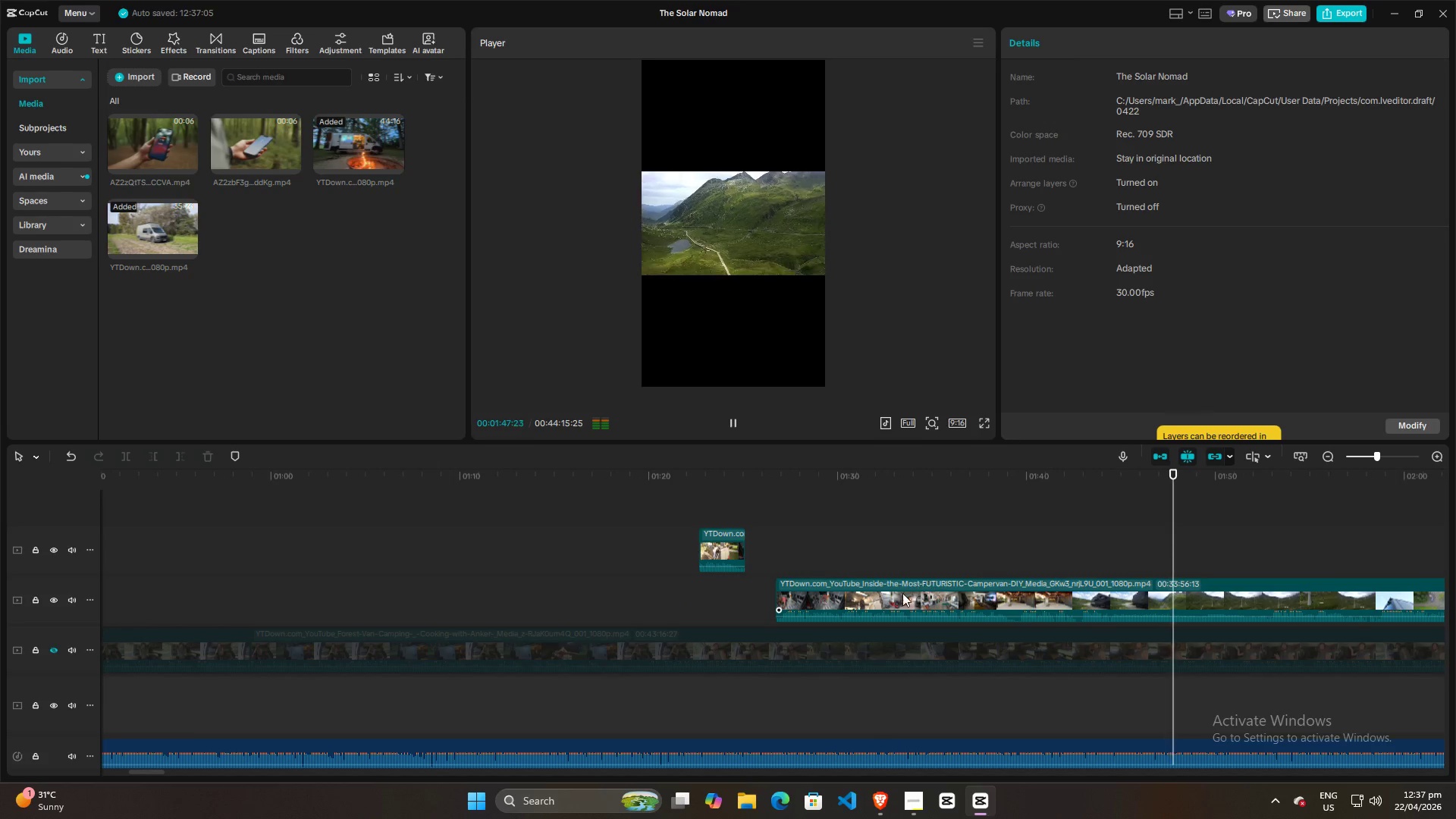 
left_click([870, 604])
 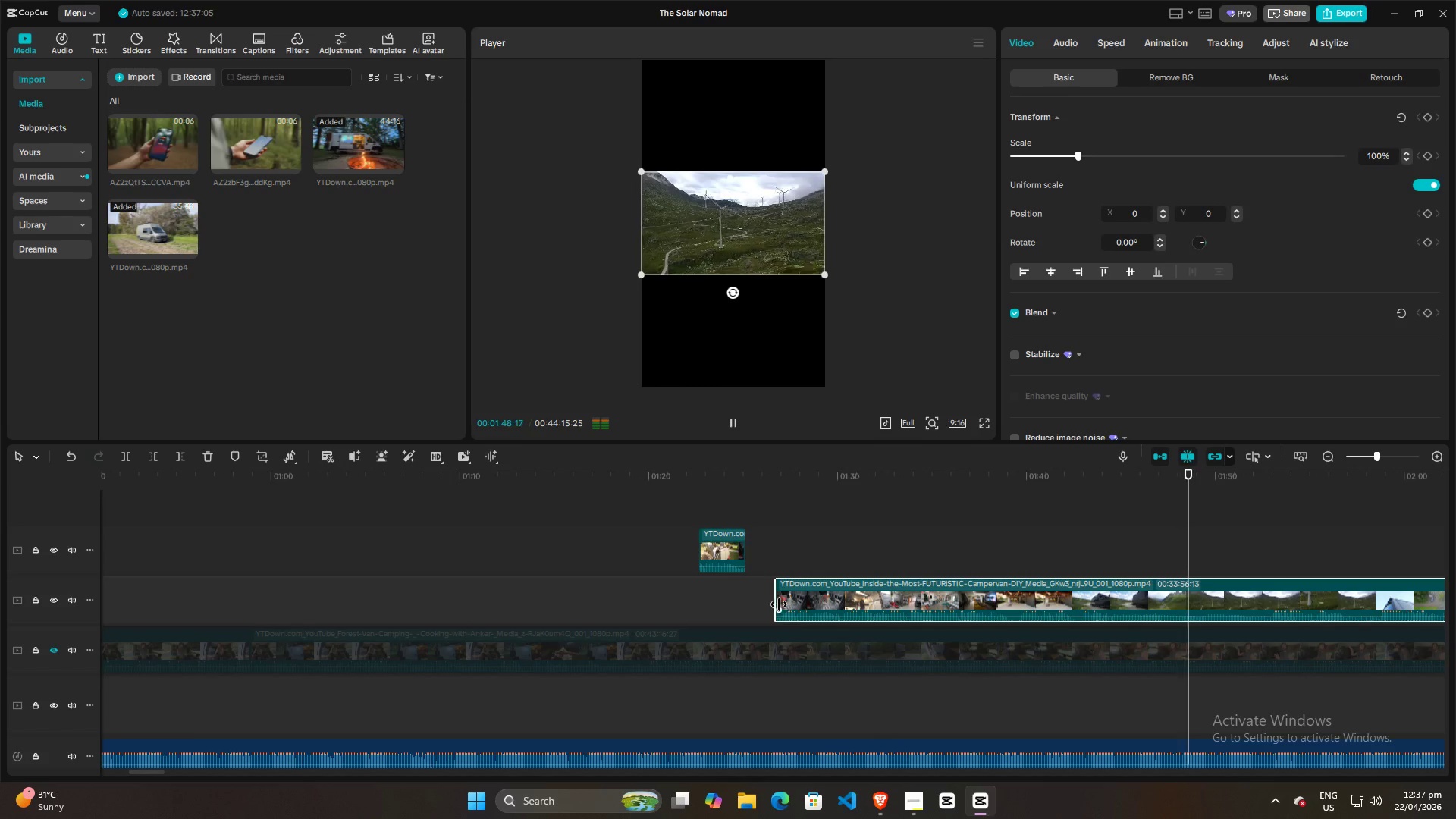 
left_click_drag(start_coordinate=[779, 604], to_coordinate=[218, 604])
 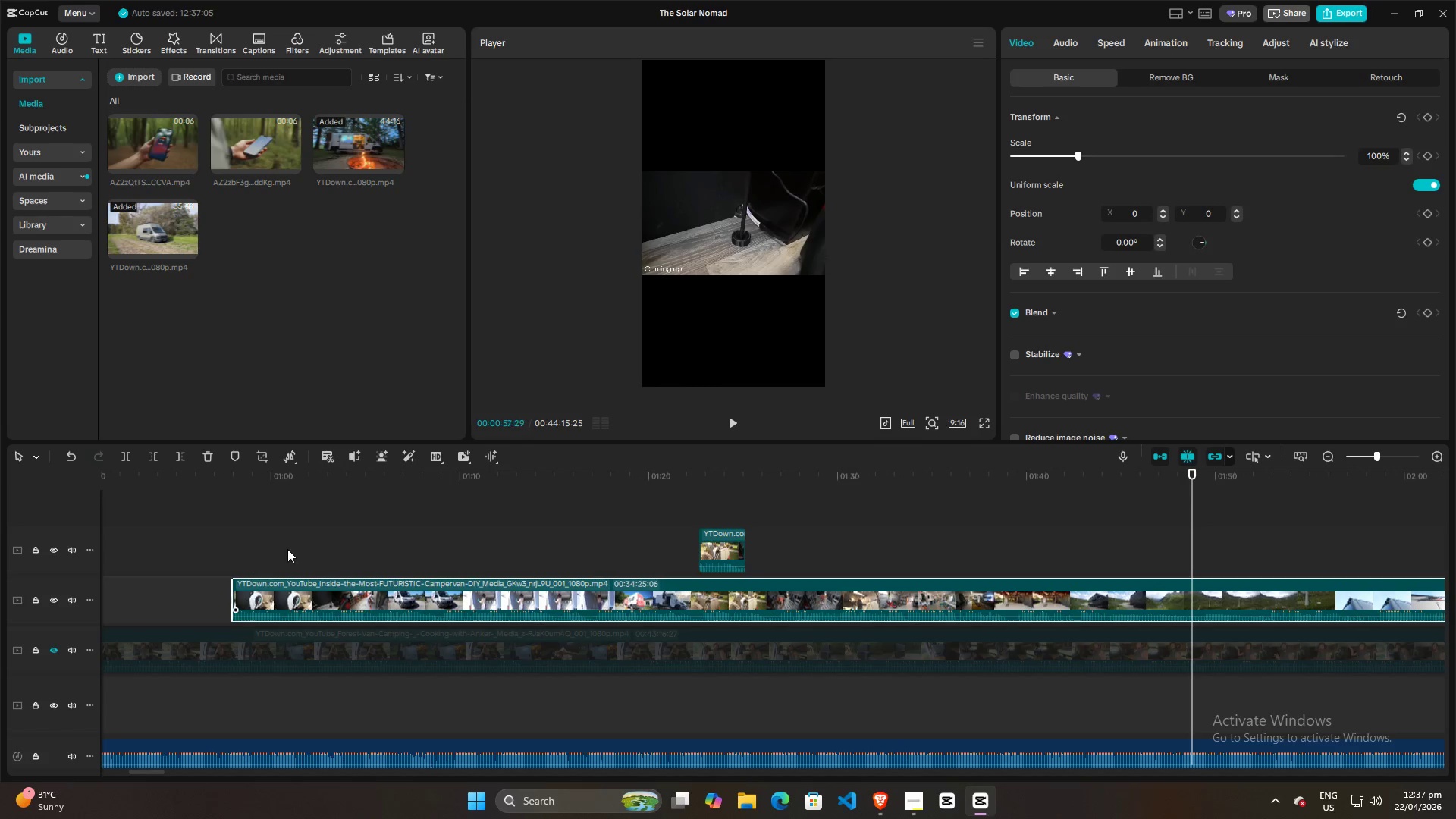 
left_click([289, 548])
 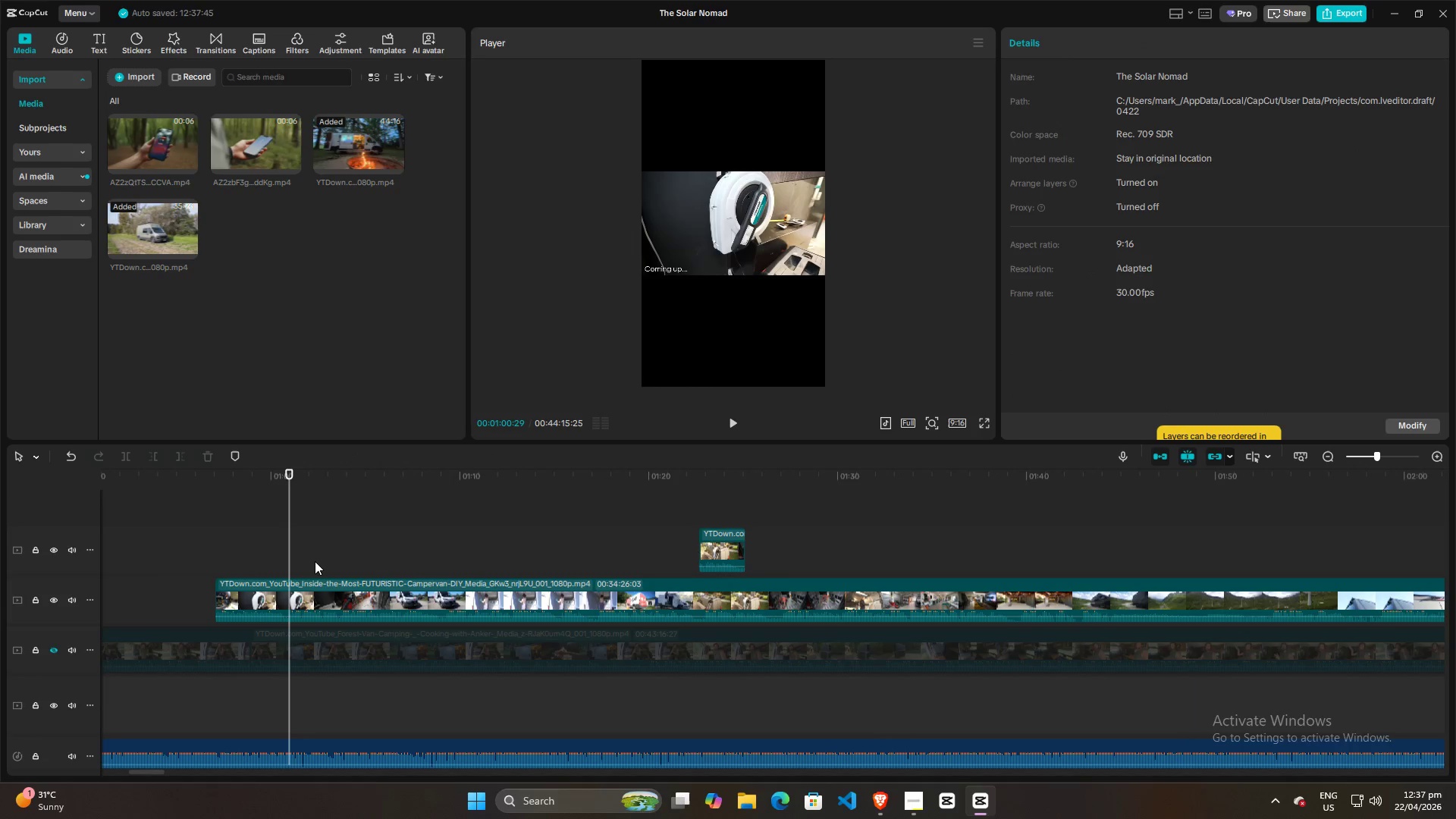 
key(Space)
 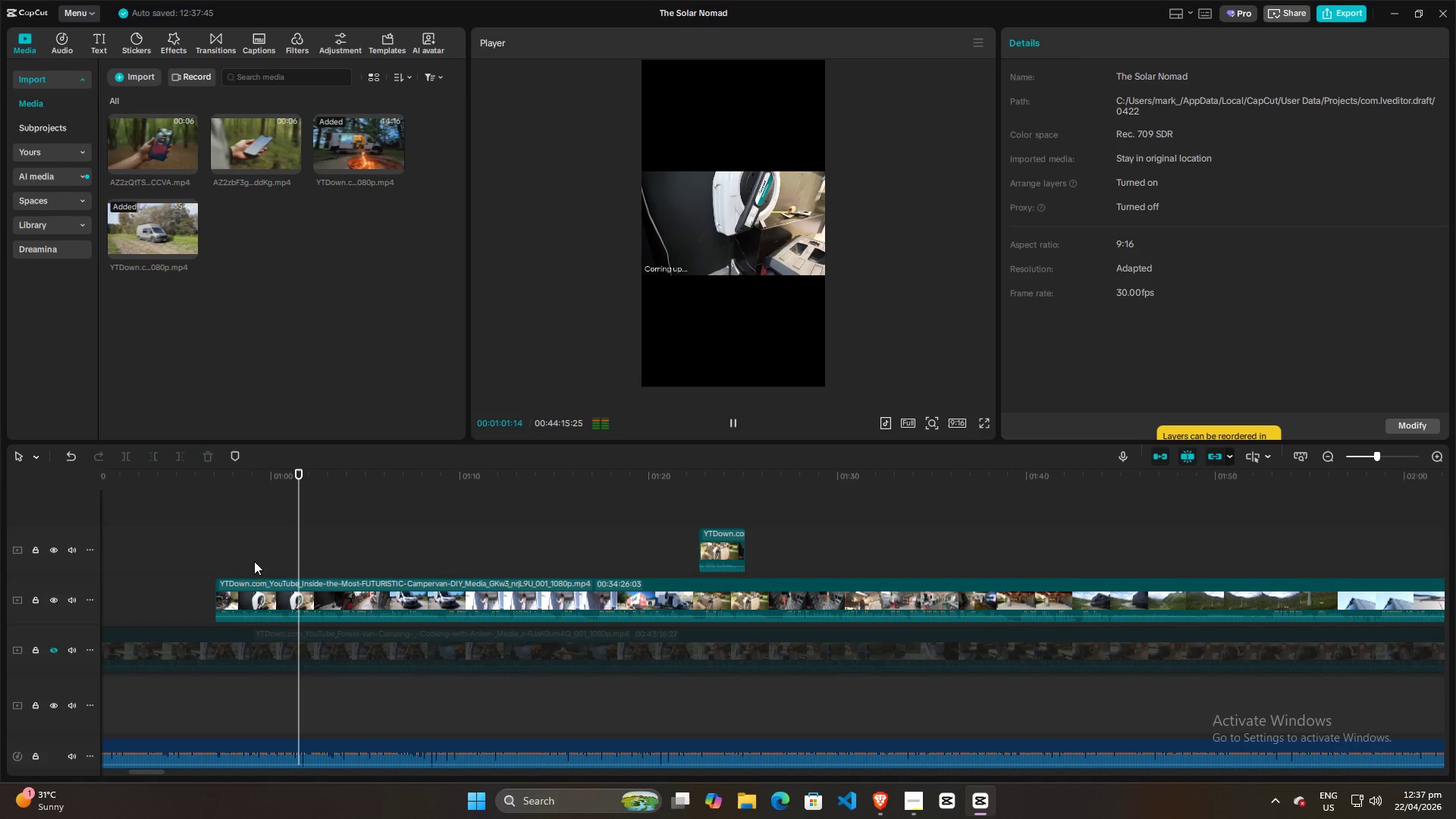 
left_click([237, 561])
 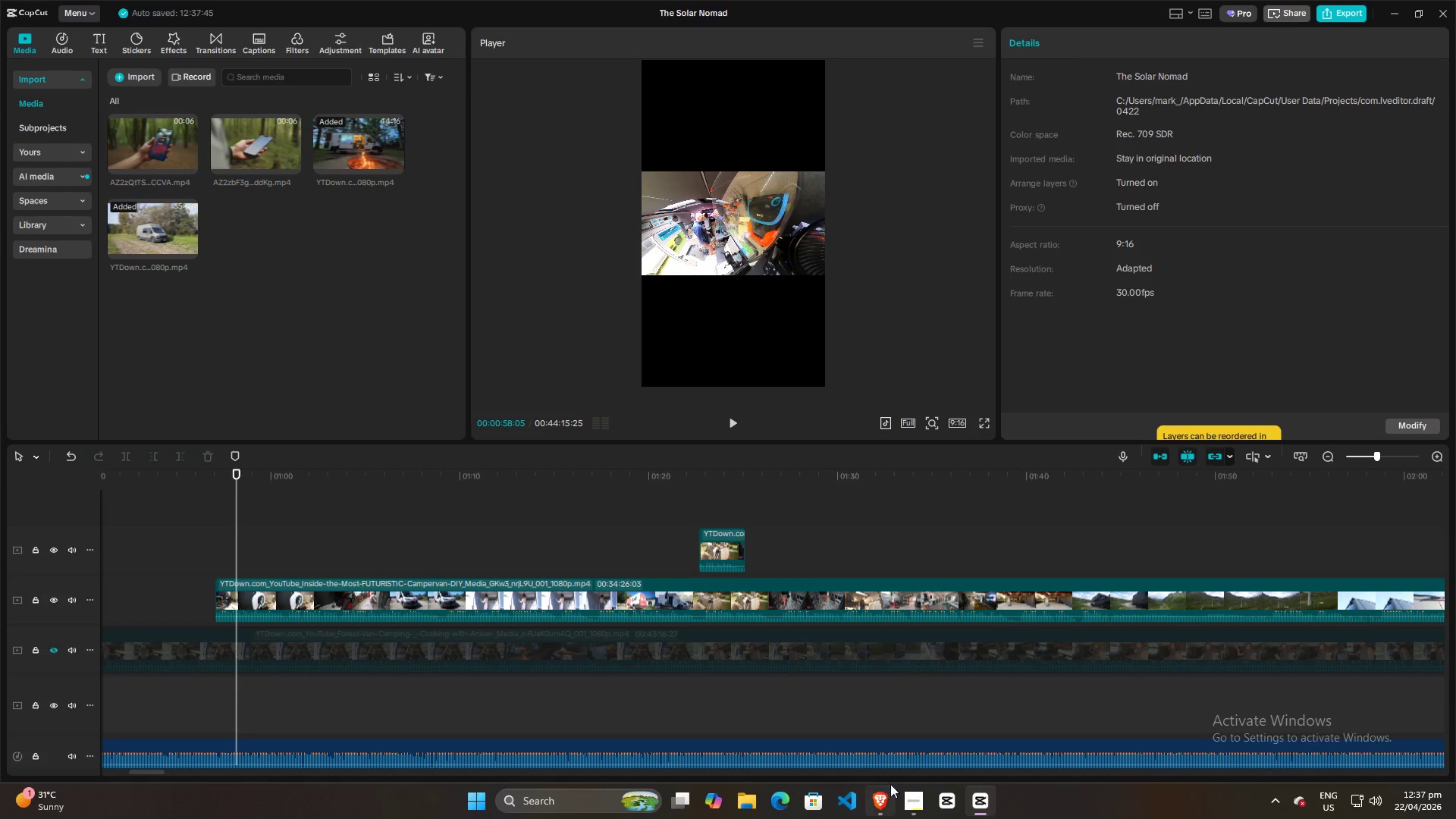 
left_click([885, 800])
 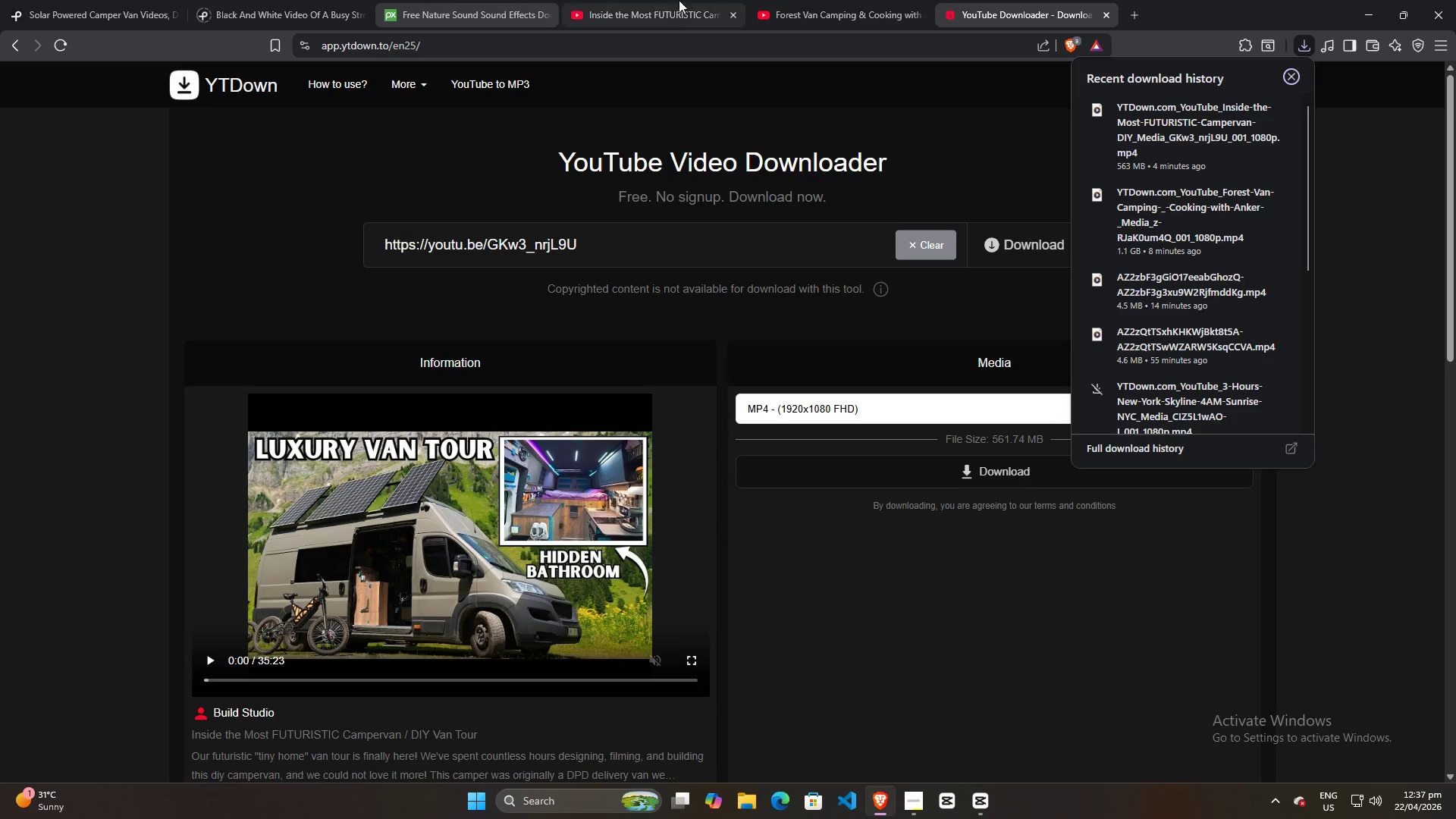 
left_click([620, 0])
 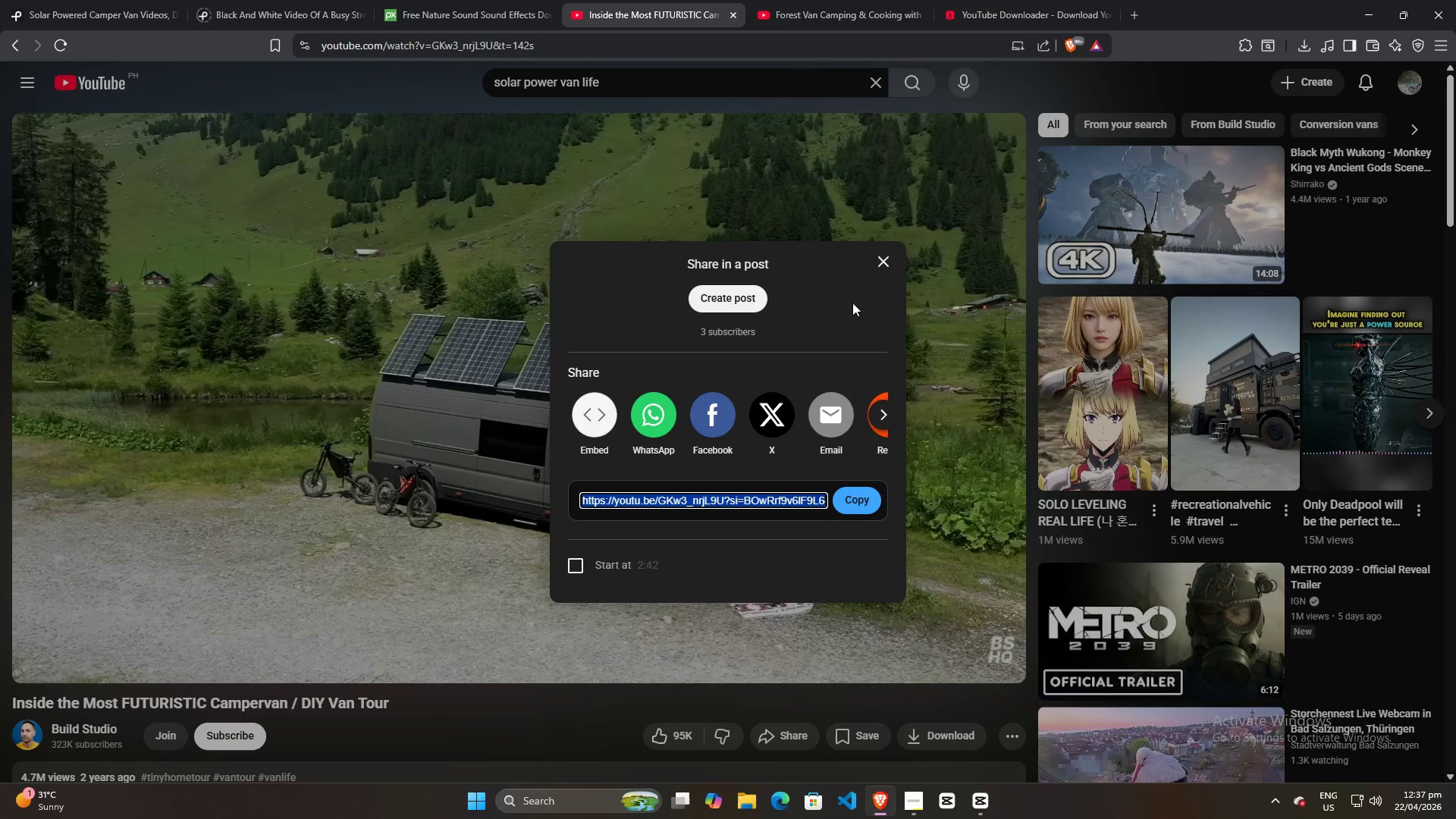 
left_click([881, 258])
 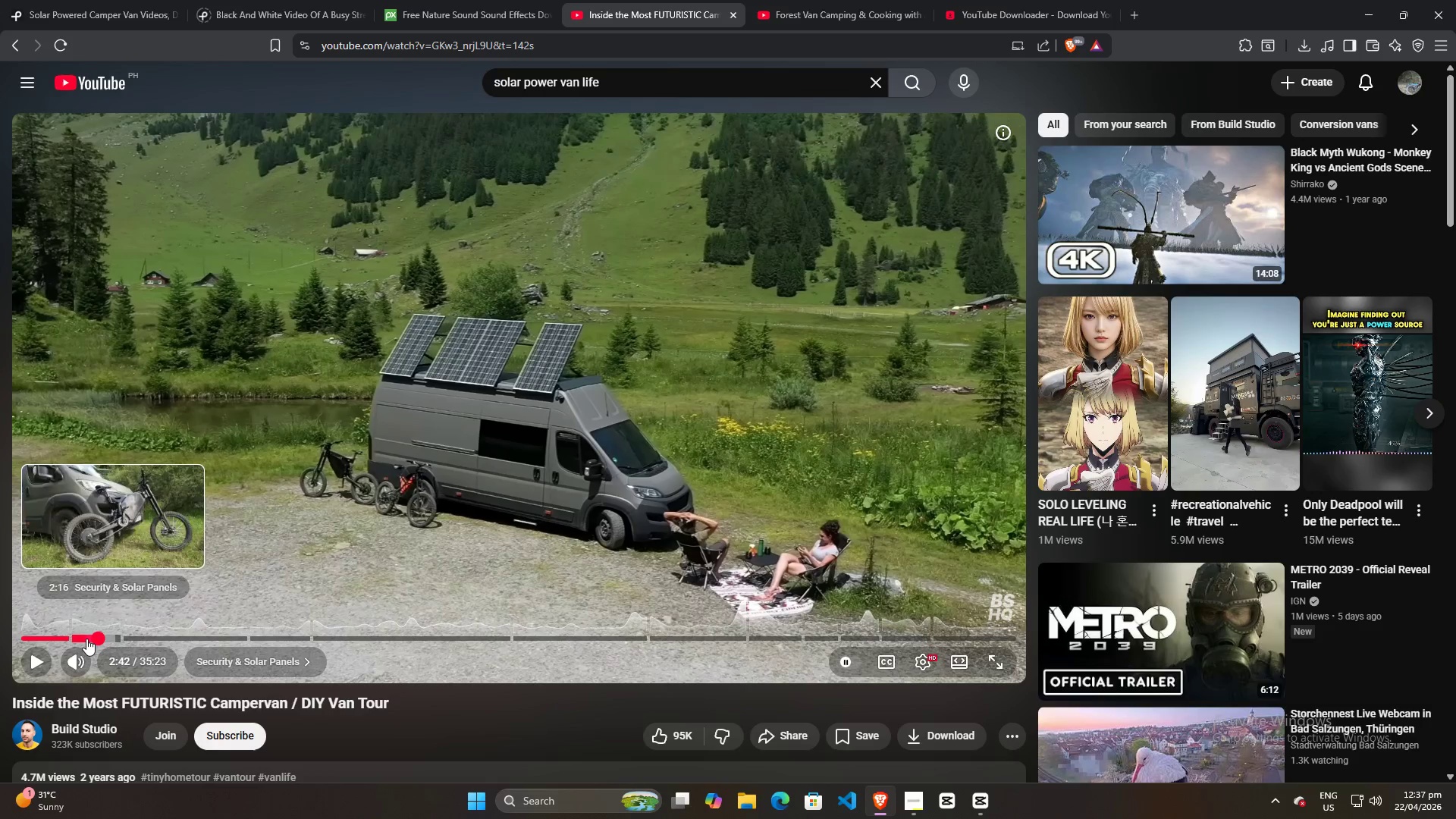 
wait(8.59)
 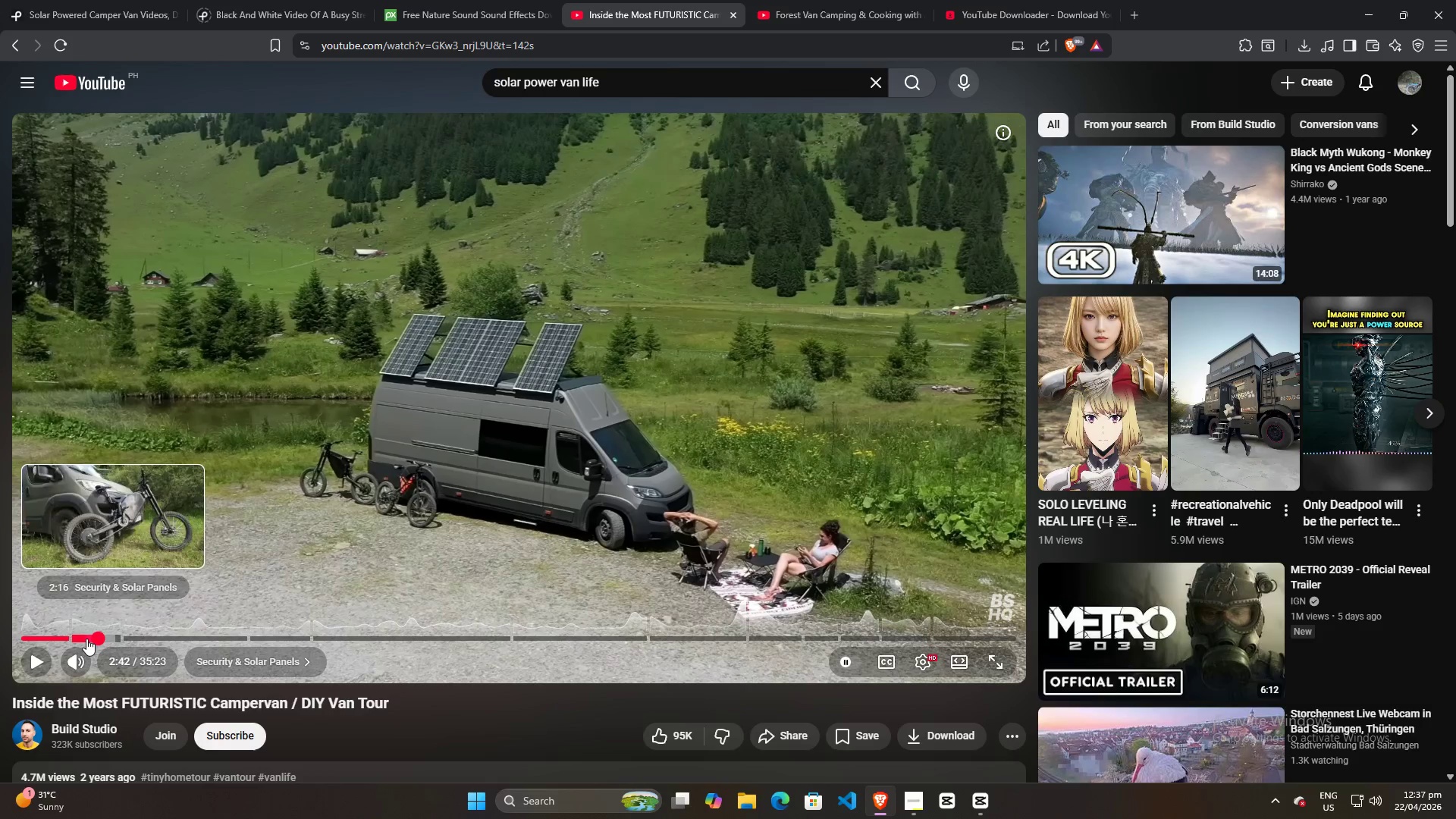 
left_click([28, 640])
 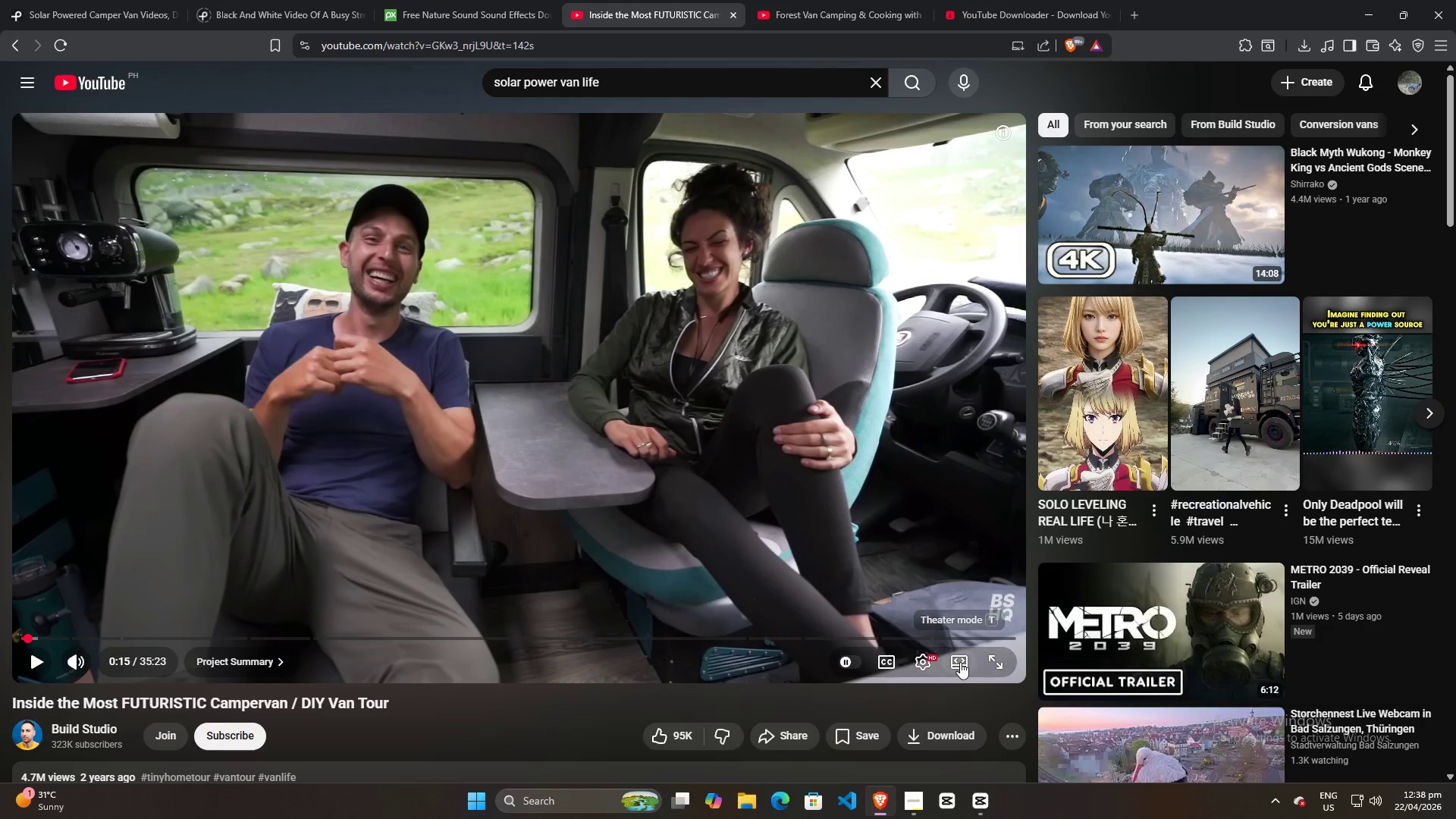 
key(Space)
 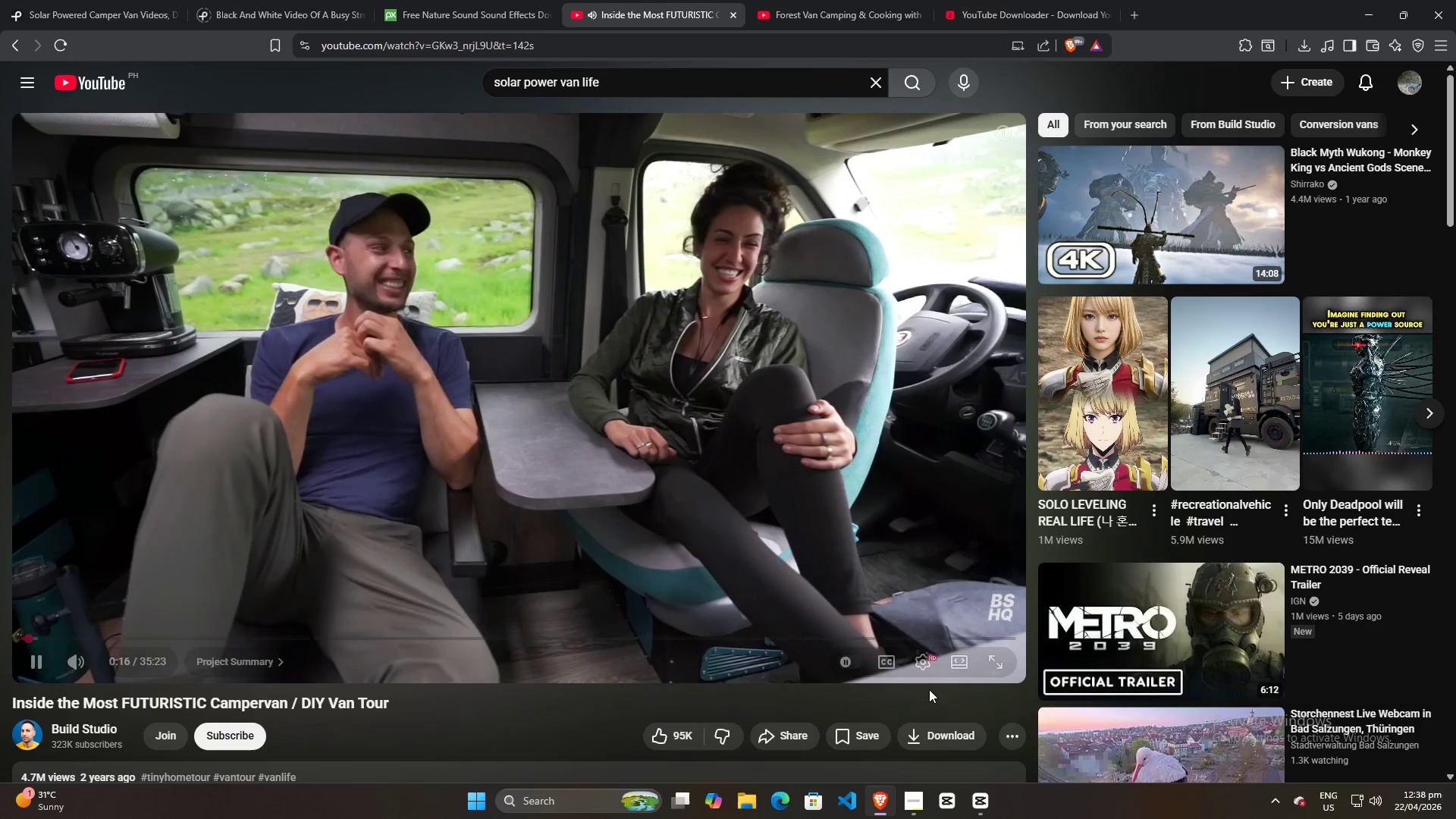 
left_click([925, 661])
 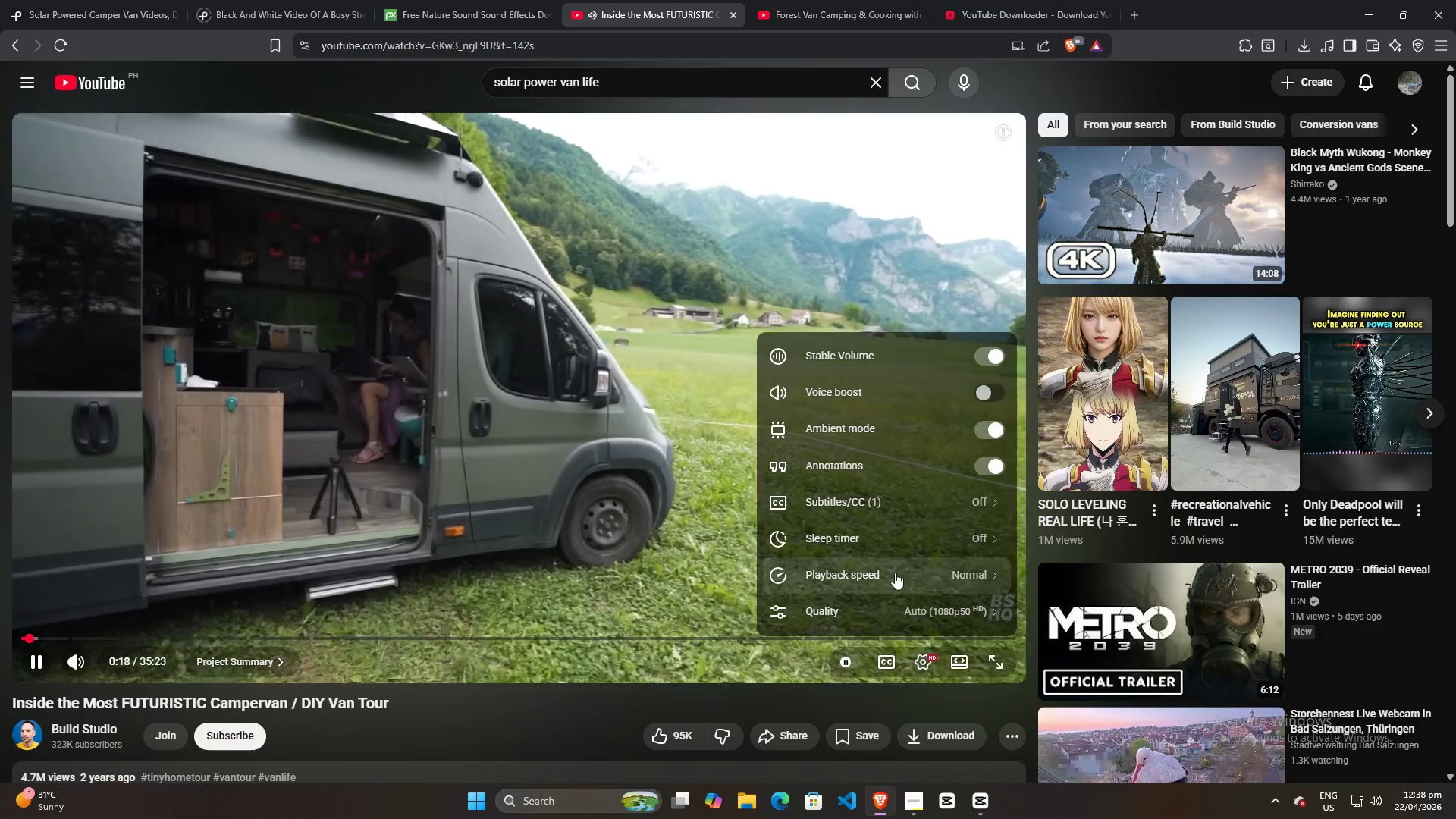 
left_click([895, 570])
 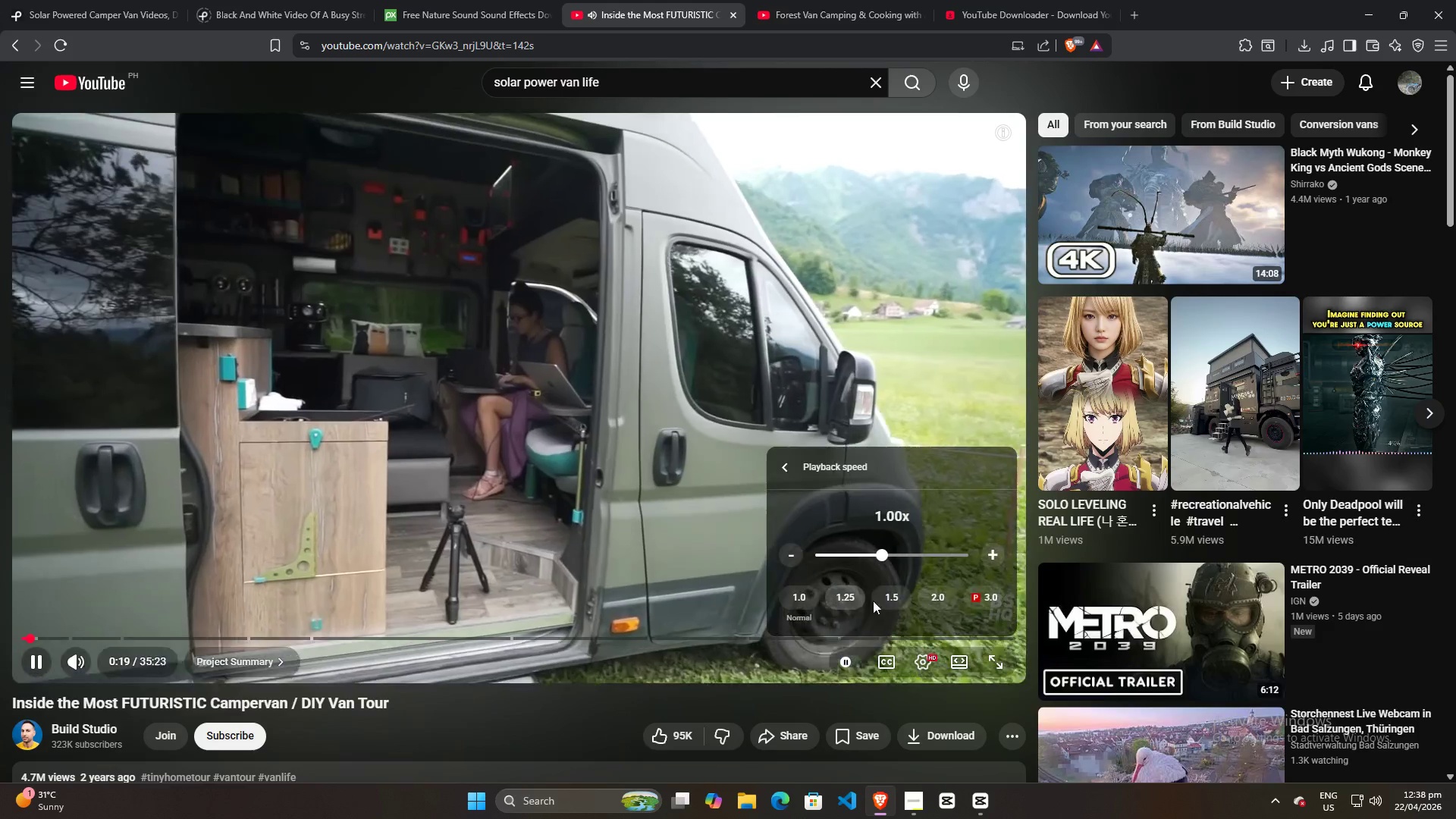 
left_click([934, 596])
 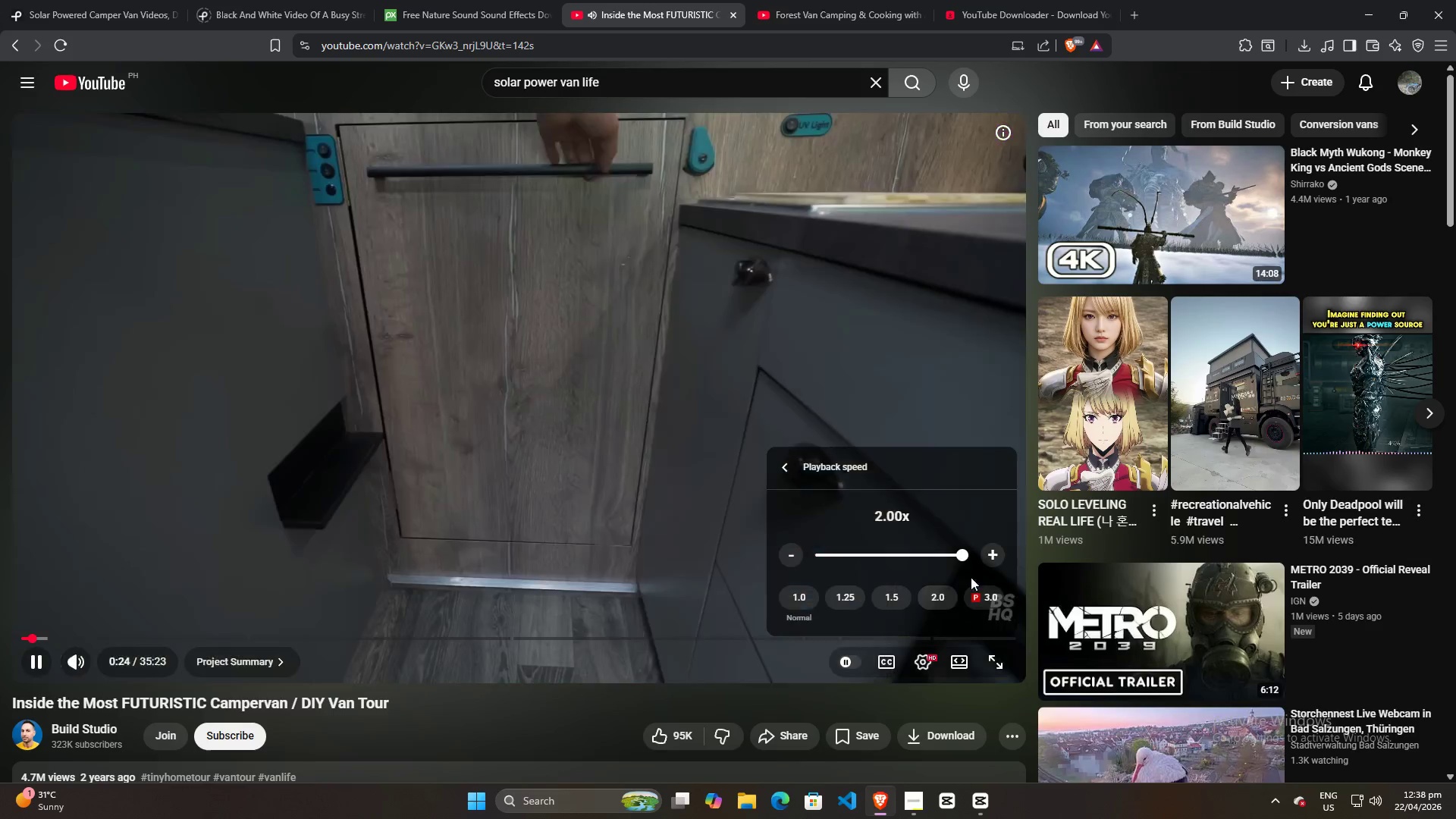 
left_click([981, 600])
 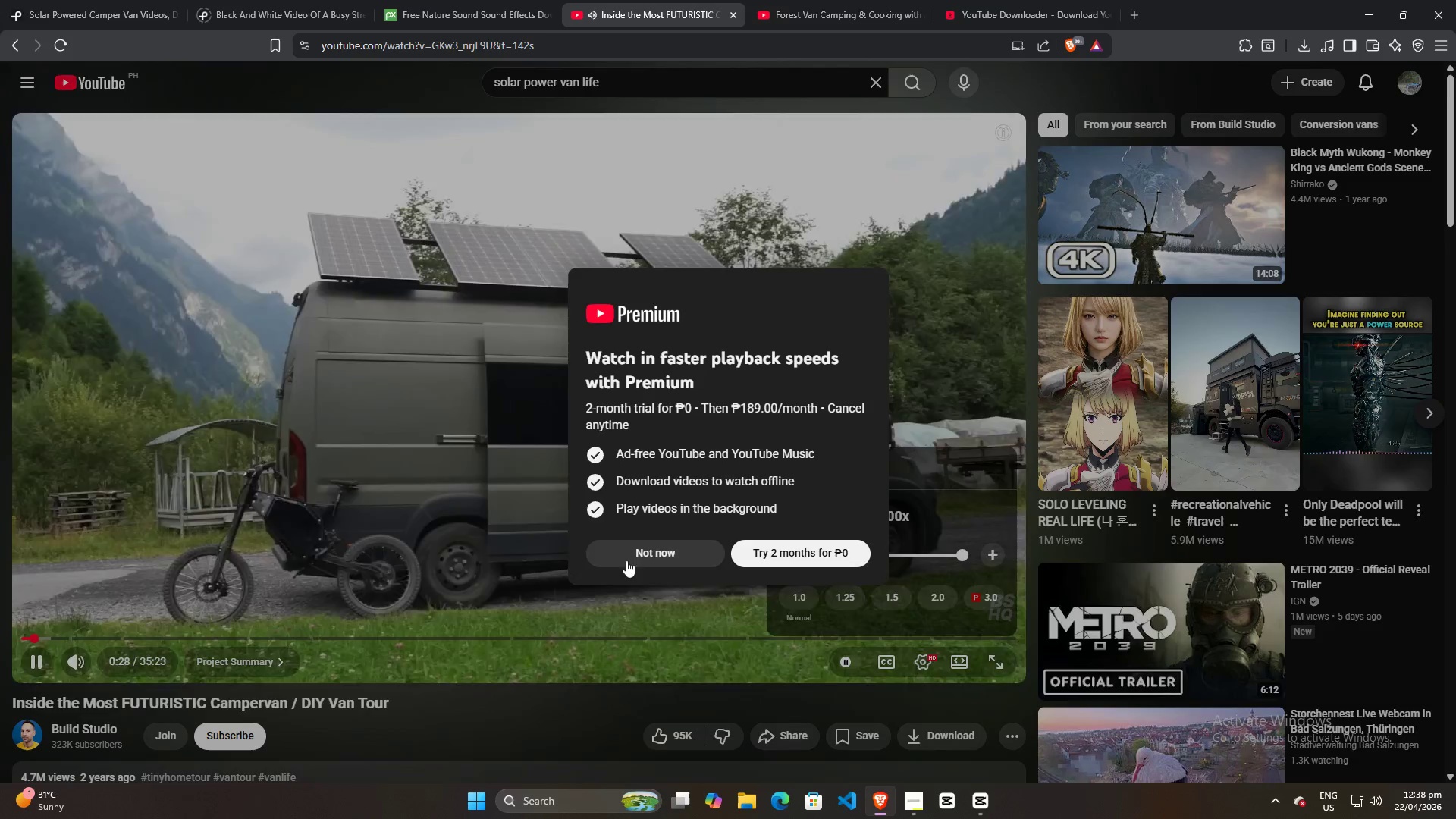 
left_click([667, 554])
 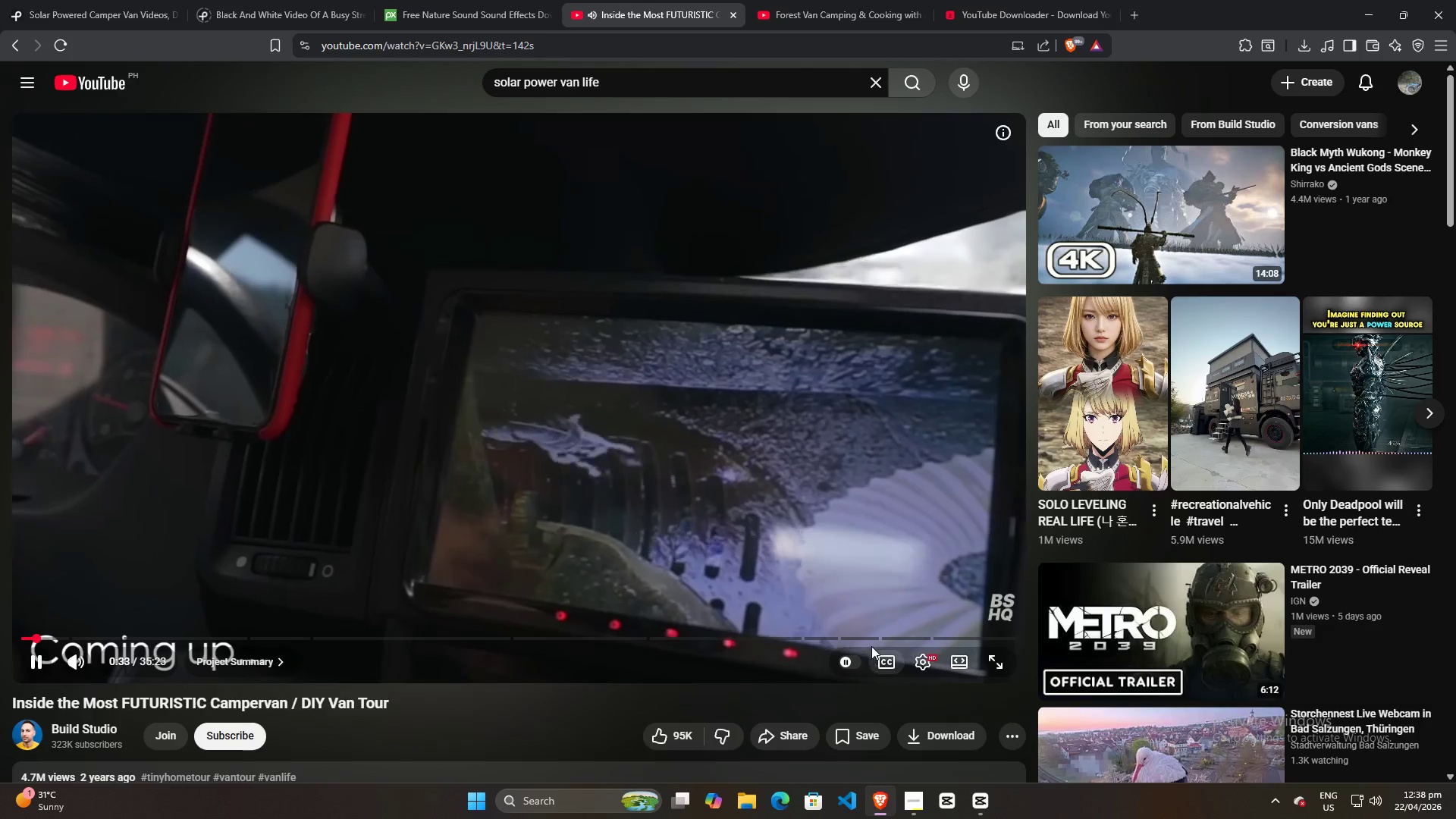 
left_click([929, 661])
 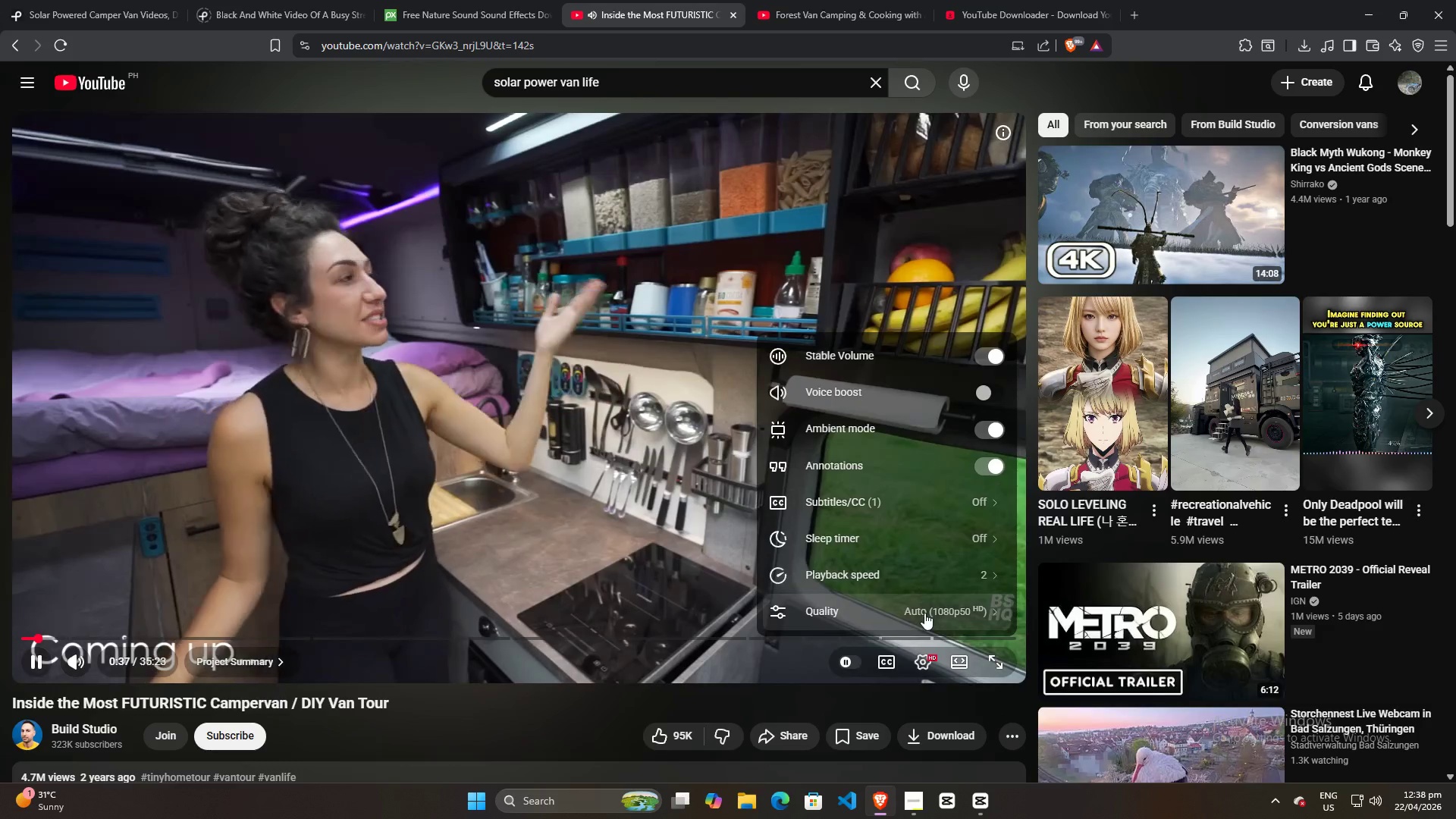 
left_click([924, 582])
 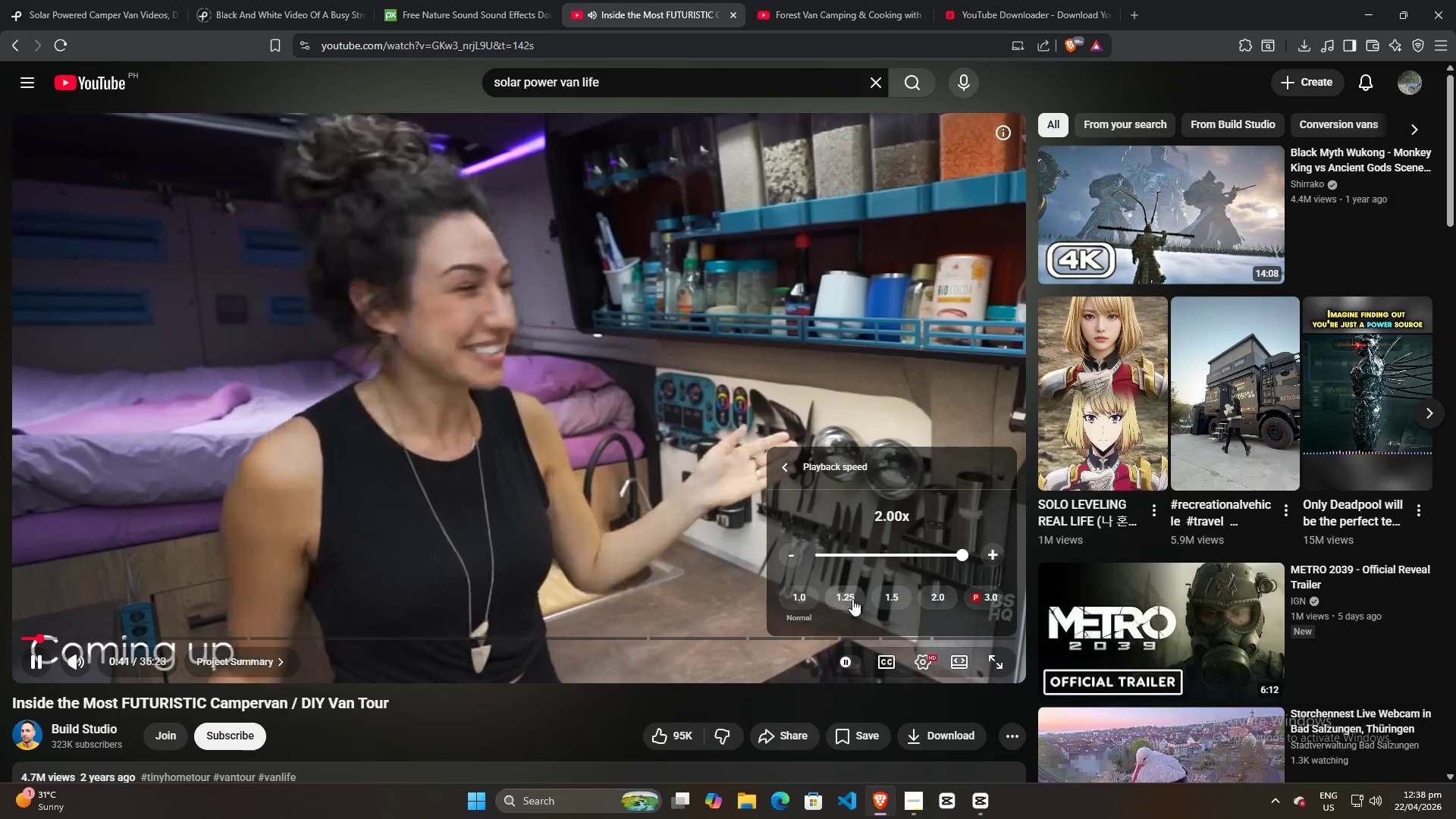 
left_click([932, 596])
 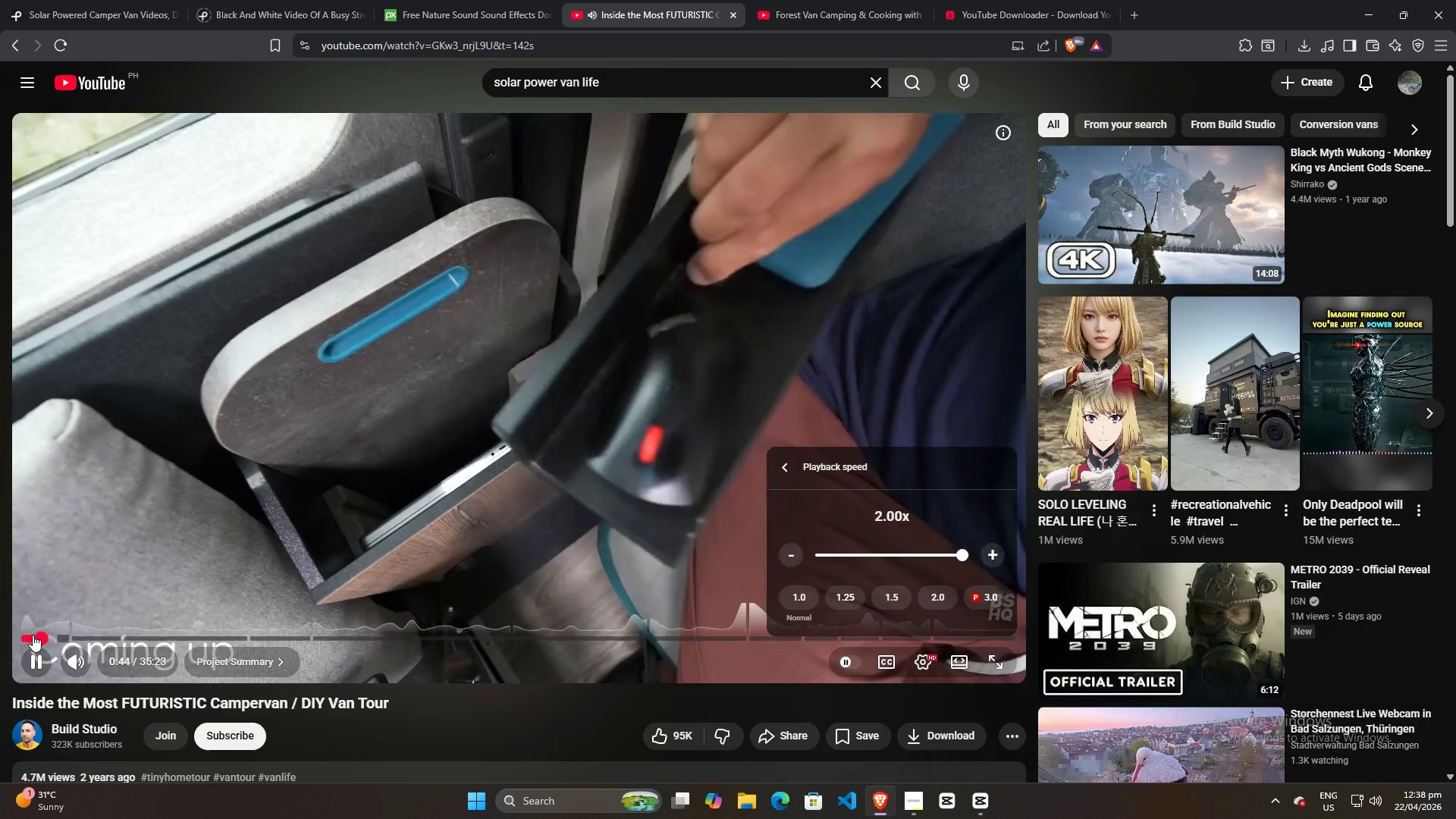 
left_click([33, 635])
 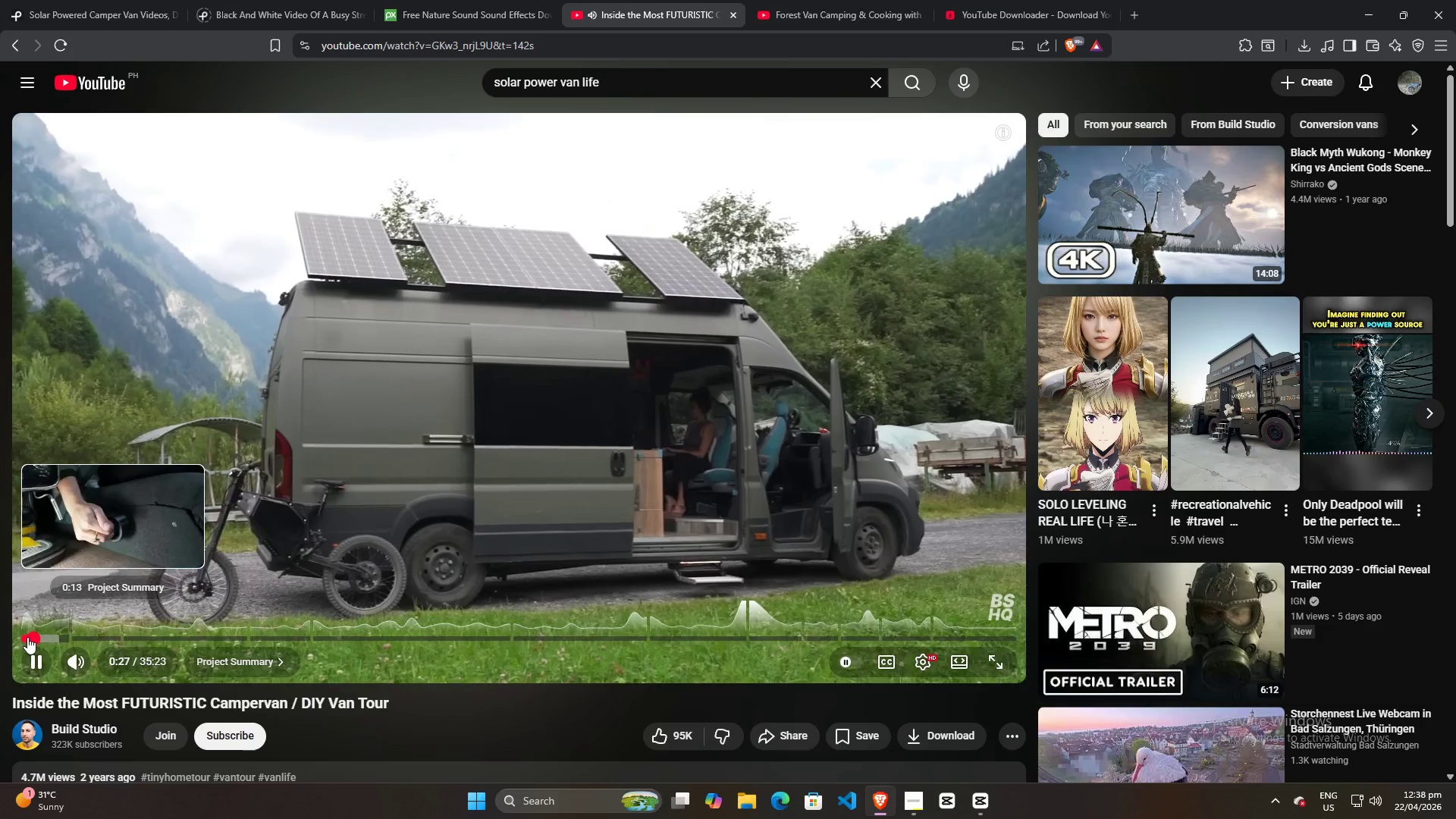 
key(Space)
 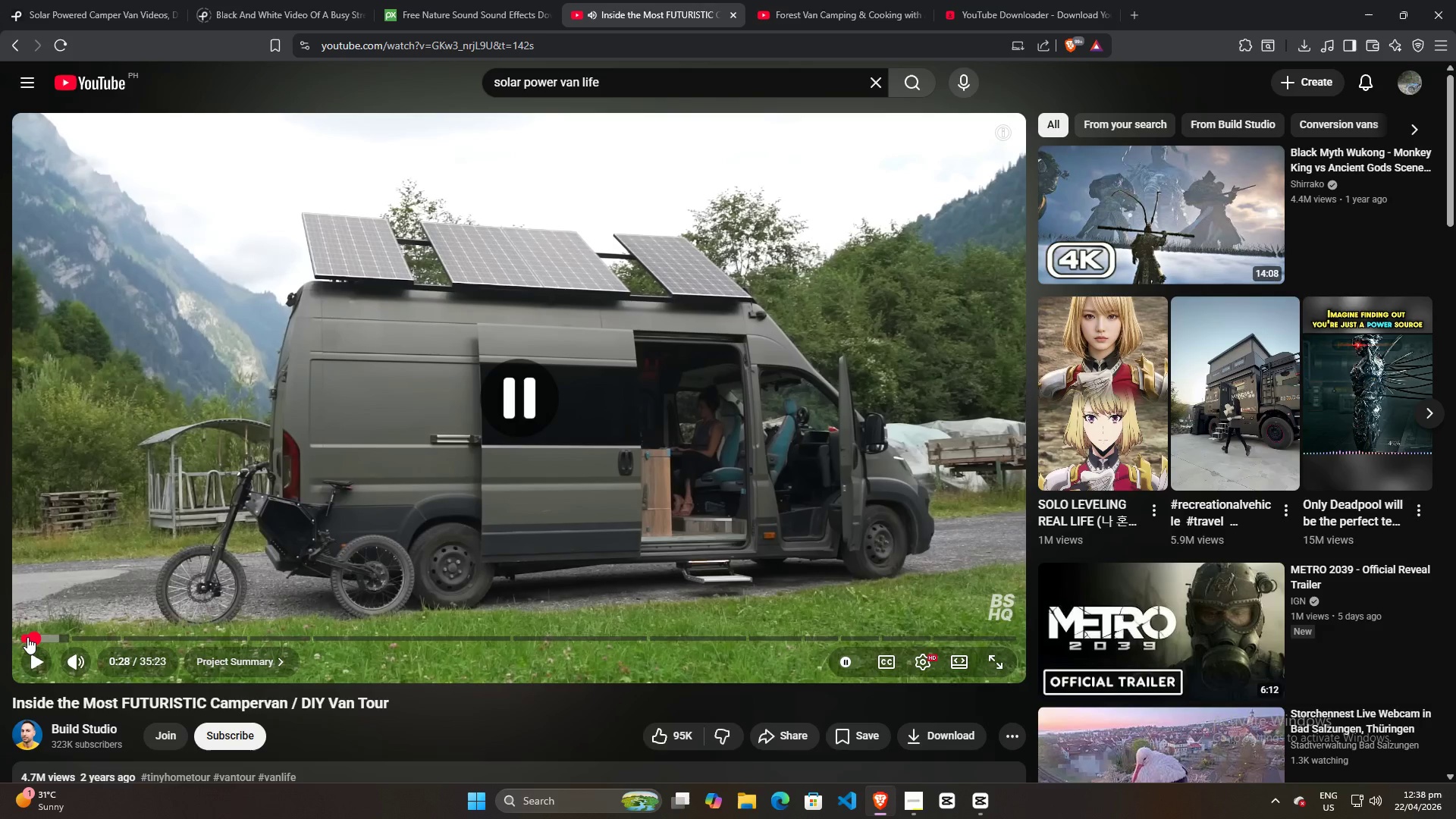 
key(Space)
 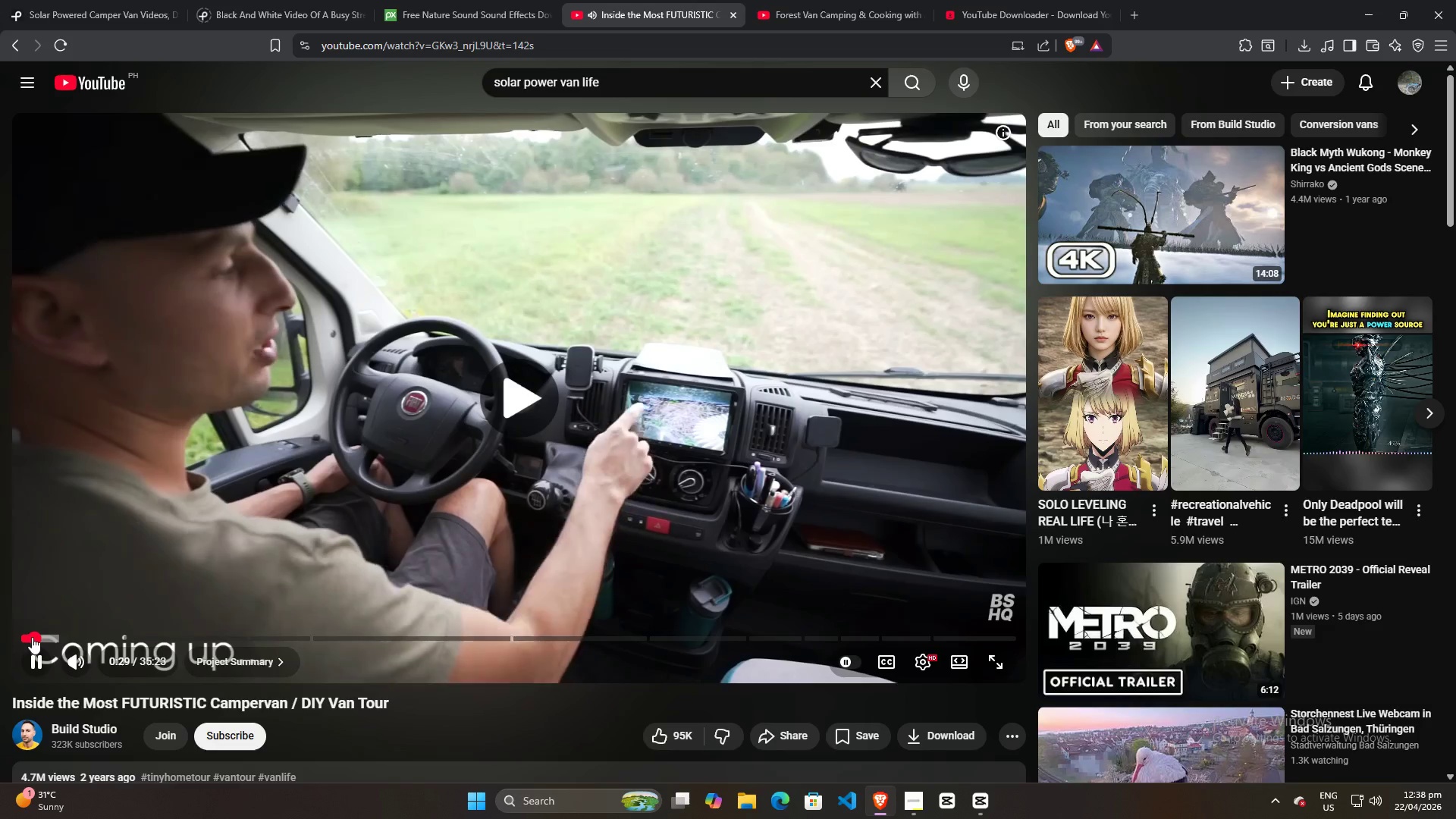 
left_click([34, 637])
 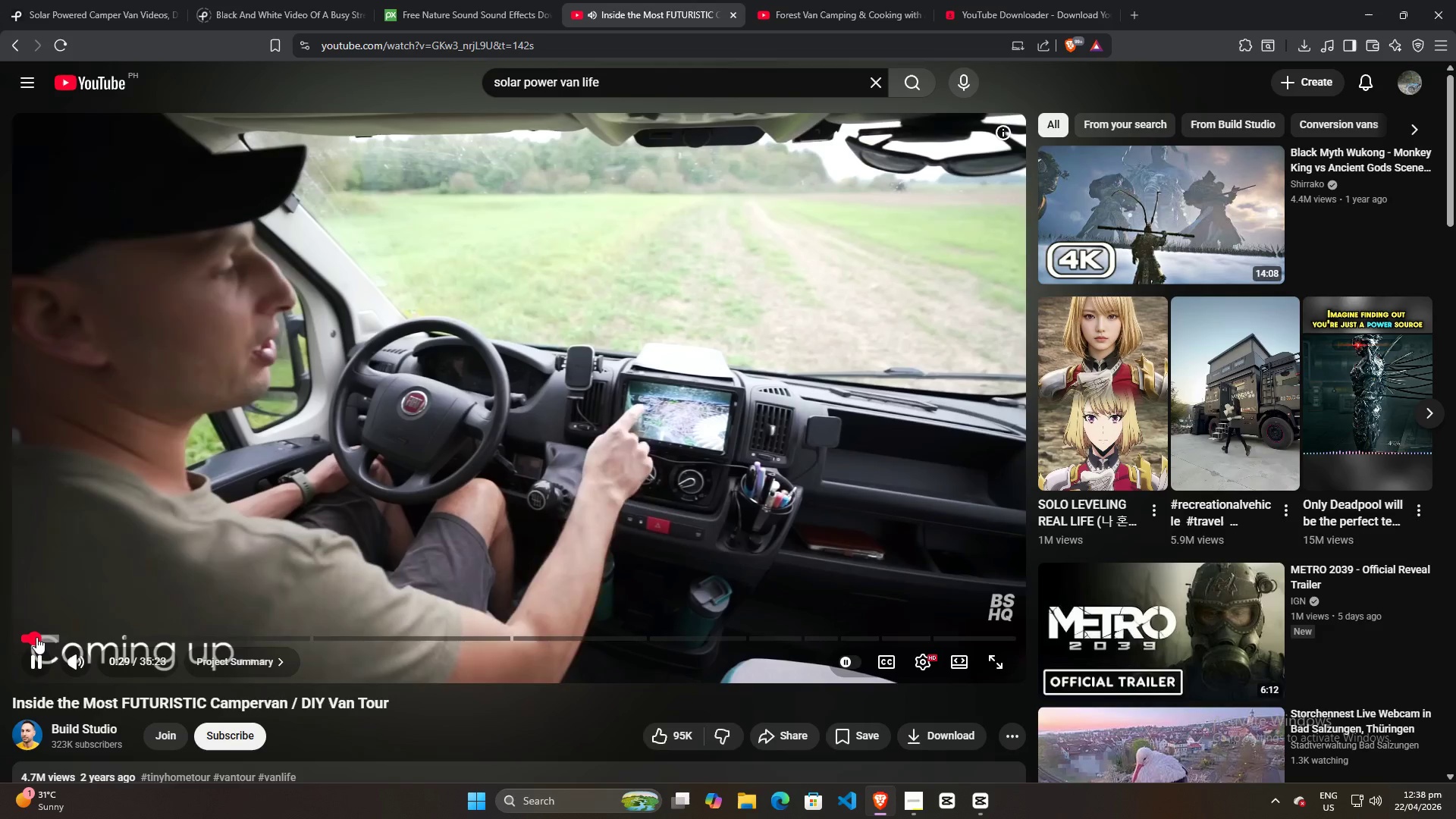 
left_click([36, 637])
 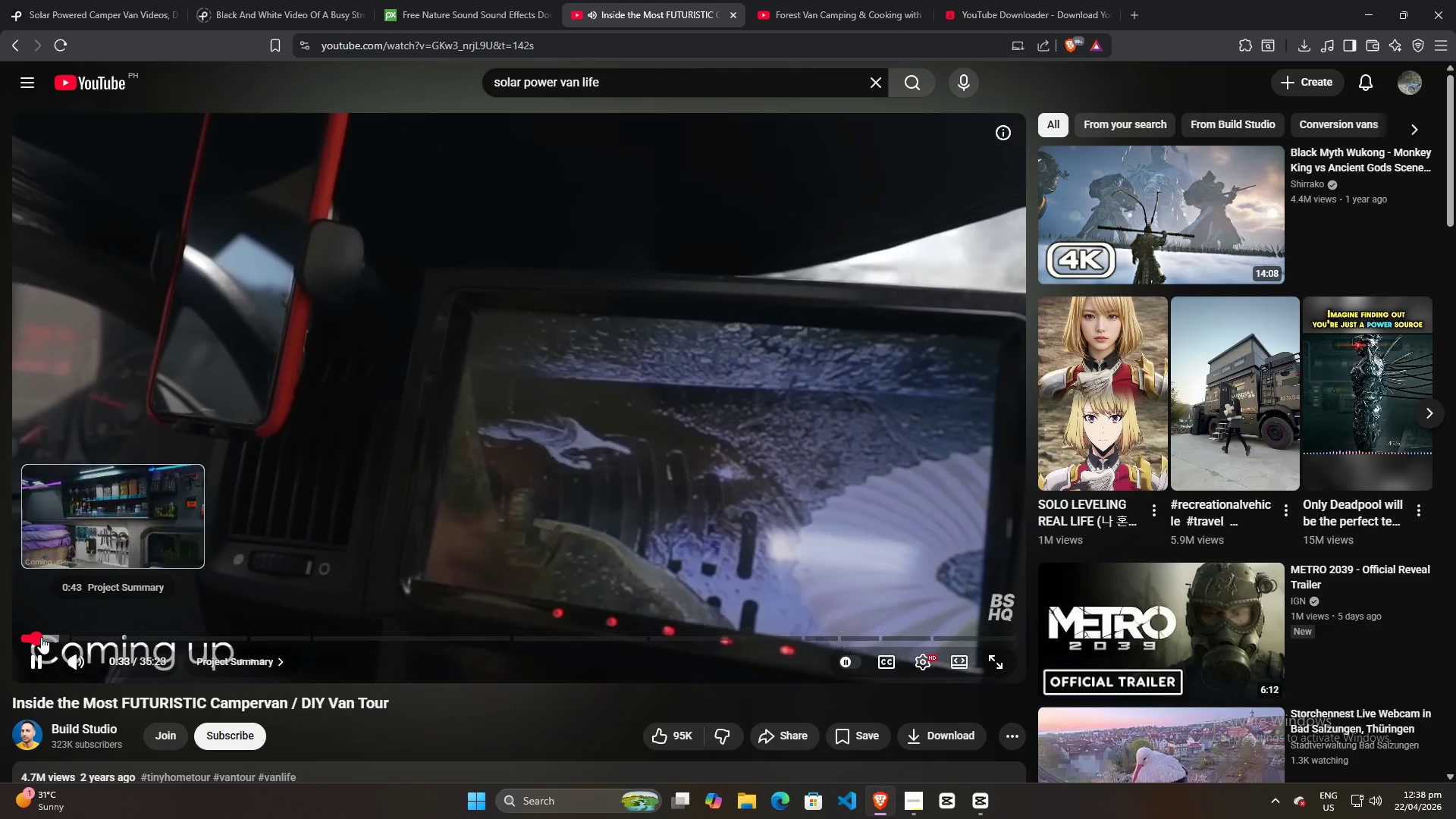 
left_click([36, 637])
 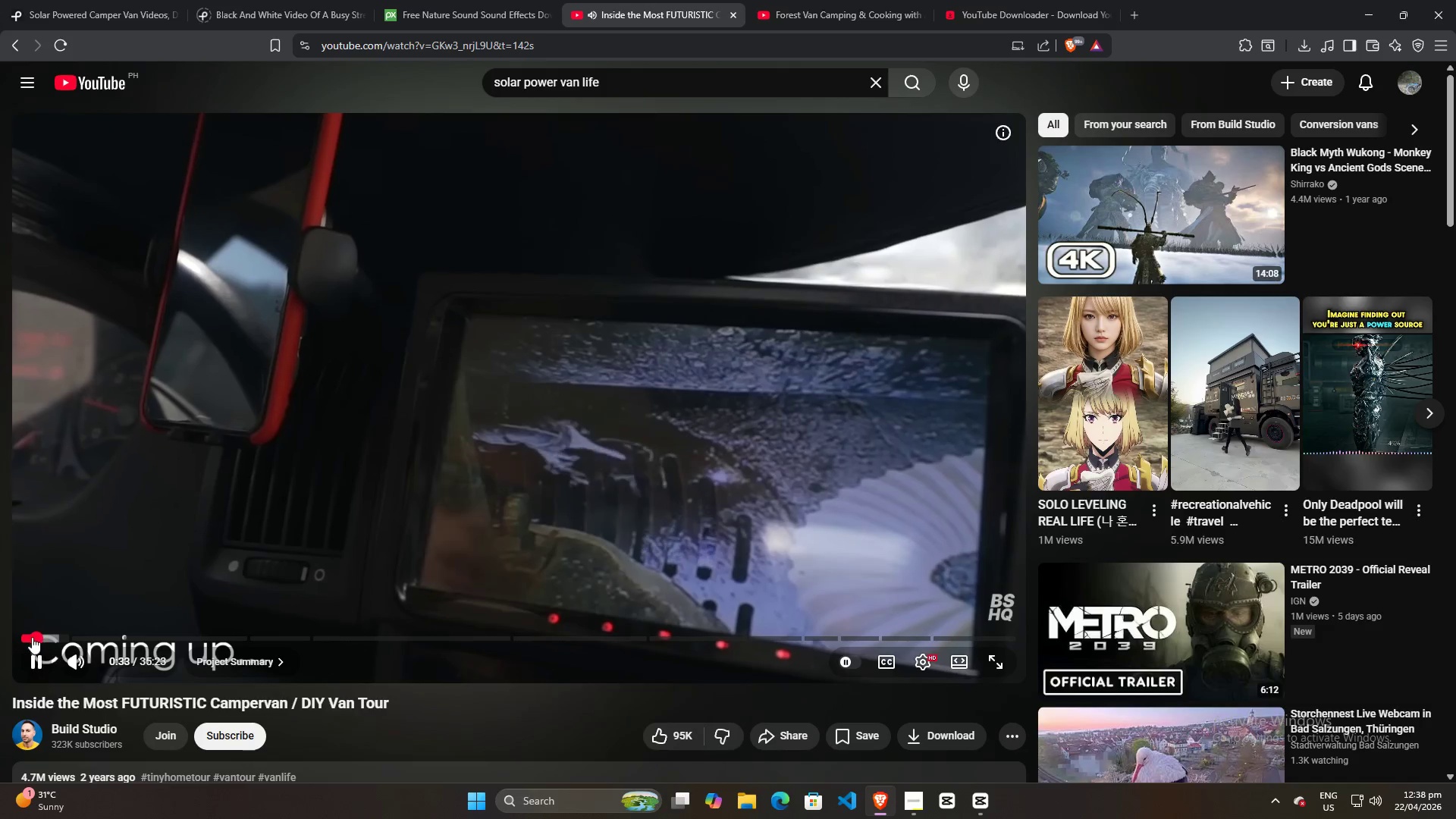 
left_click([31, 637])
 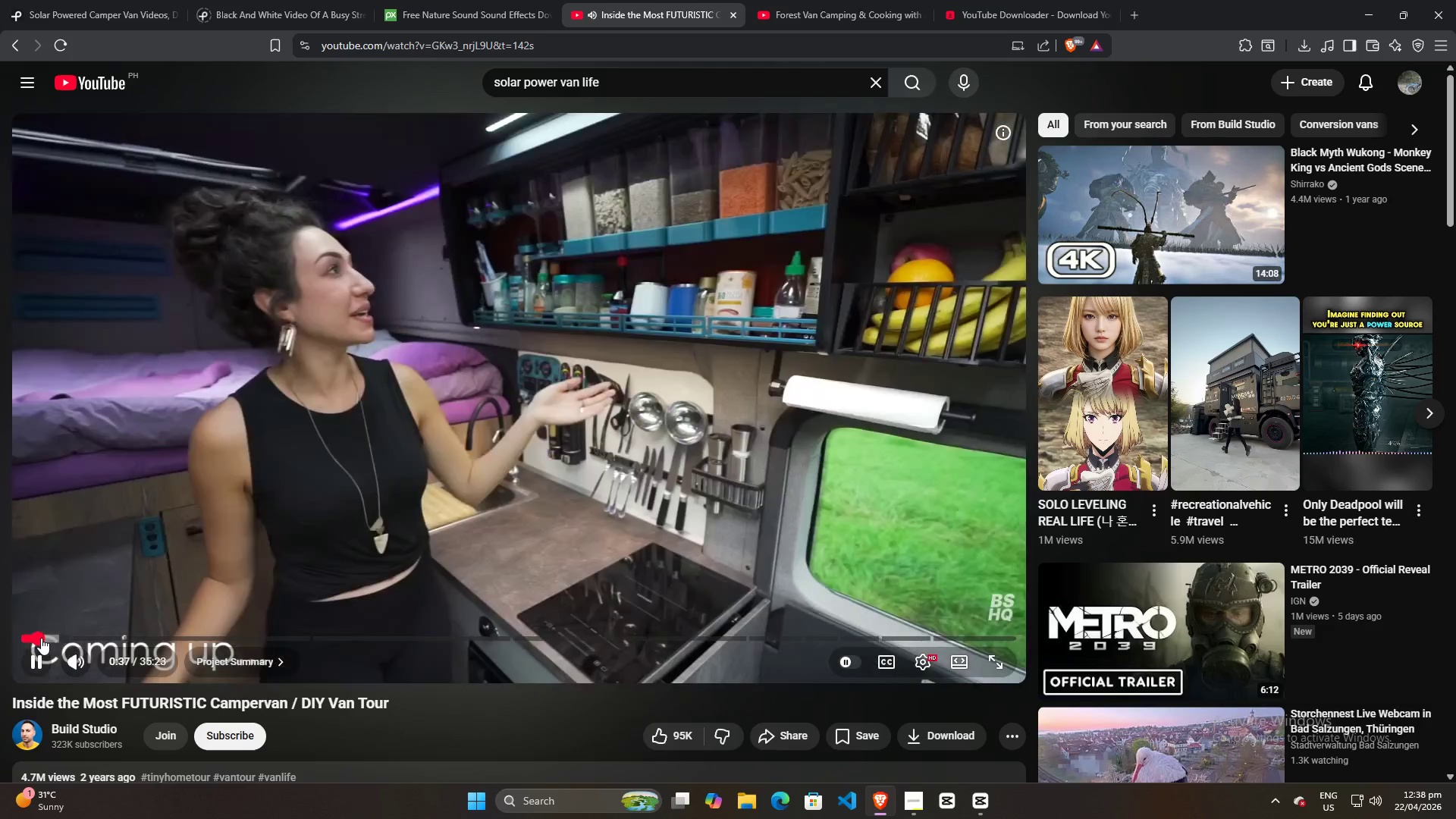 
left_click([46, 638])
 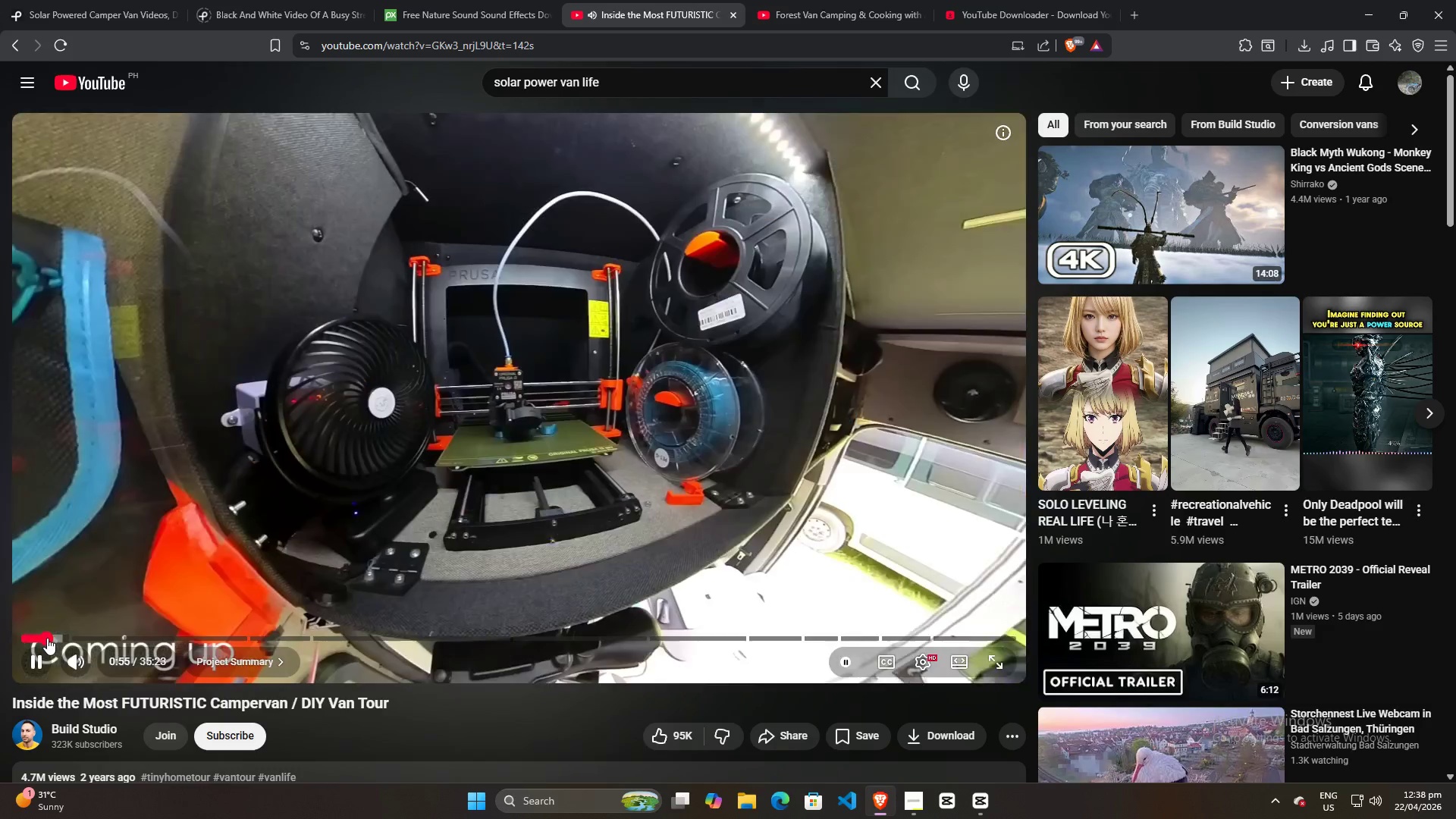 
left_click([50, 638])
 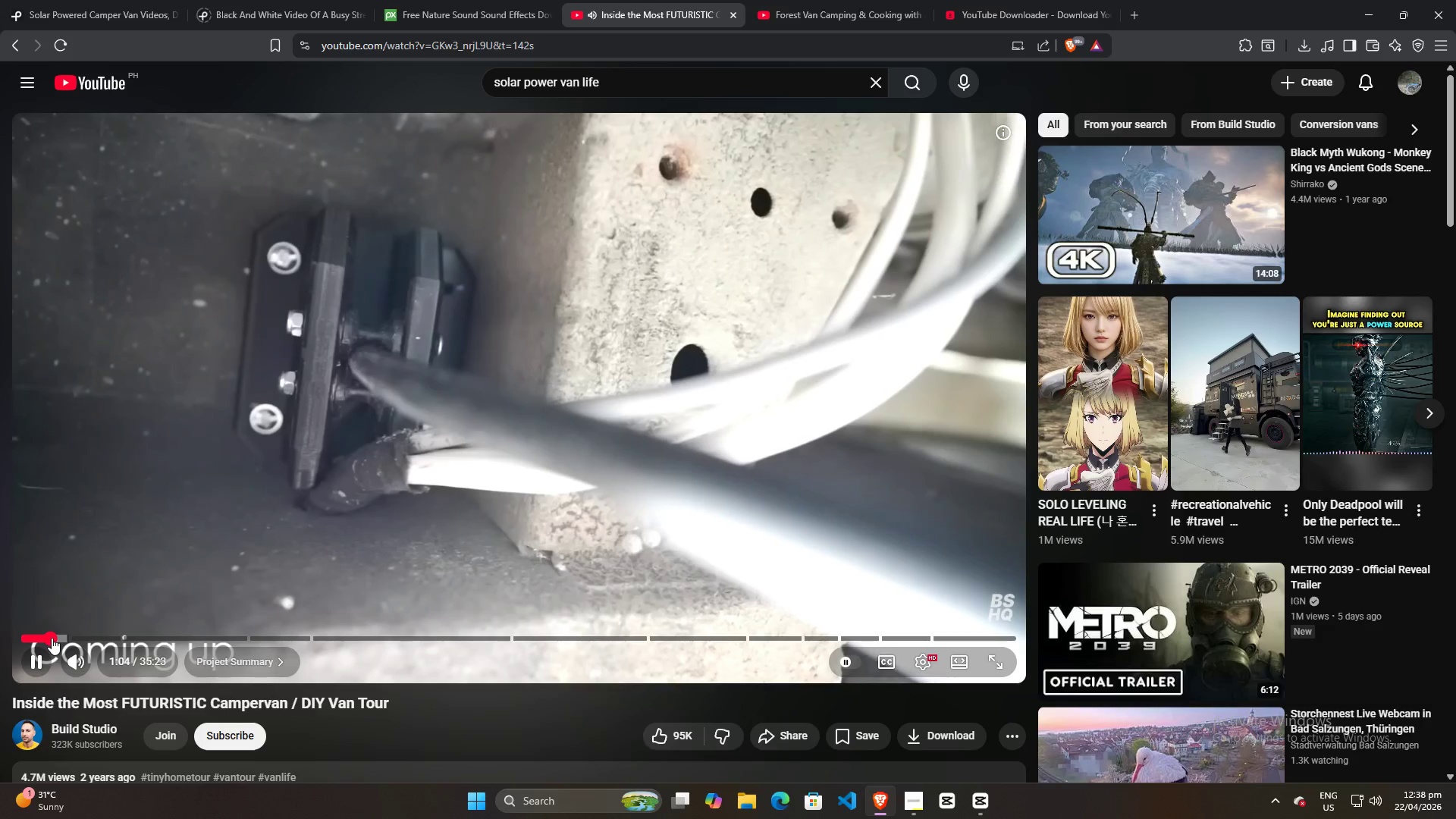 
left_click([46, 638])
 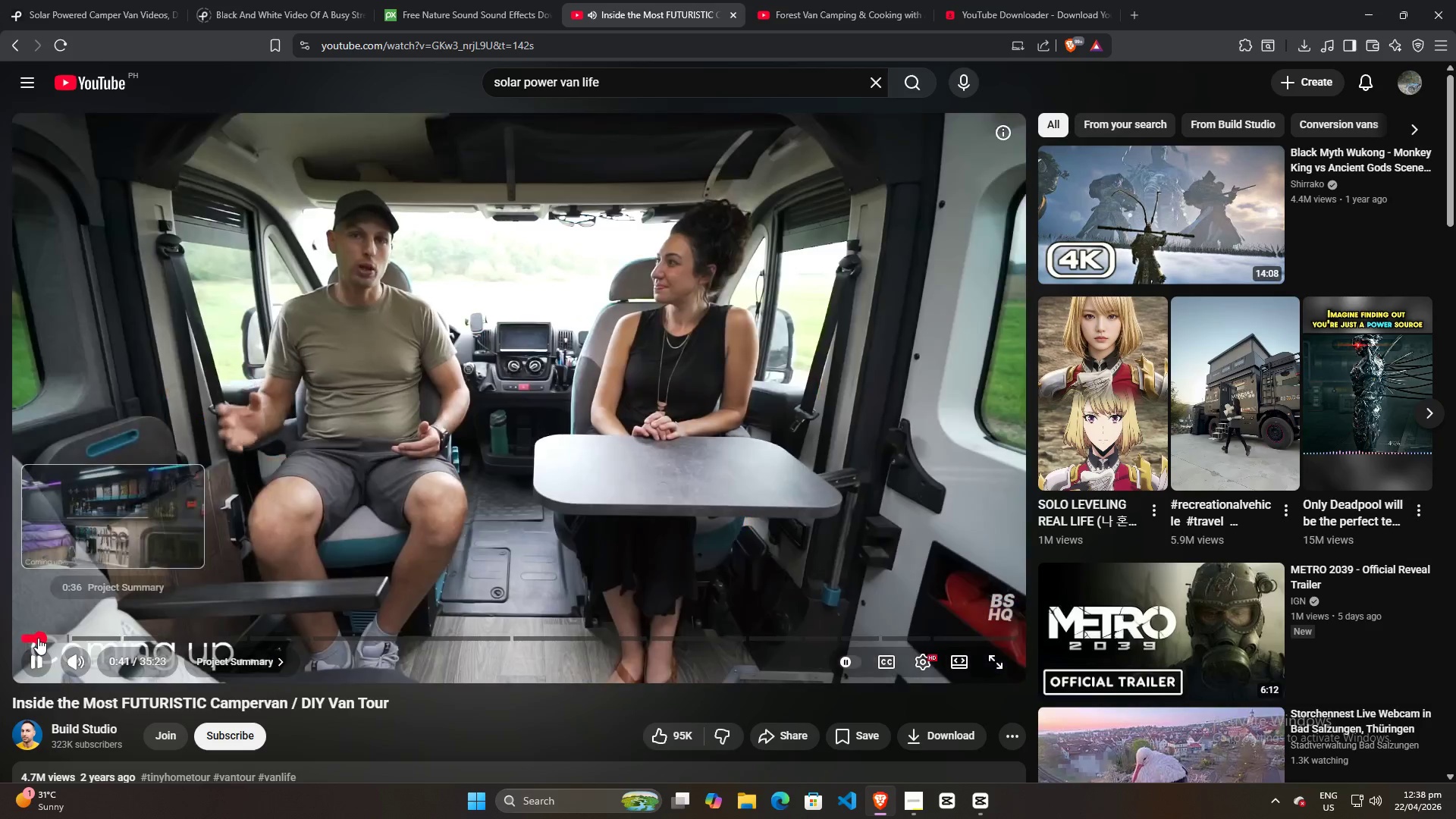 
left_click([37, 638])
 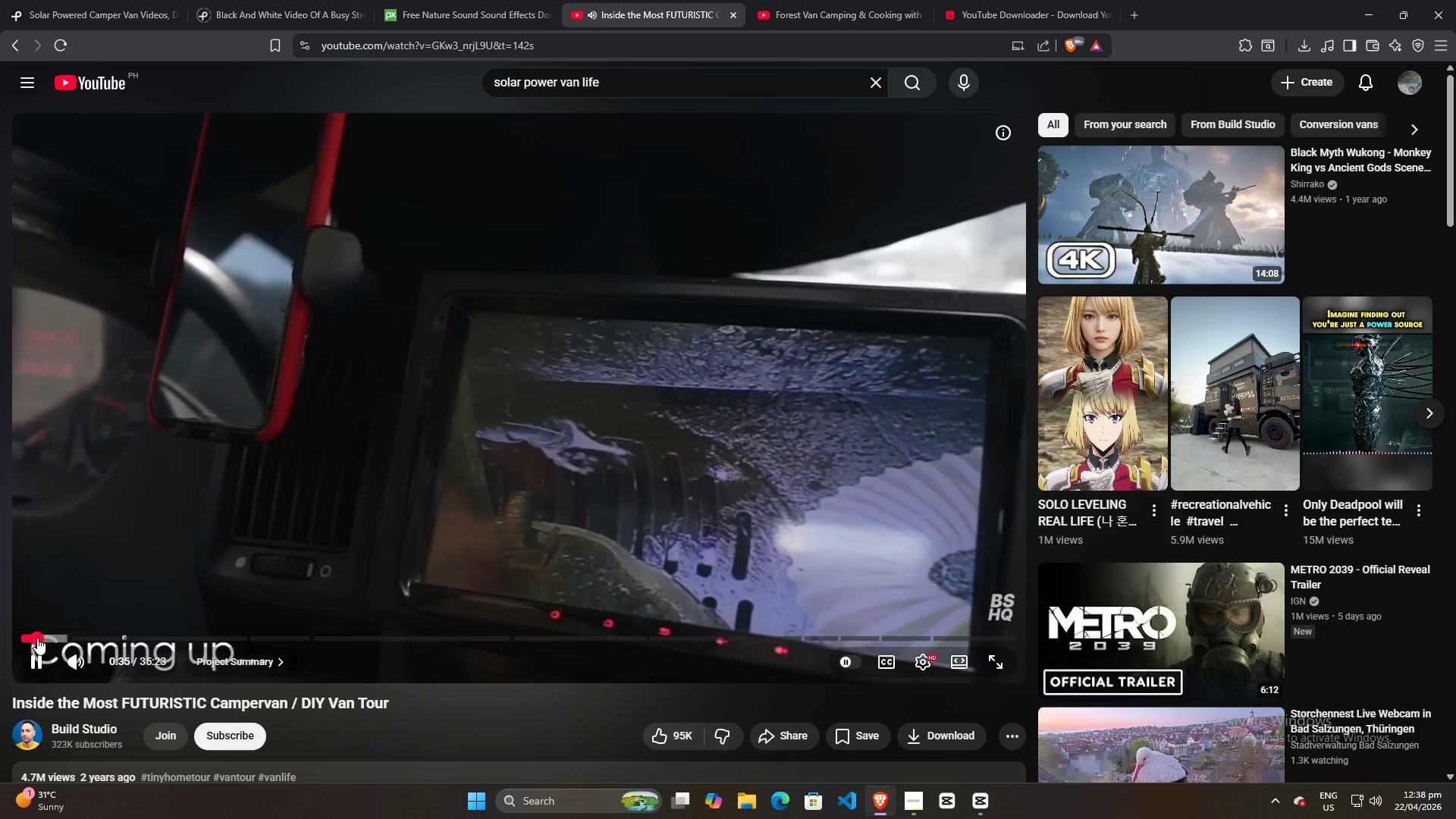 
key(Space)
 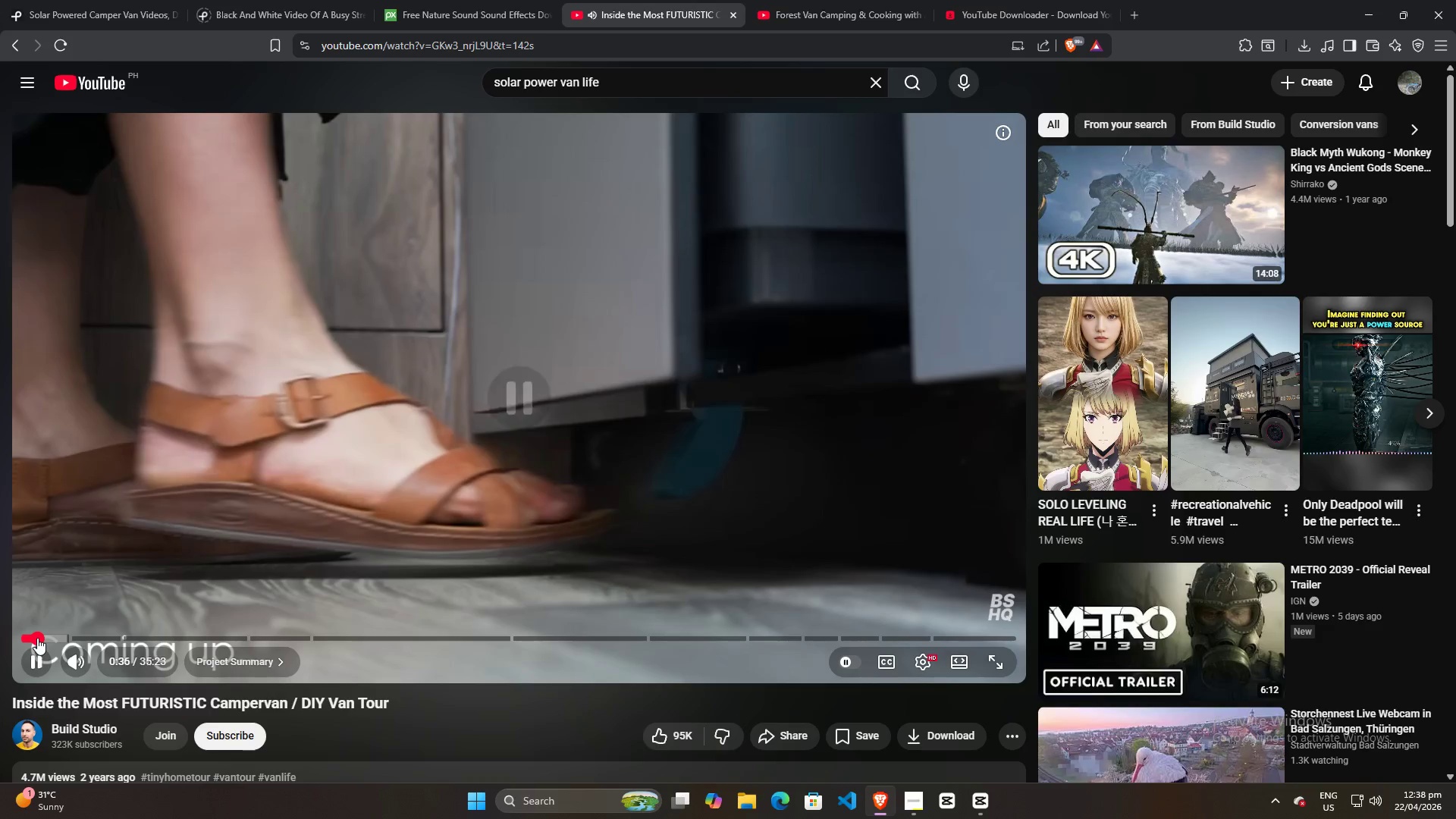 
key(Space)
 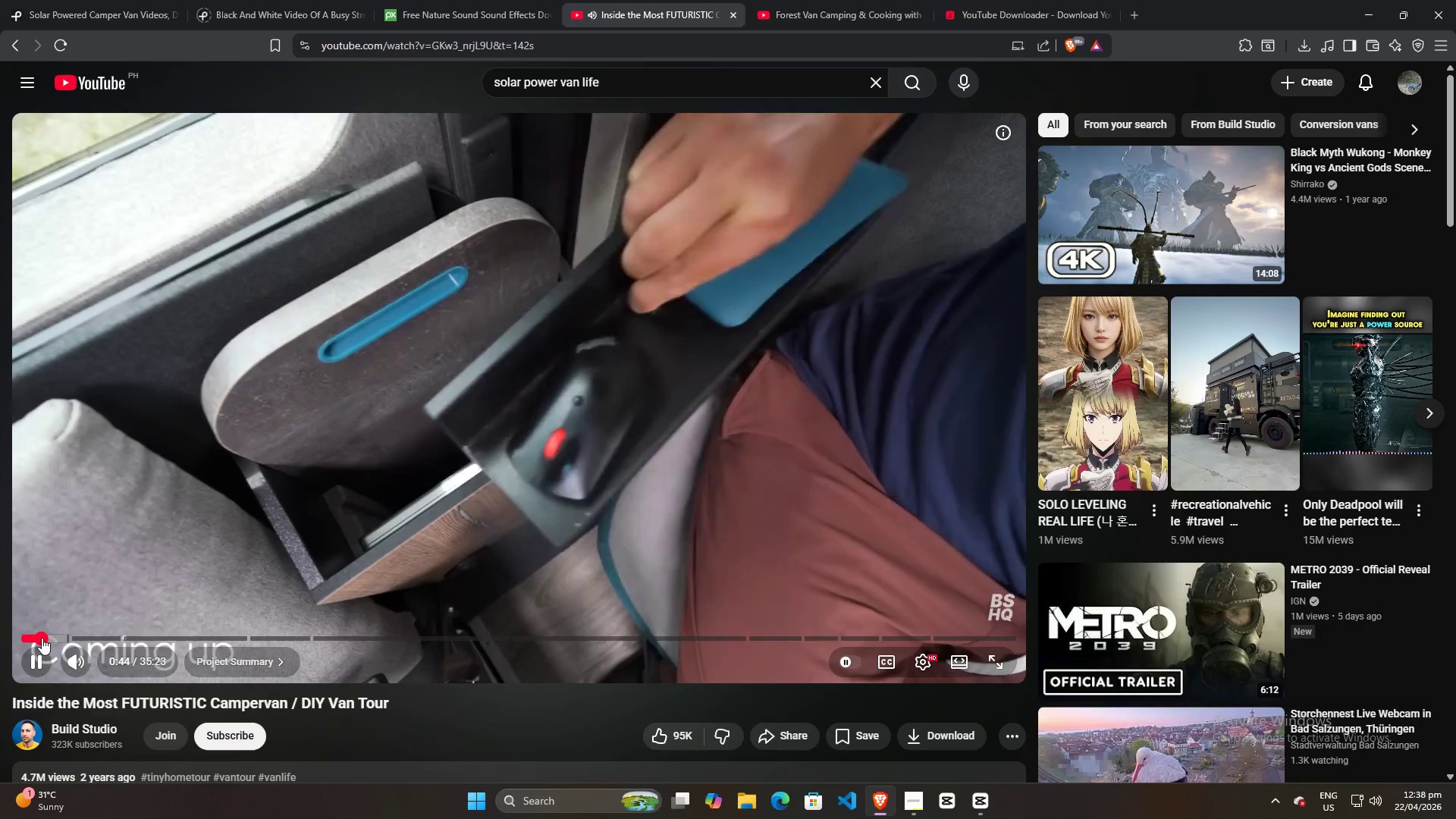 
wait(5.67)
 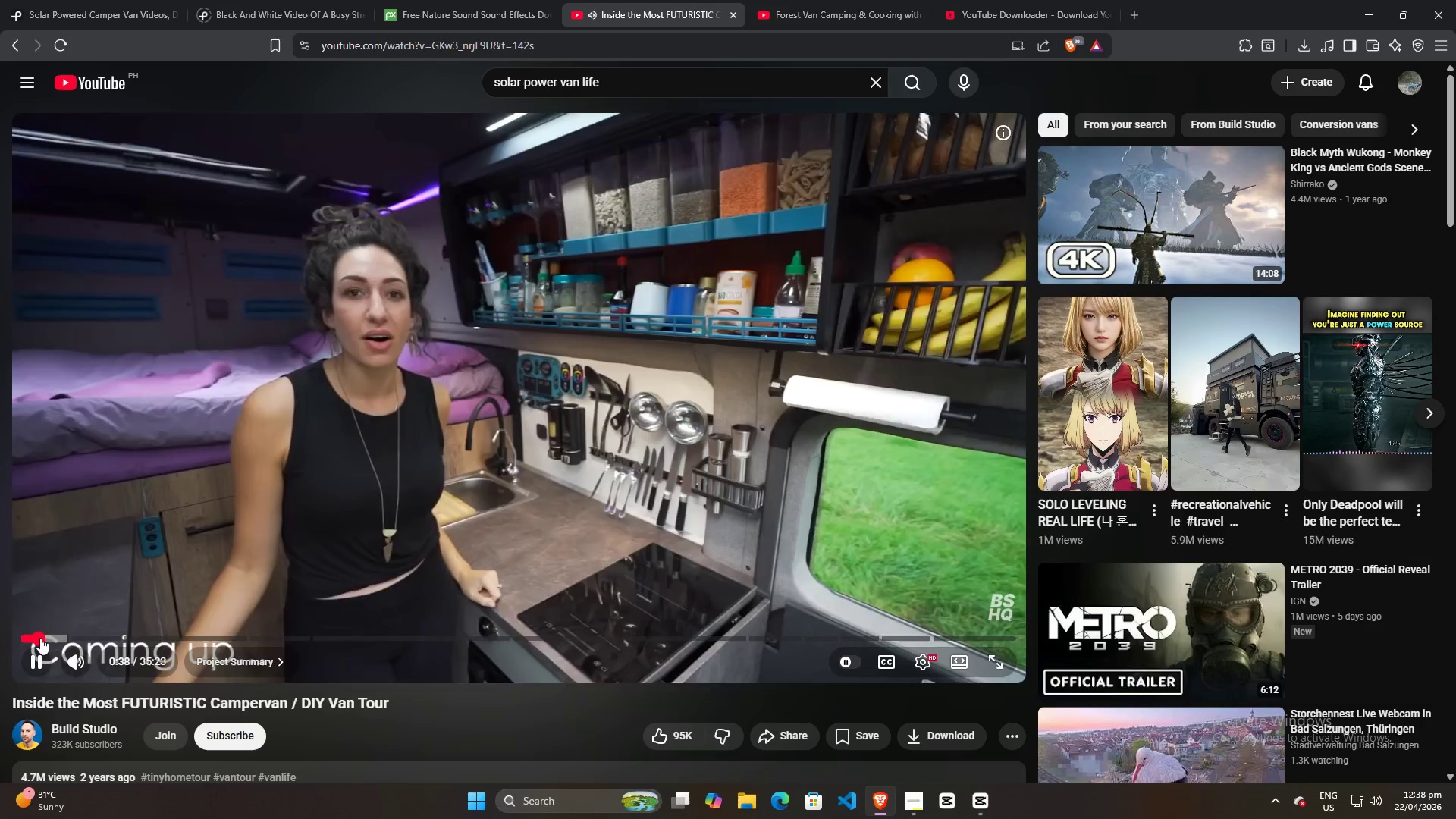 
left_click([31, 638])
 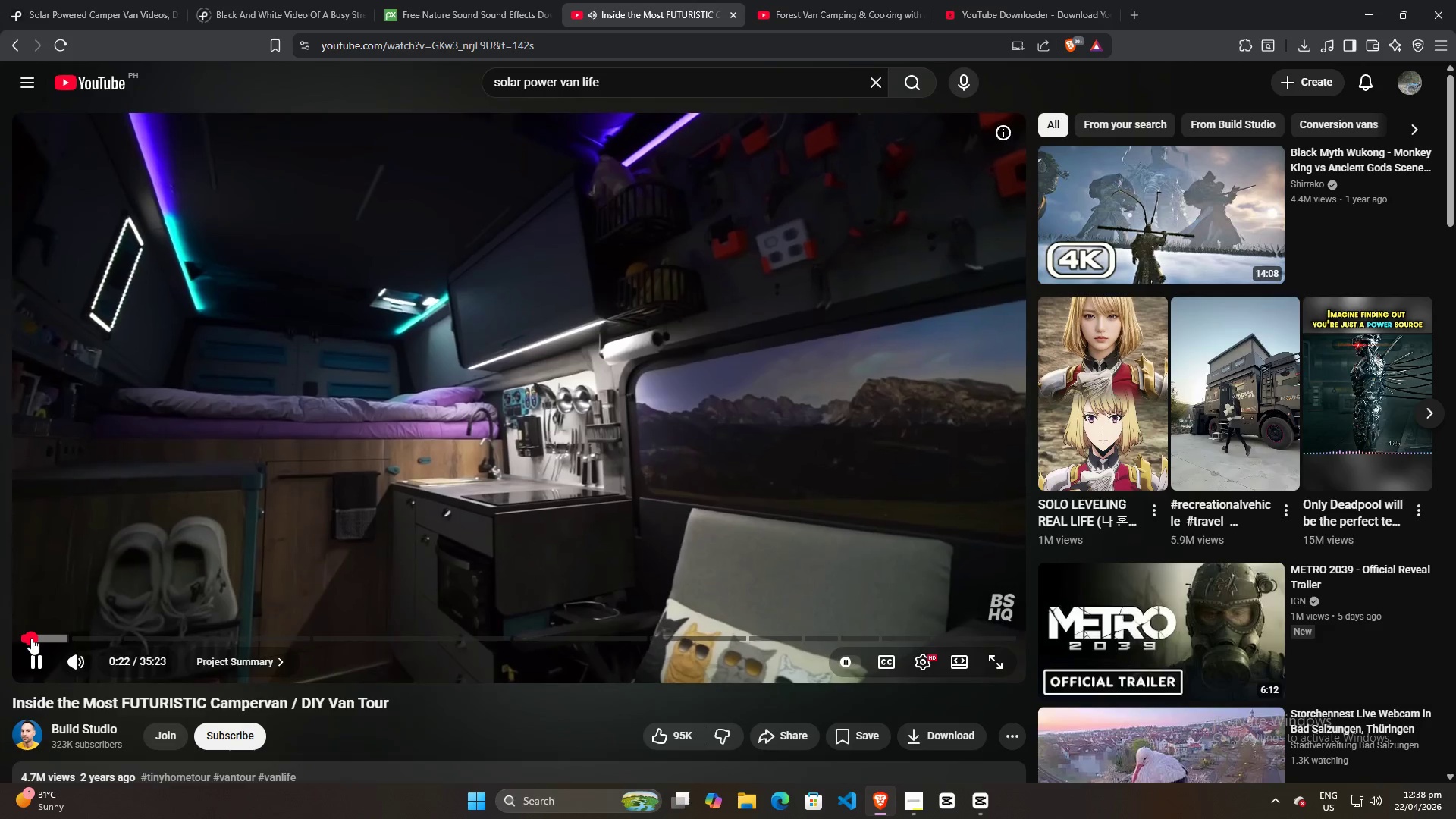 
key(Space)
 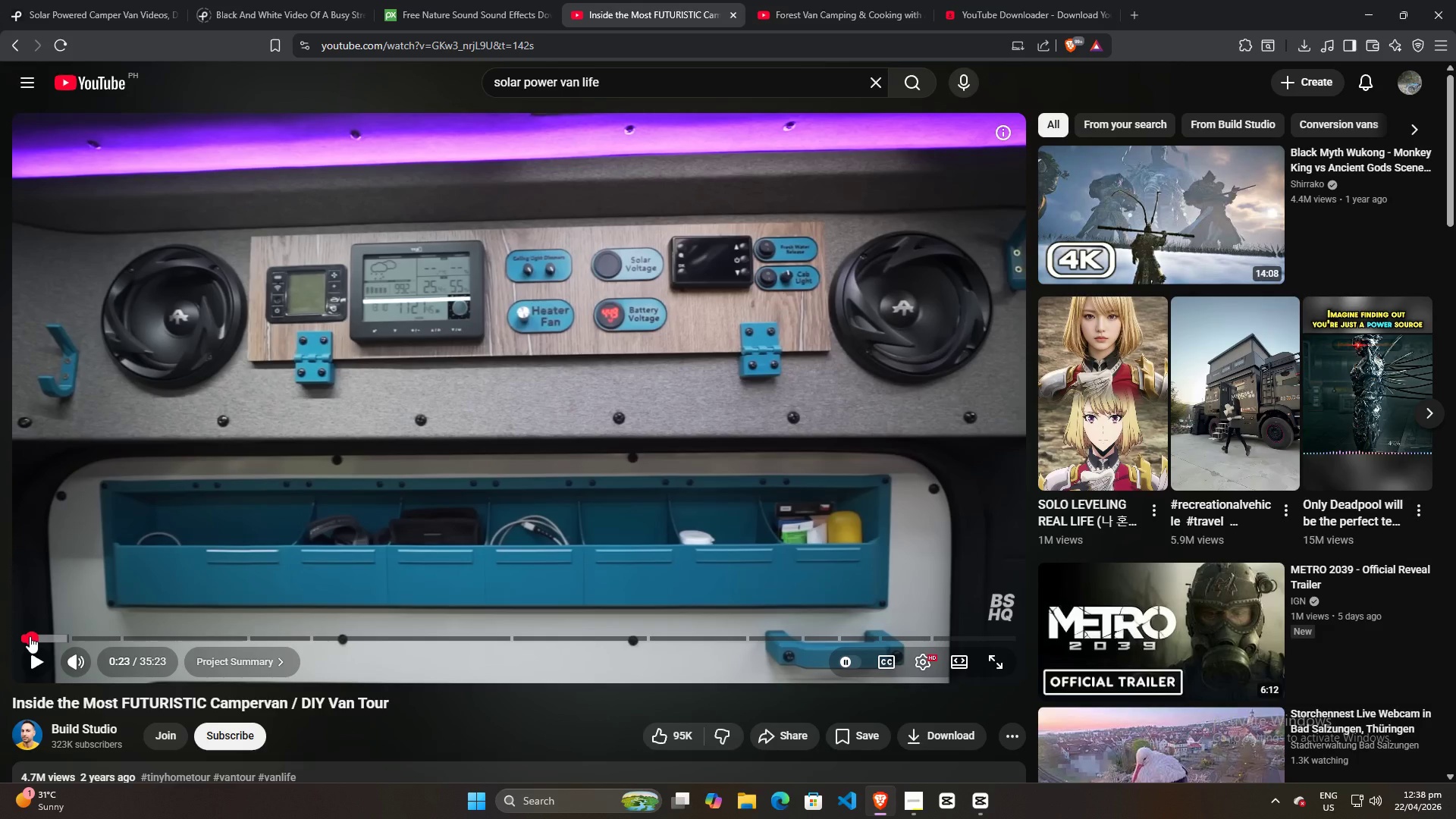 
wait(5.5)
 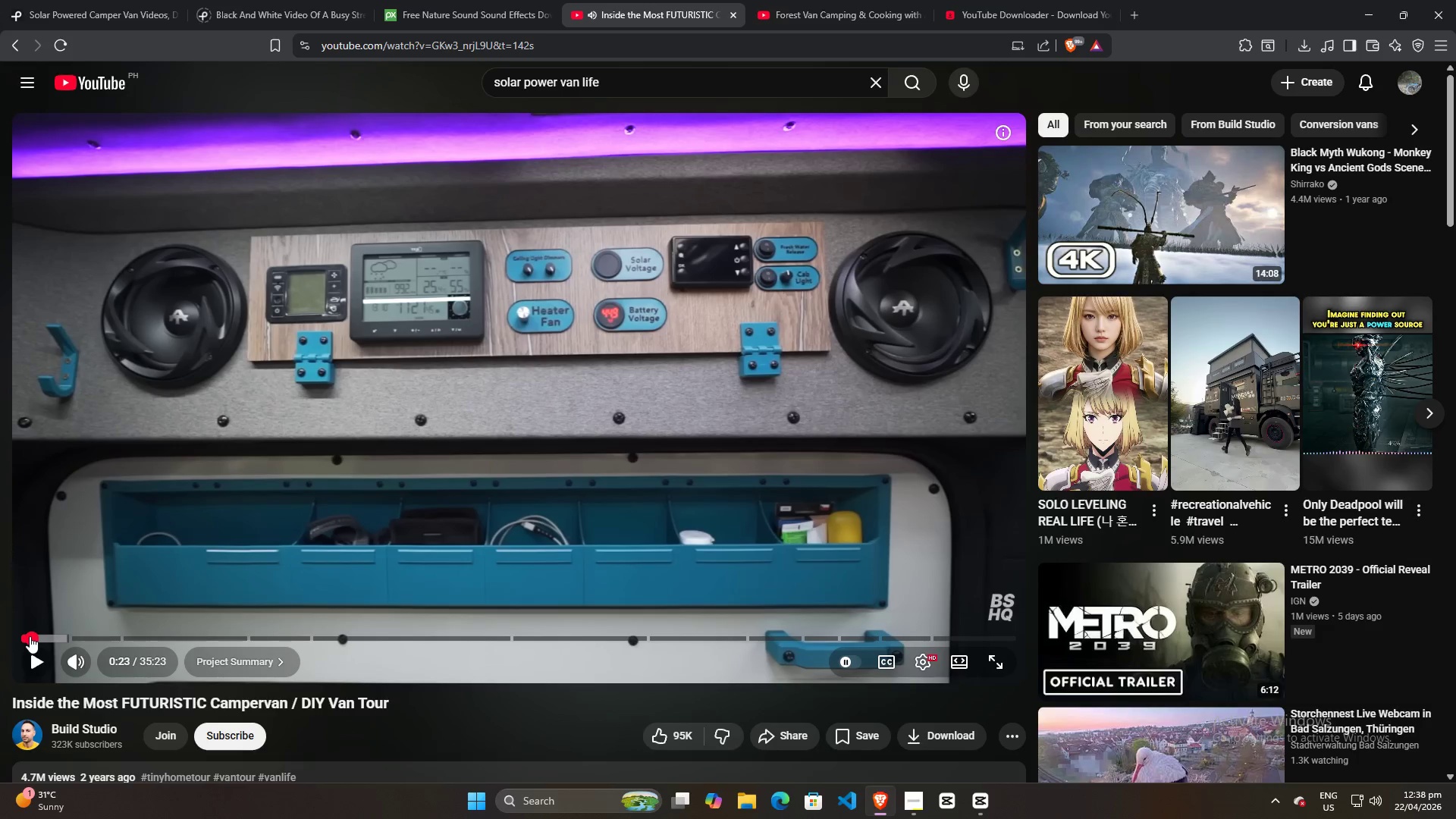 
left_click([30, 636])
 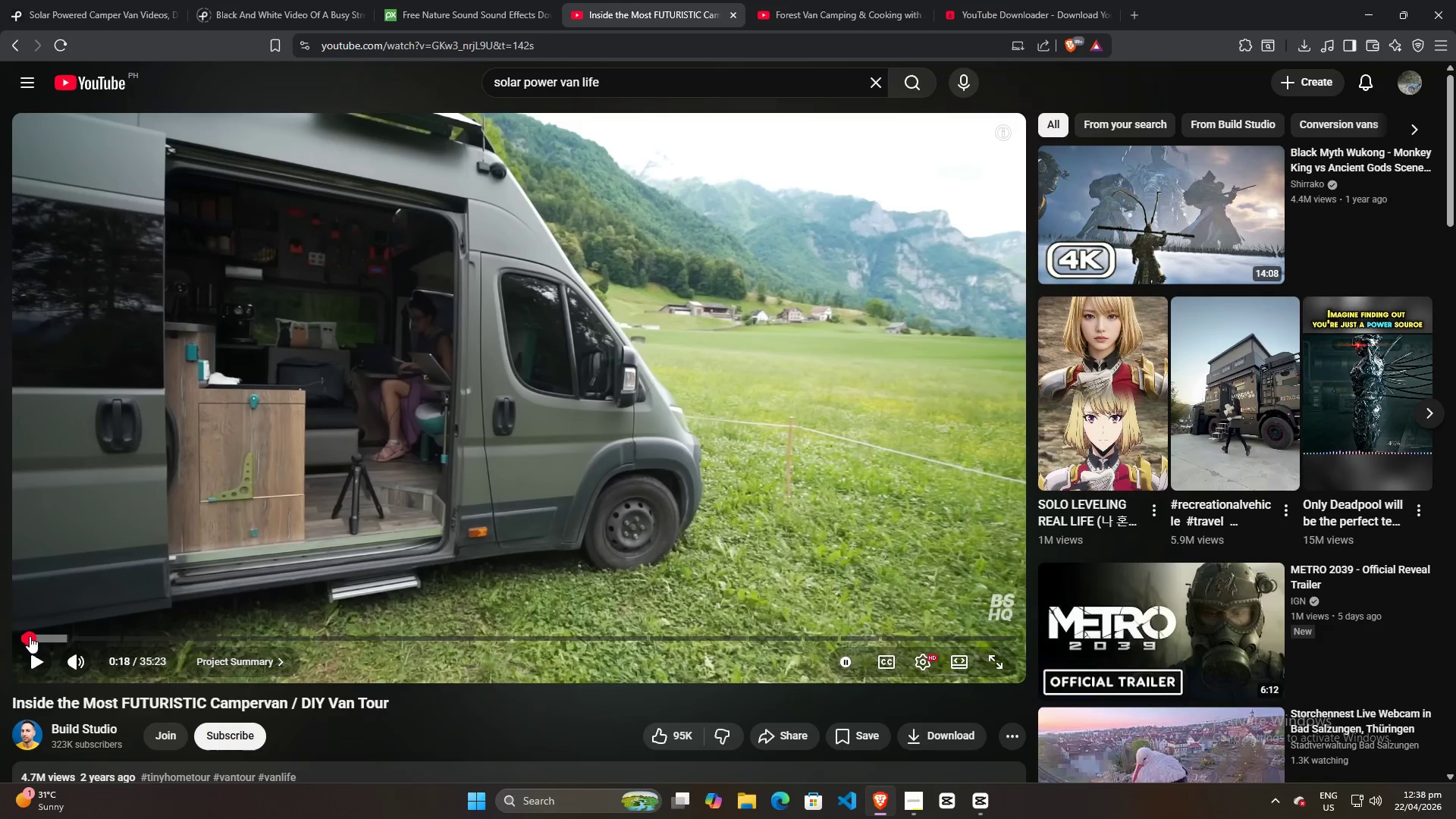 
key(Space)
 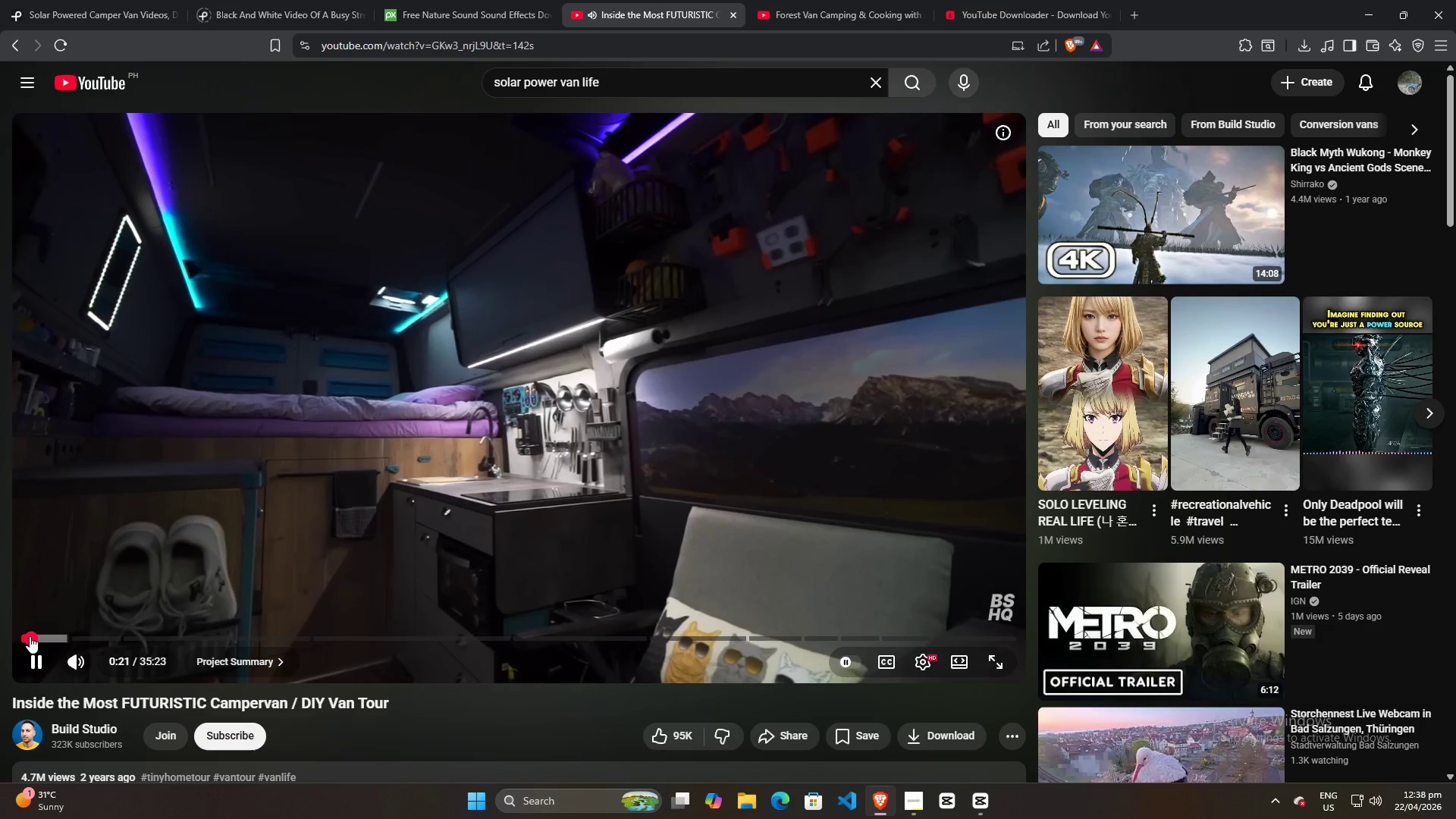 
key(Space)
 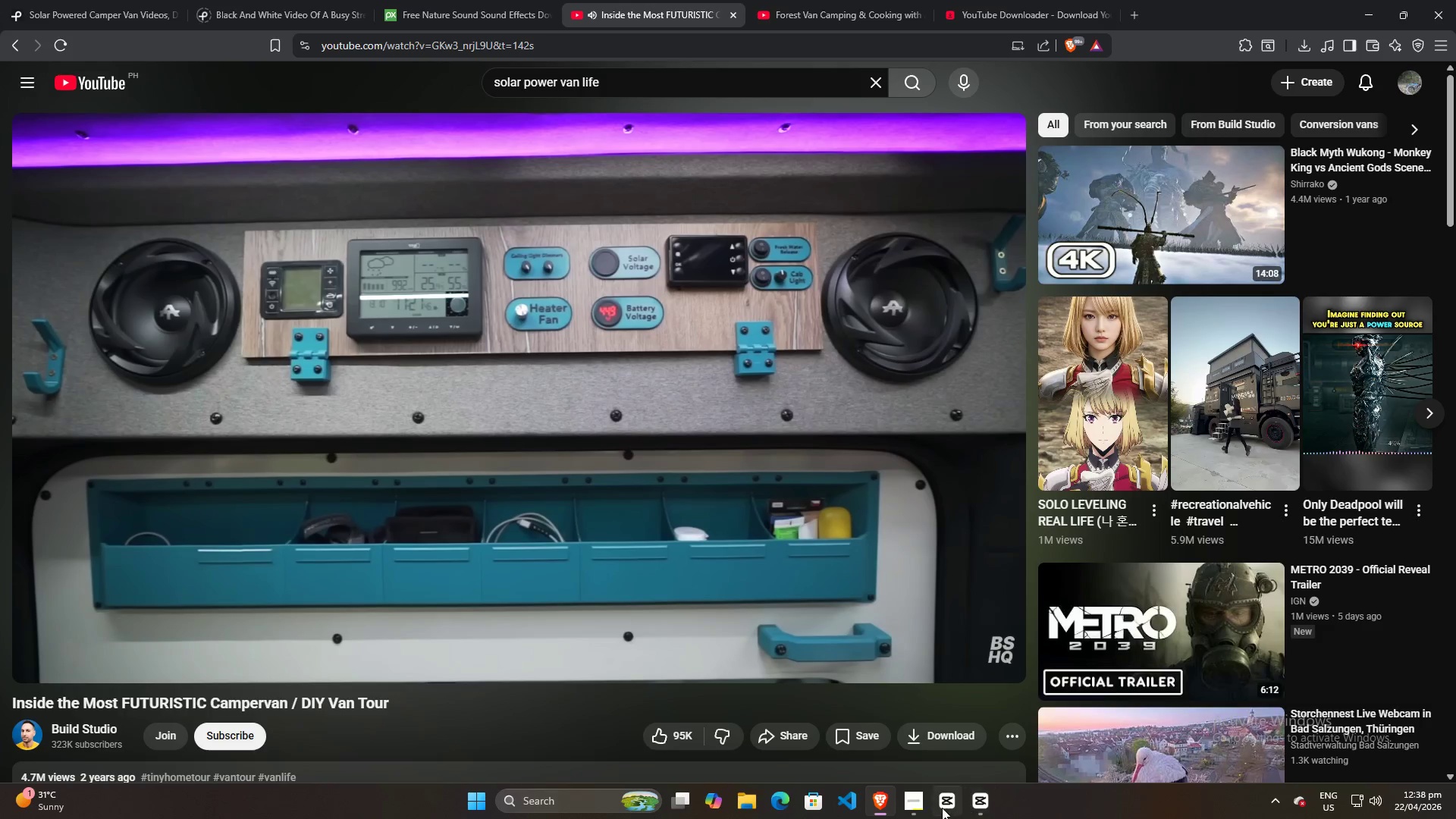 
left_click([977, 803])
 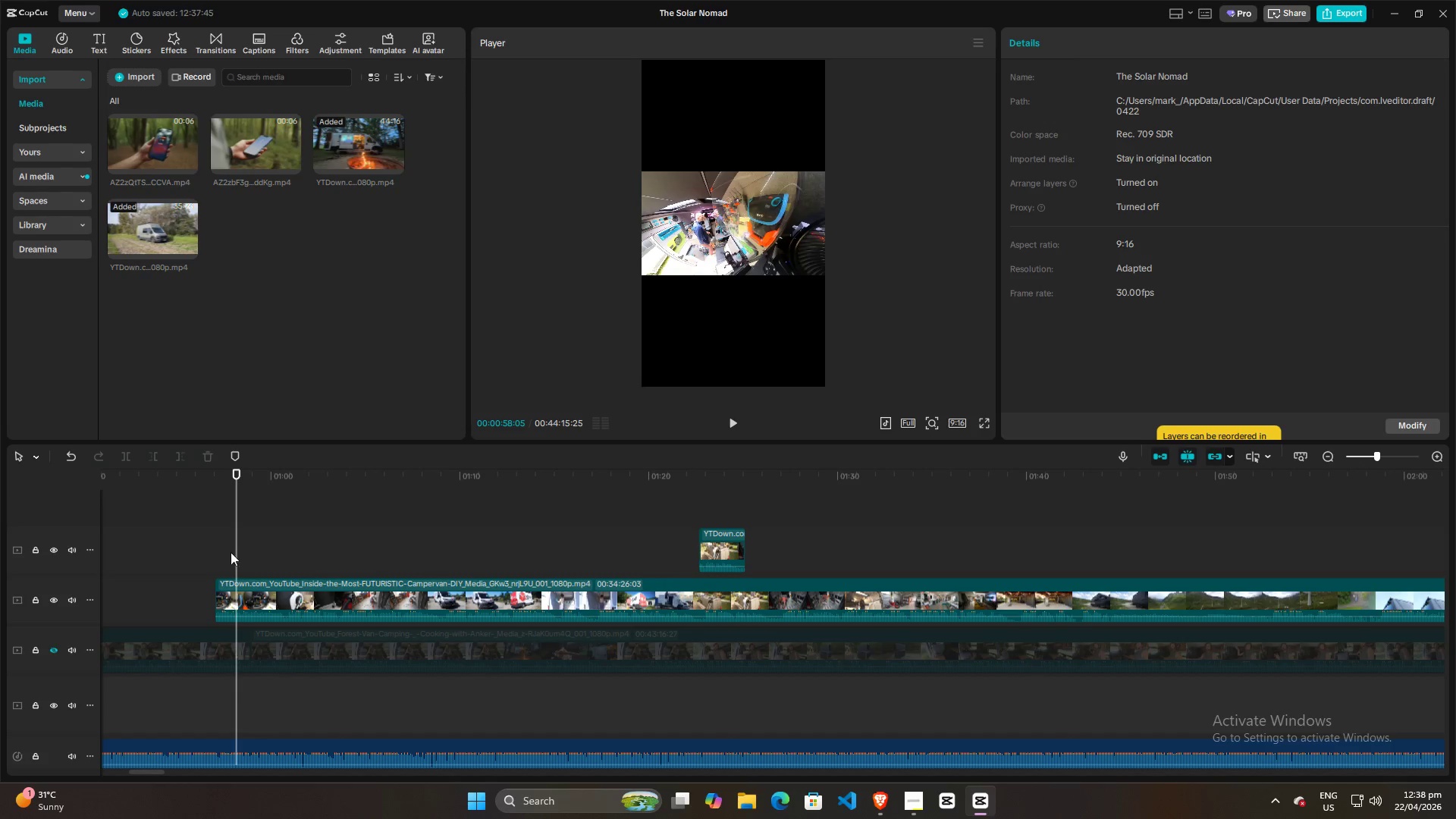 
left_click([223, 554])
 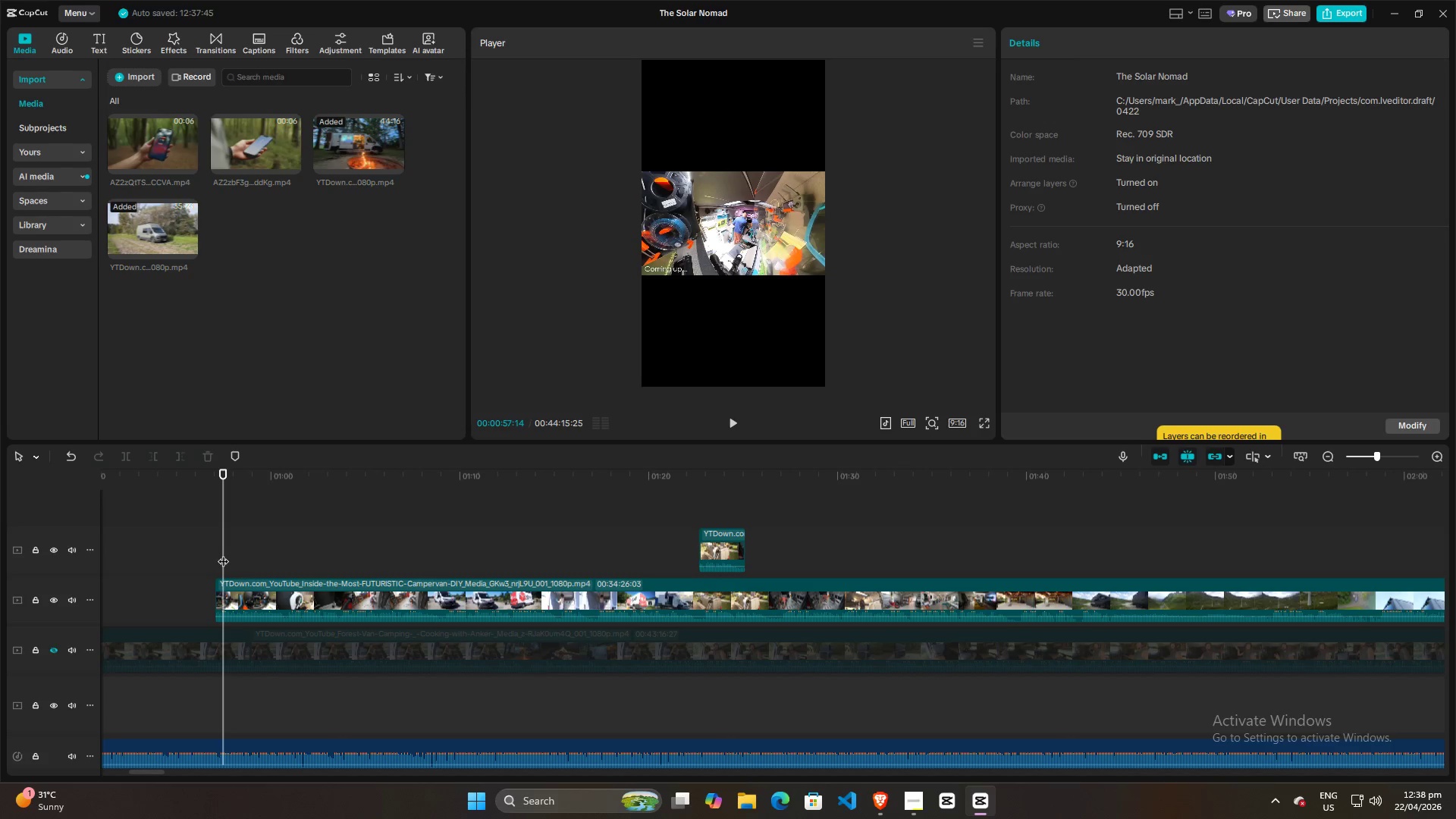 
left_click_drag(start_coordinate=[222, 554], to_coordinate=[212, 554])
 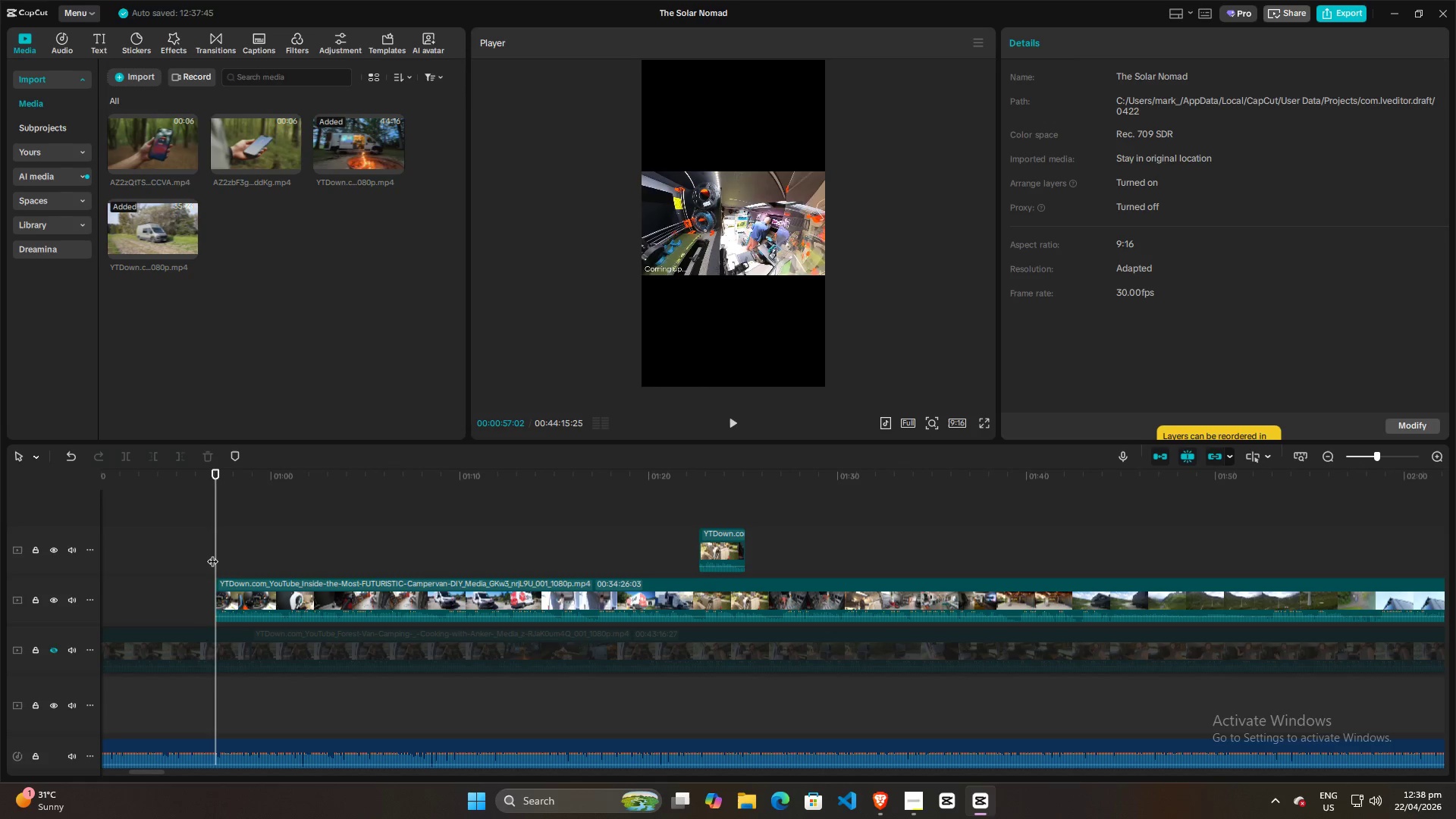 
key(Space)
 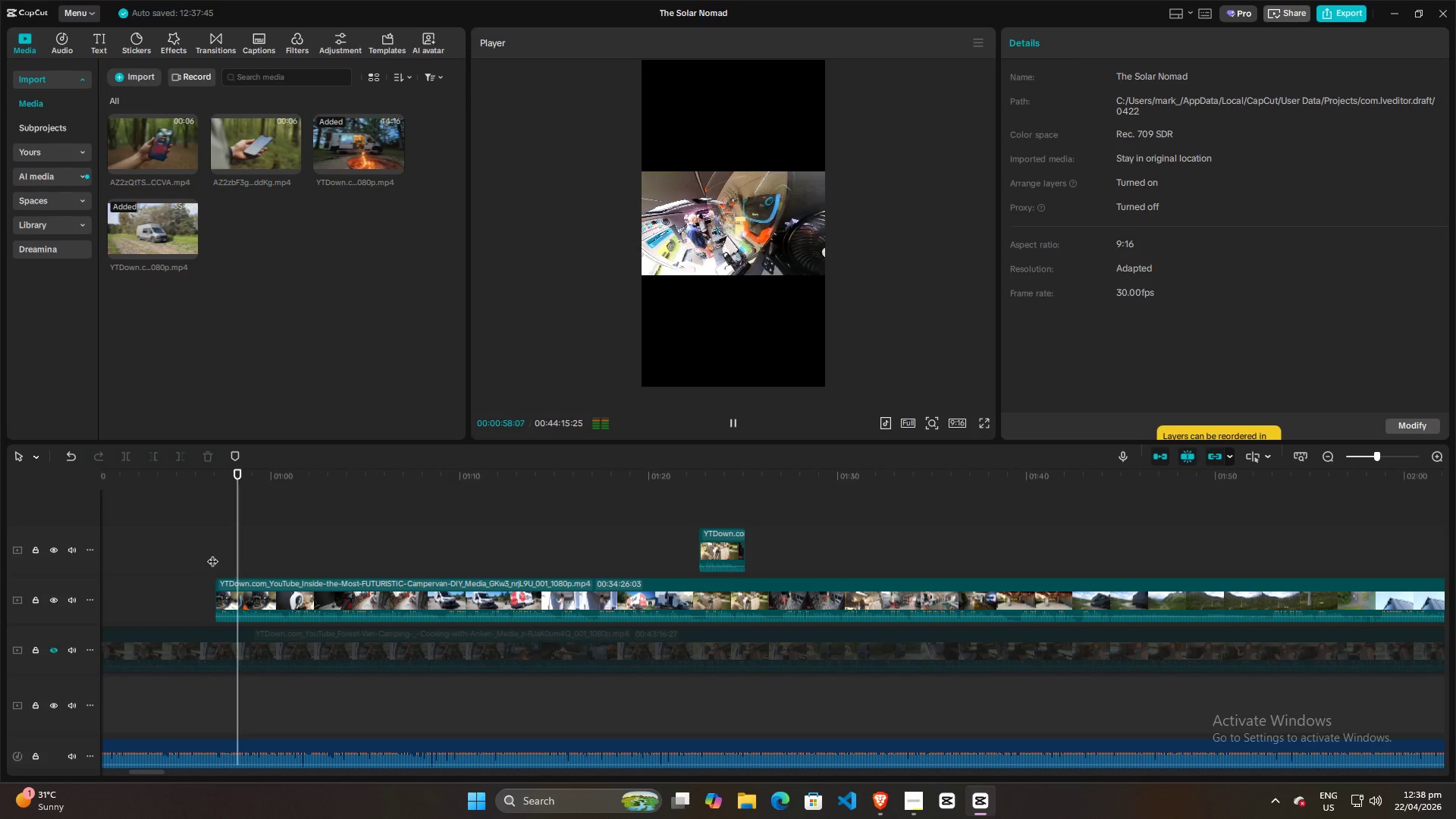 
key(Space)
 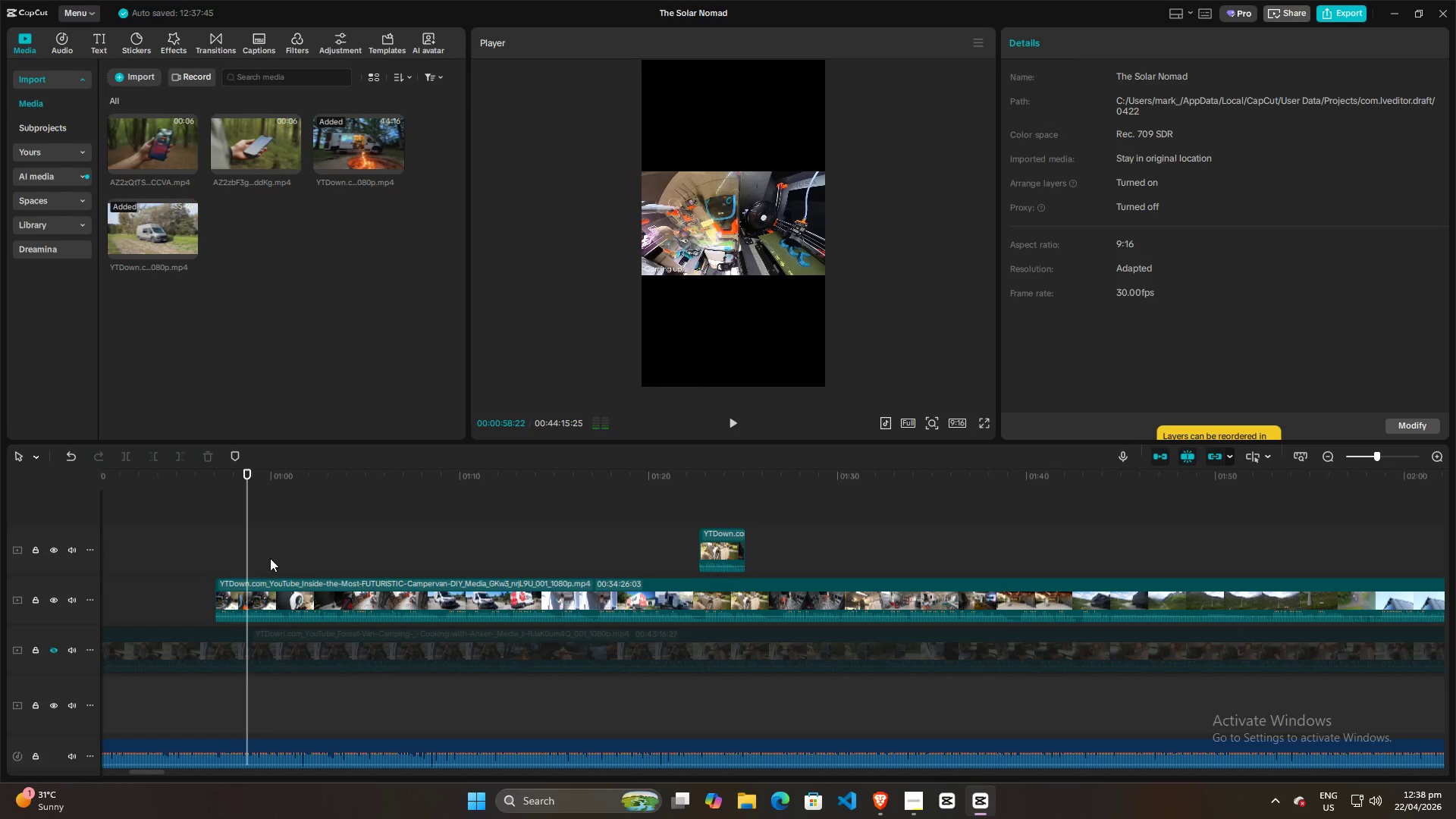 
hold_key(key=ControlLeft, duration=0.62)
scroll: coordinate [271, 557], scroll_direction: down, amount: 5.0
 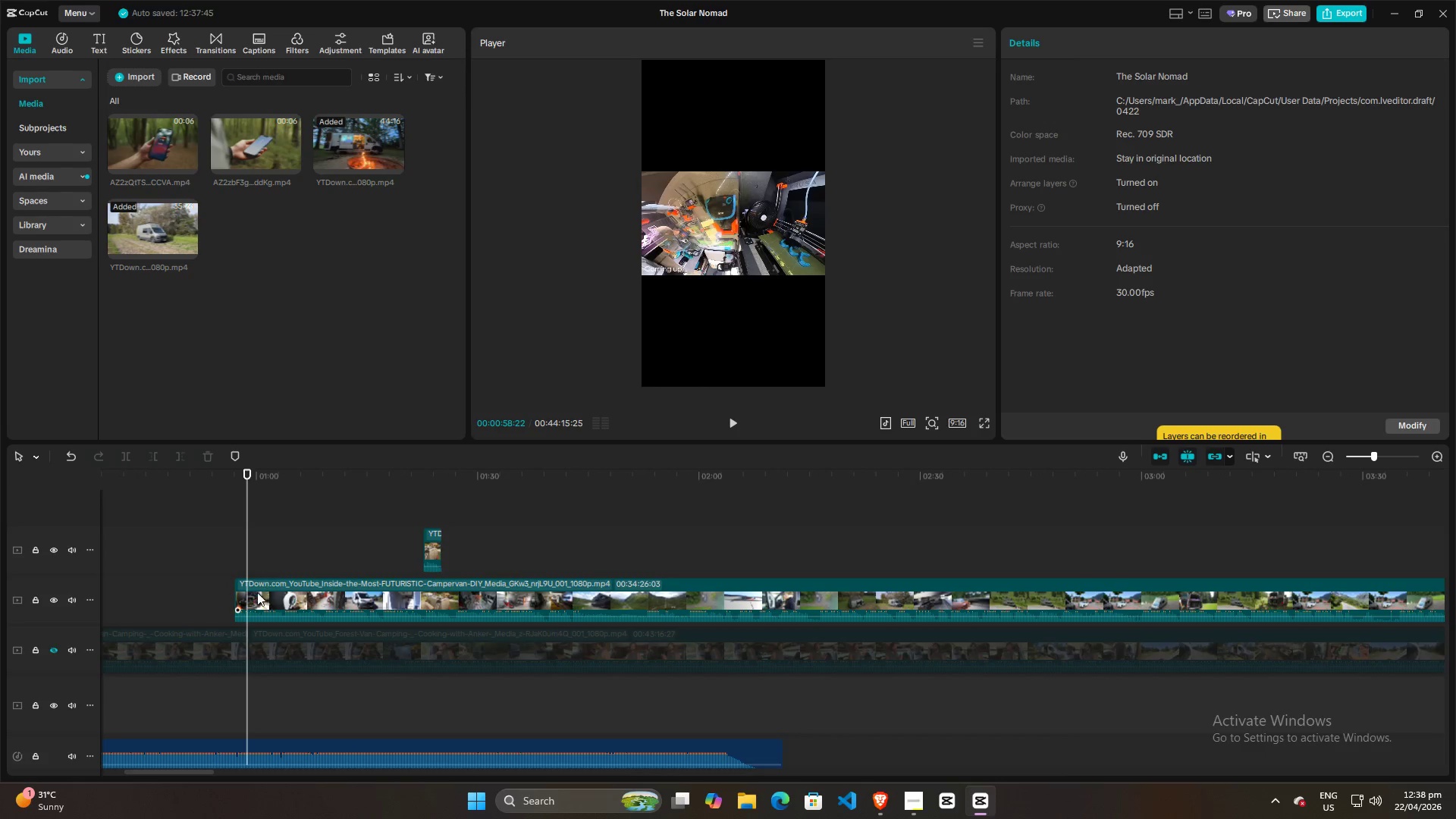 
left_click([257, 592])
 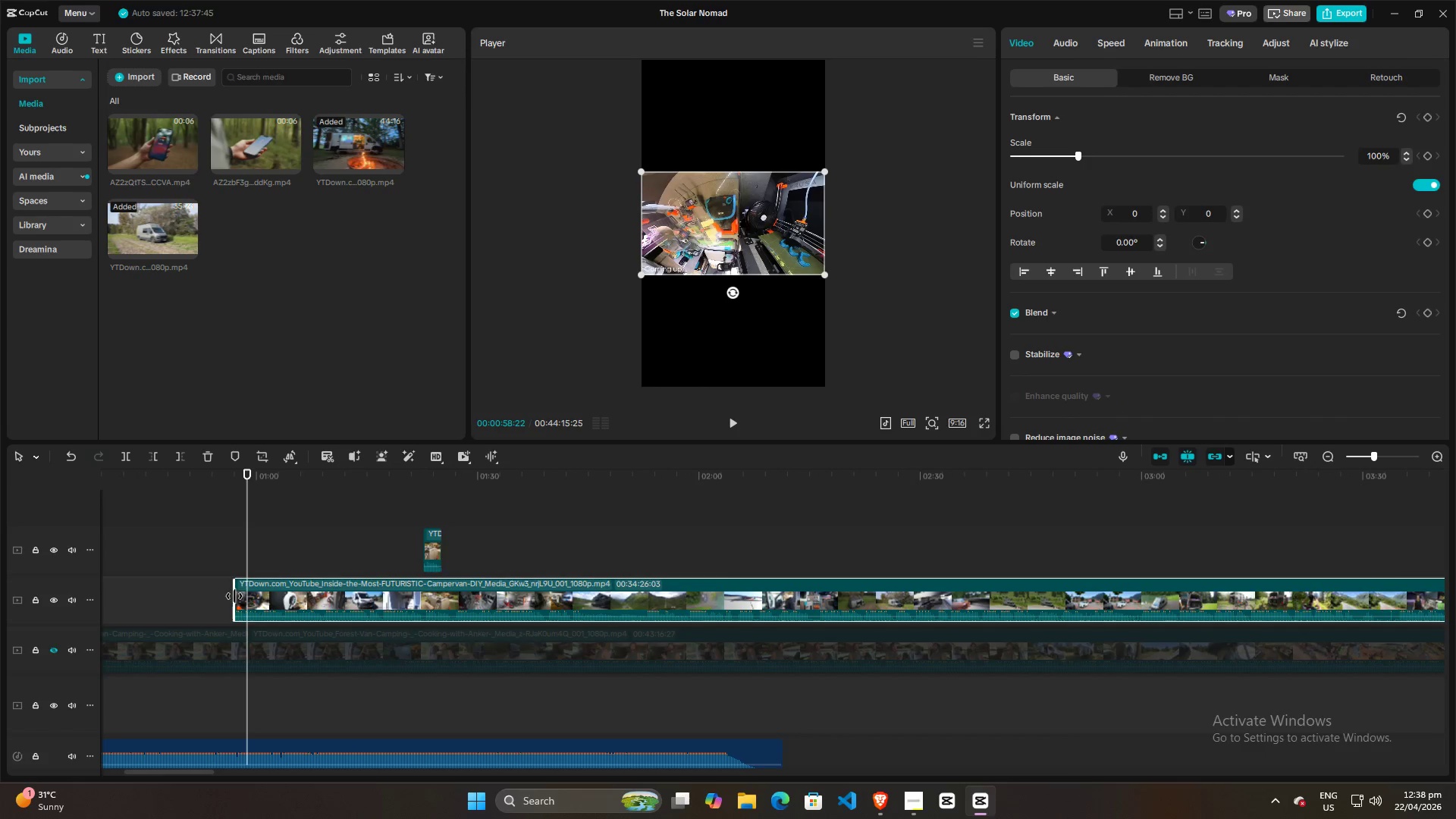 
left_click_drag(start_coordinate=[234, 596], to_coordinate=[93, 596])
 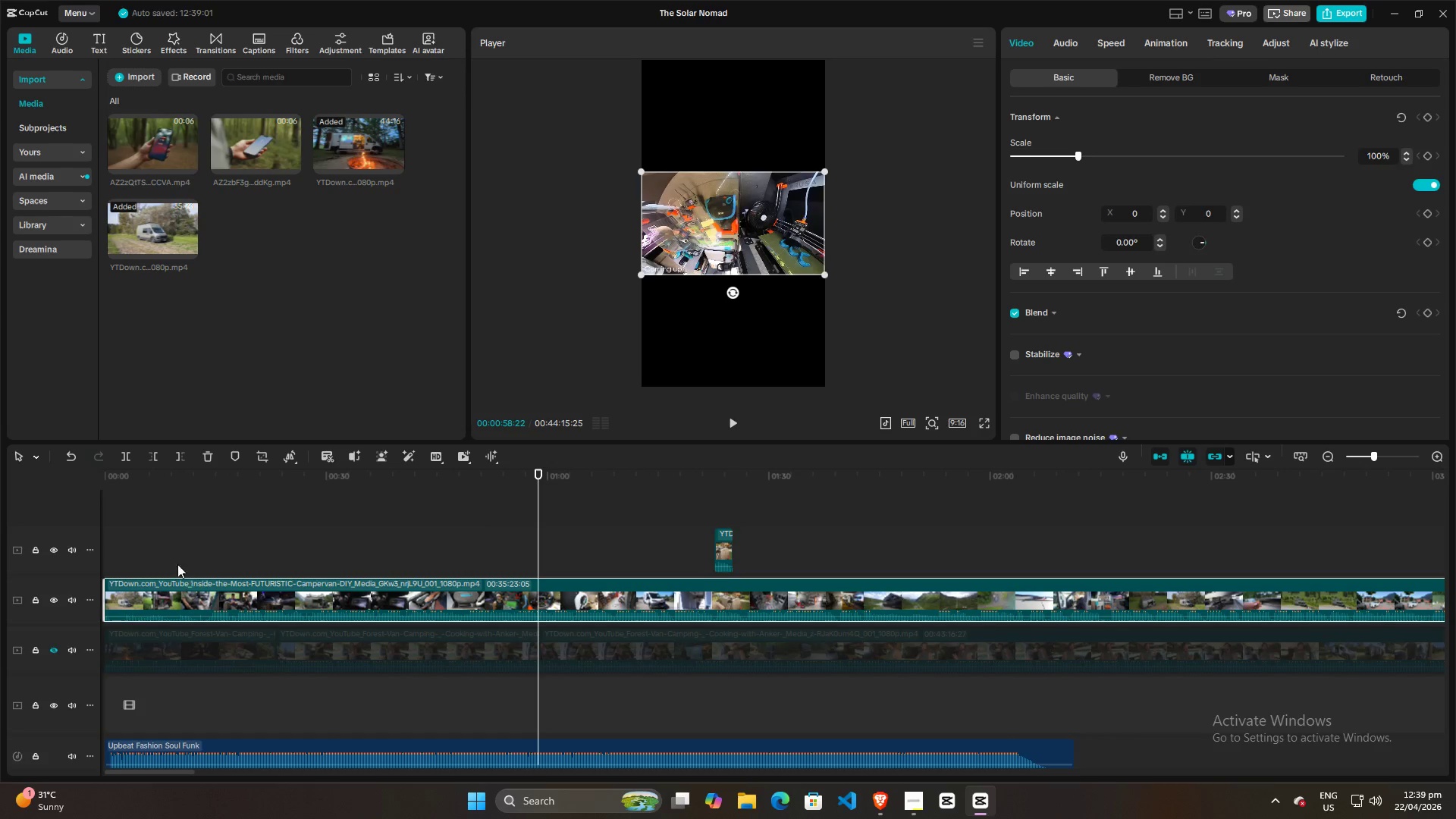 
left_click([138, 549])
 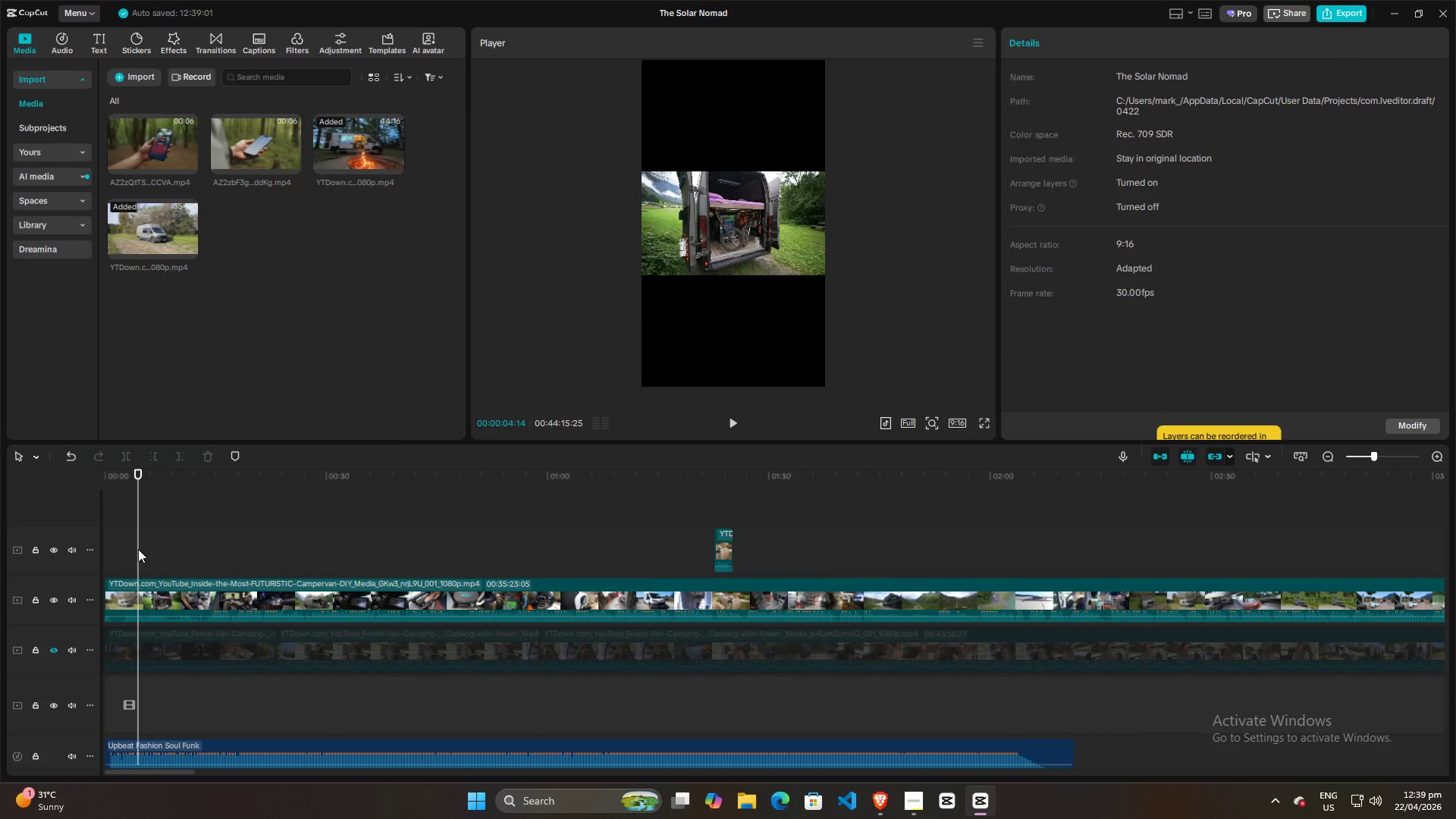 
left_click_drag(start_coordinate=[135, 549], to_coordinate=[107, 549])
 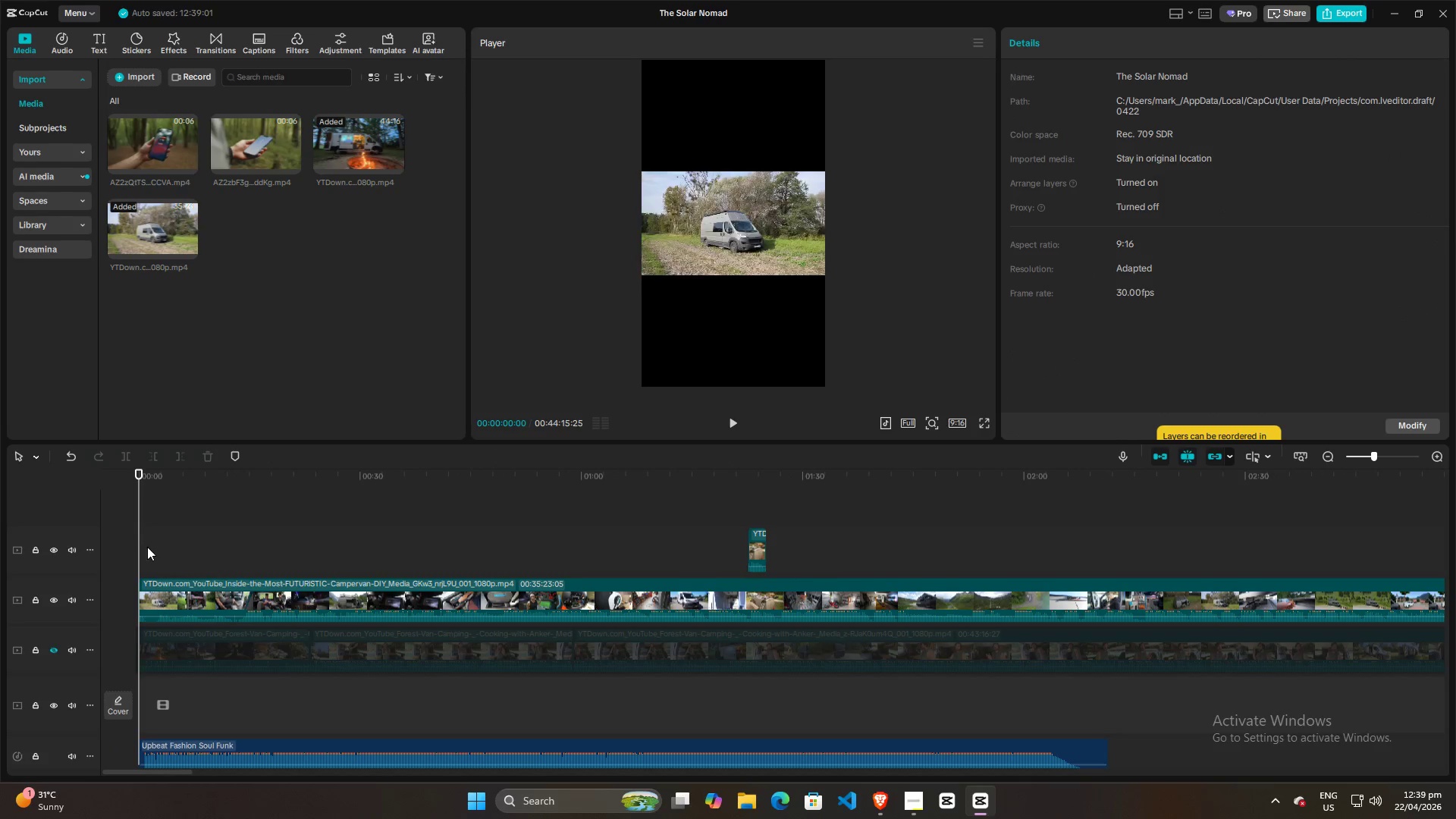 
key(Space)
 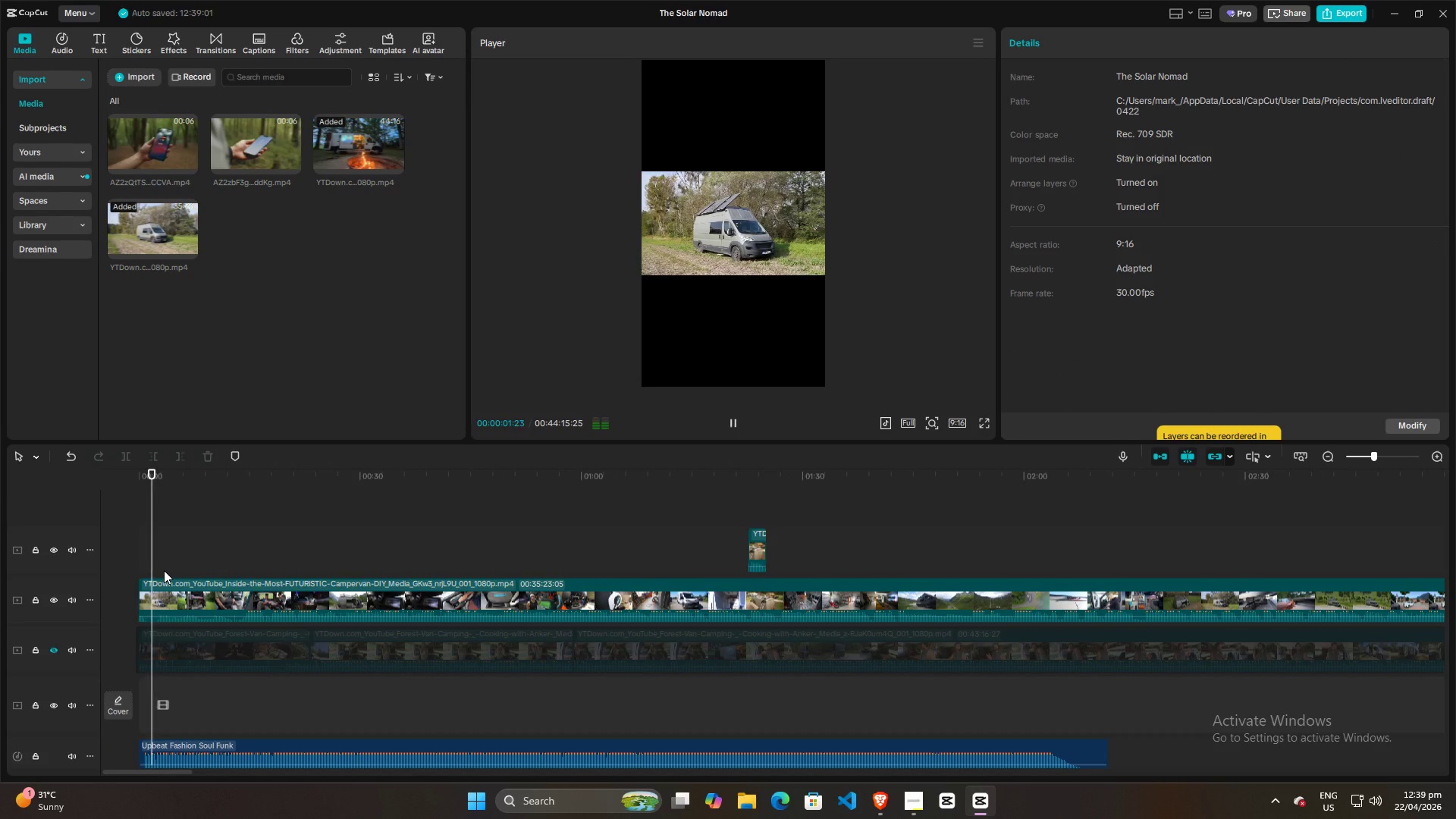 
key(Space)
 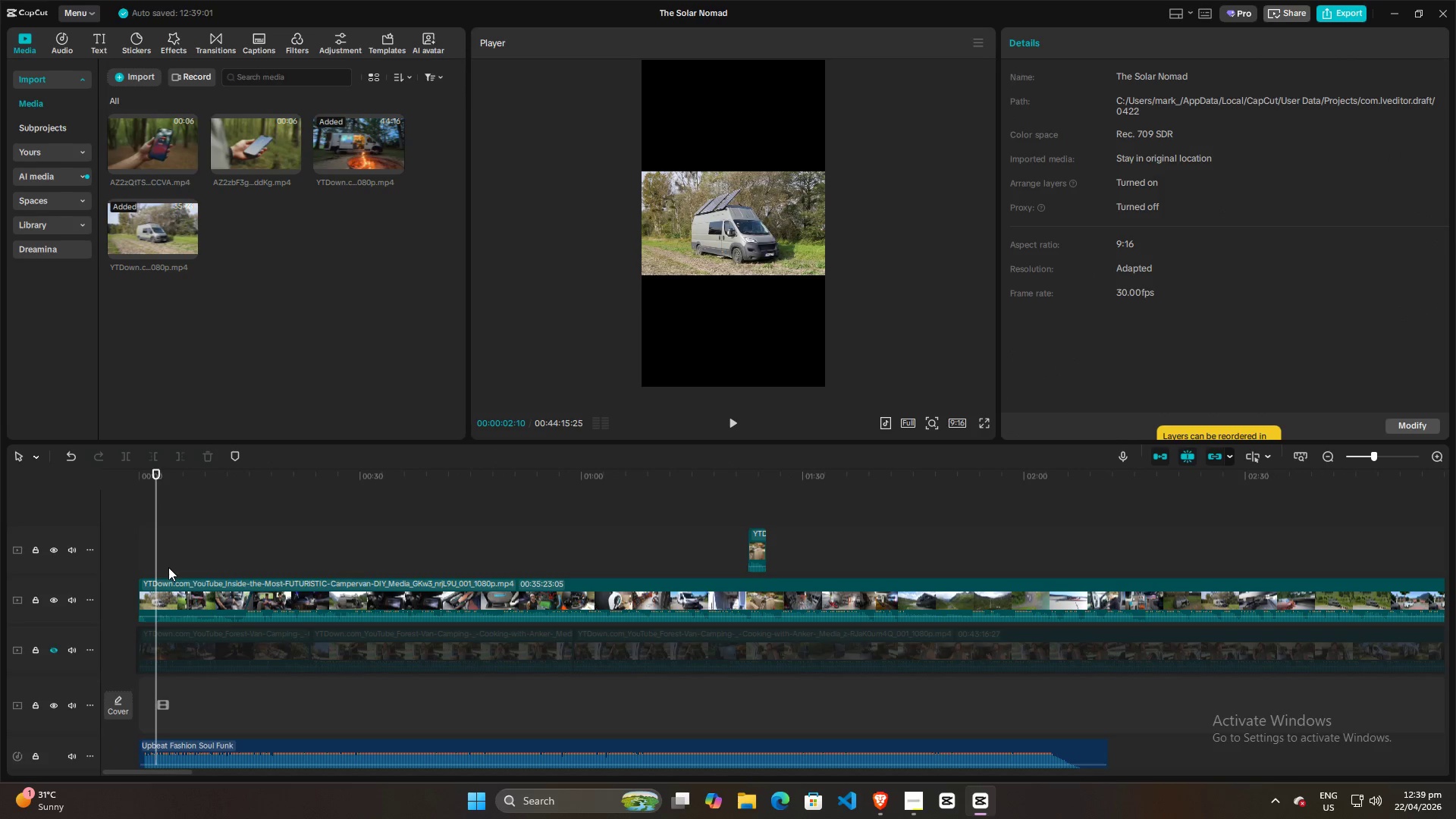 
key(Space)
 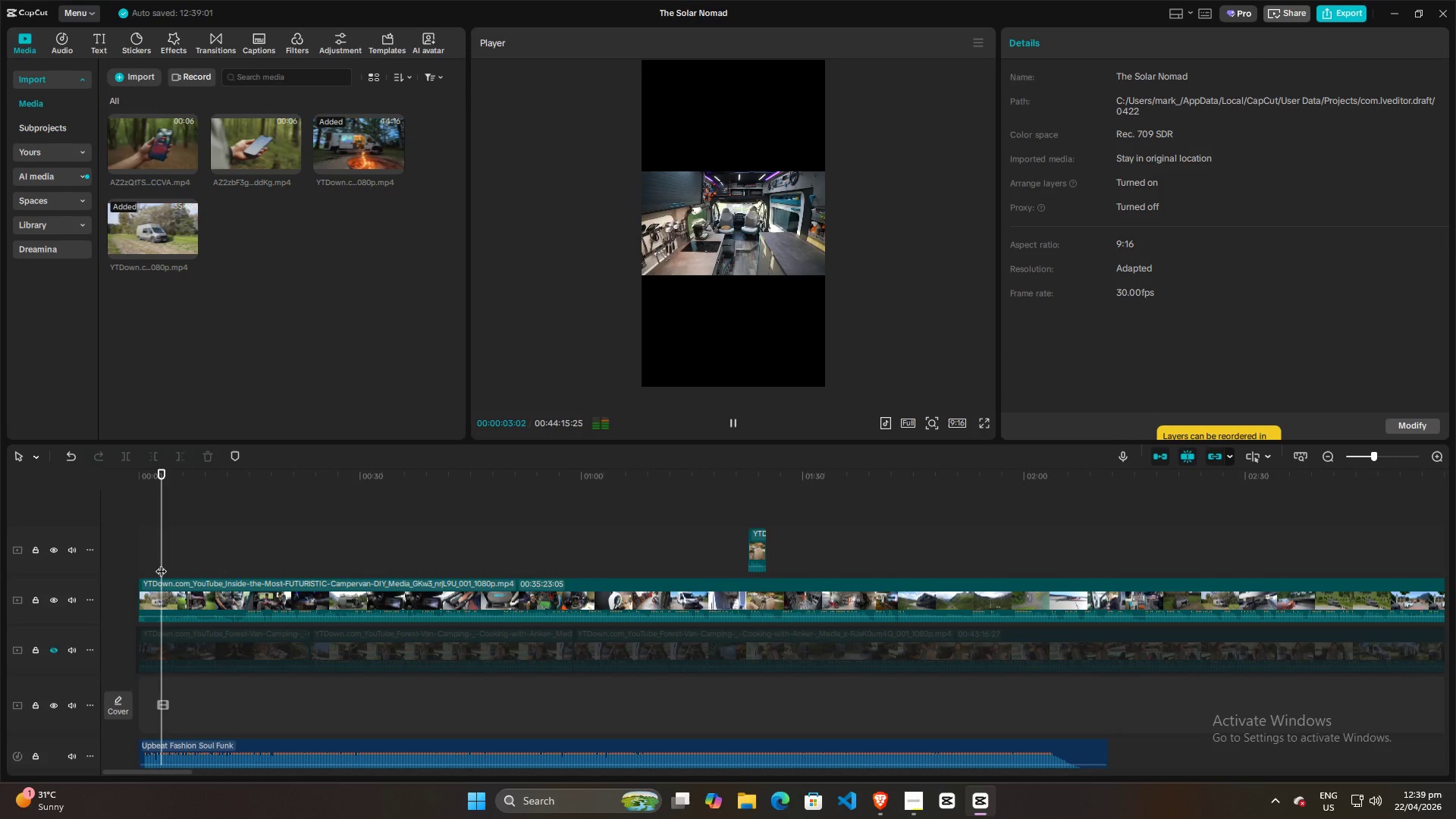 
key(Space)
 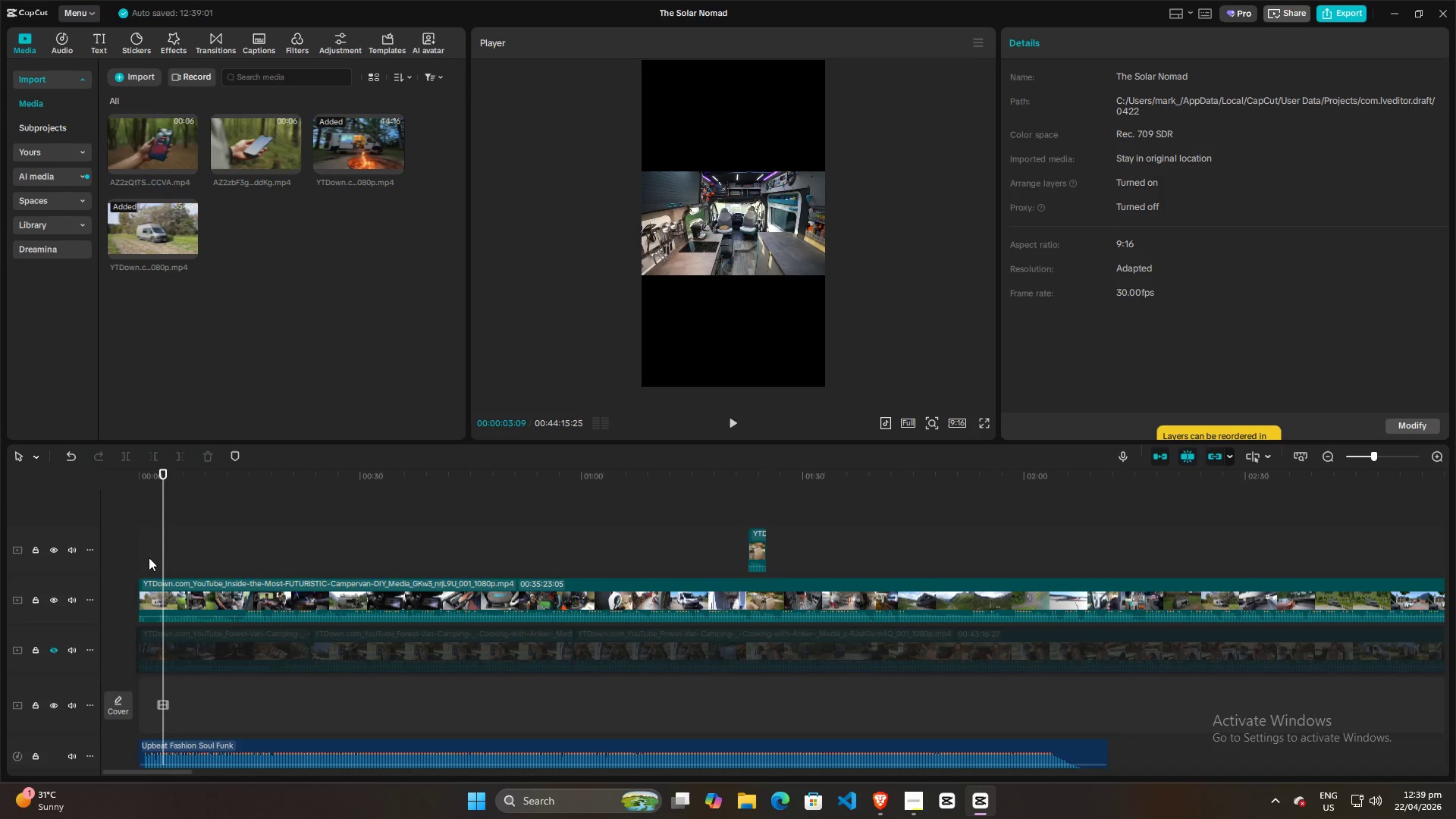 
left_click([148, 557])
 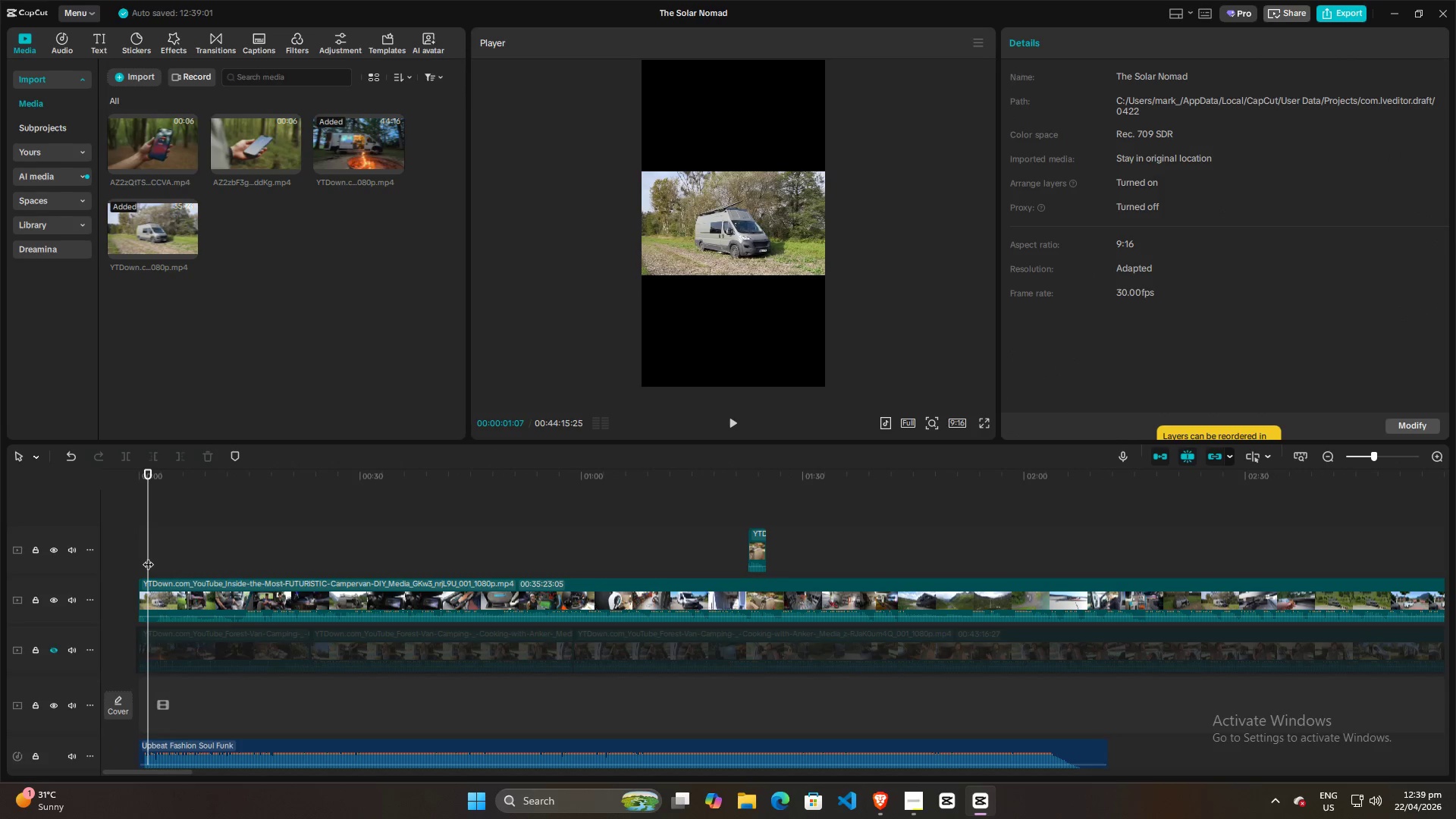 
left_click_drag(start_coordinate=[148, 557], to_coordinate=[124, 557])
 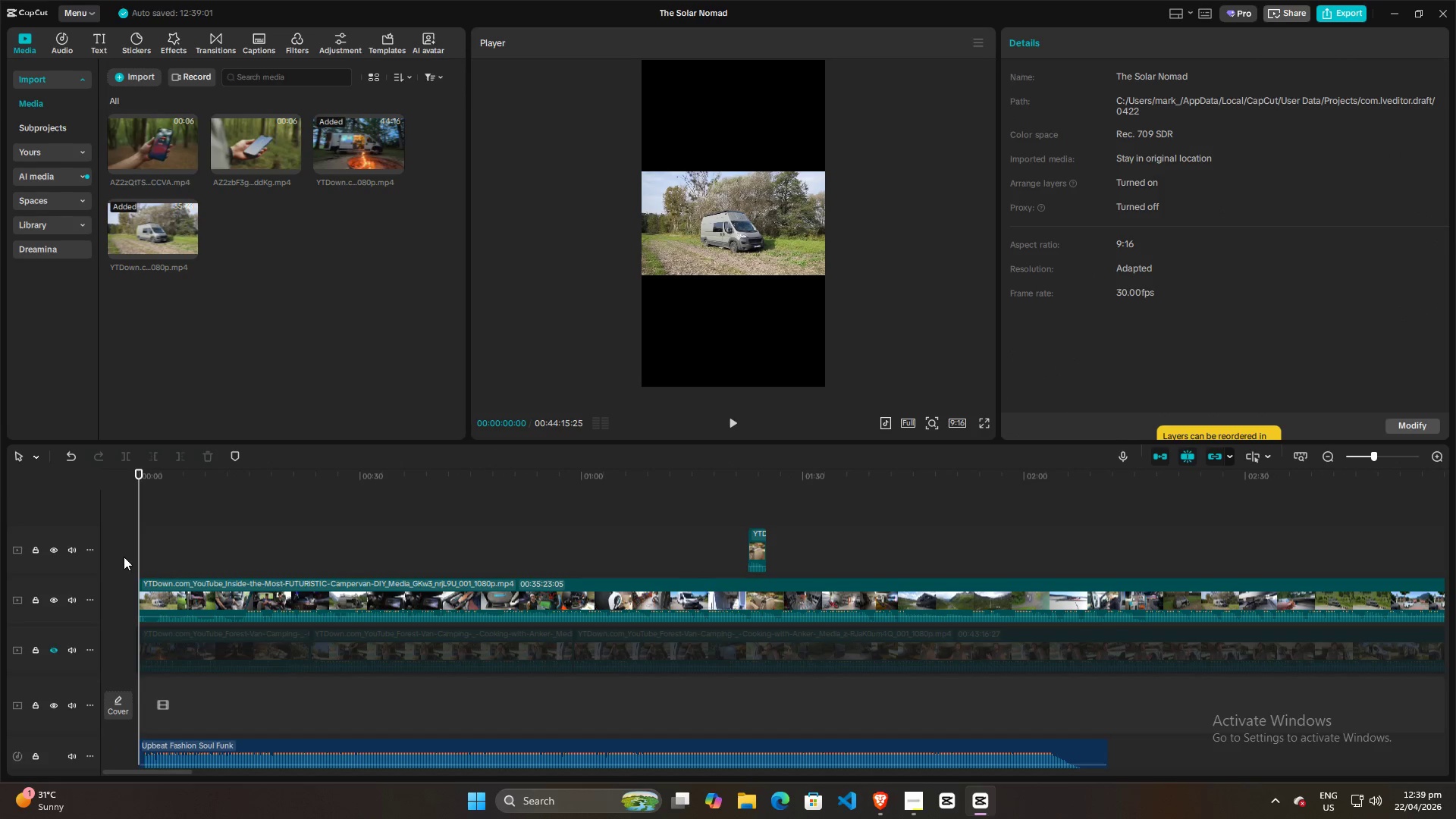 
key(Space)
 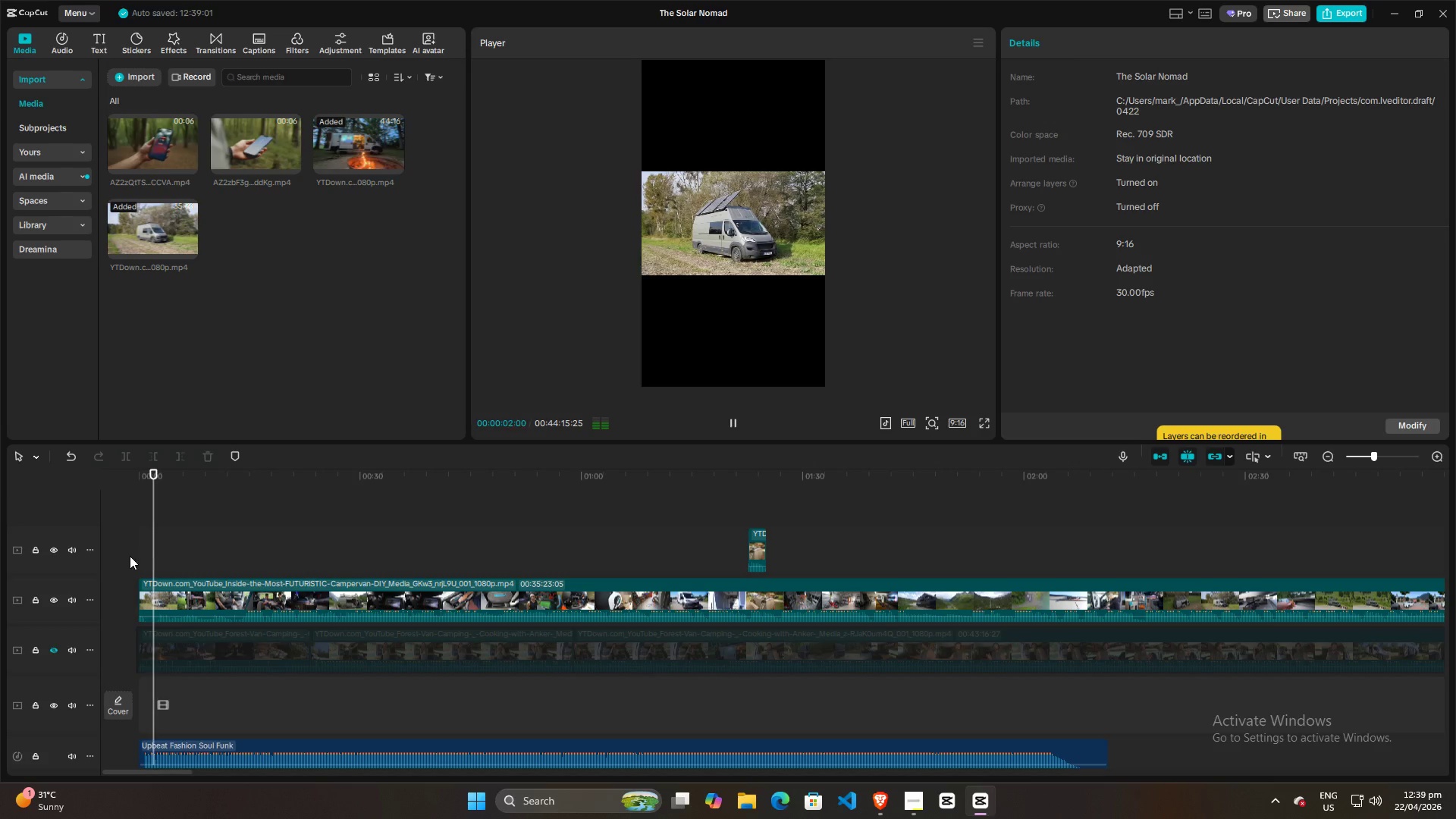 
key(Space)
 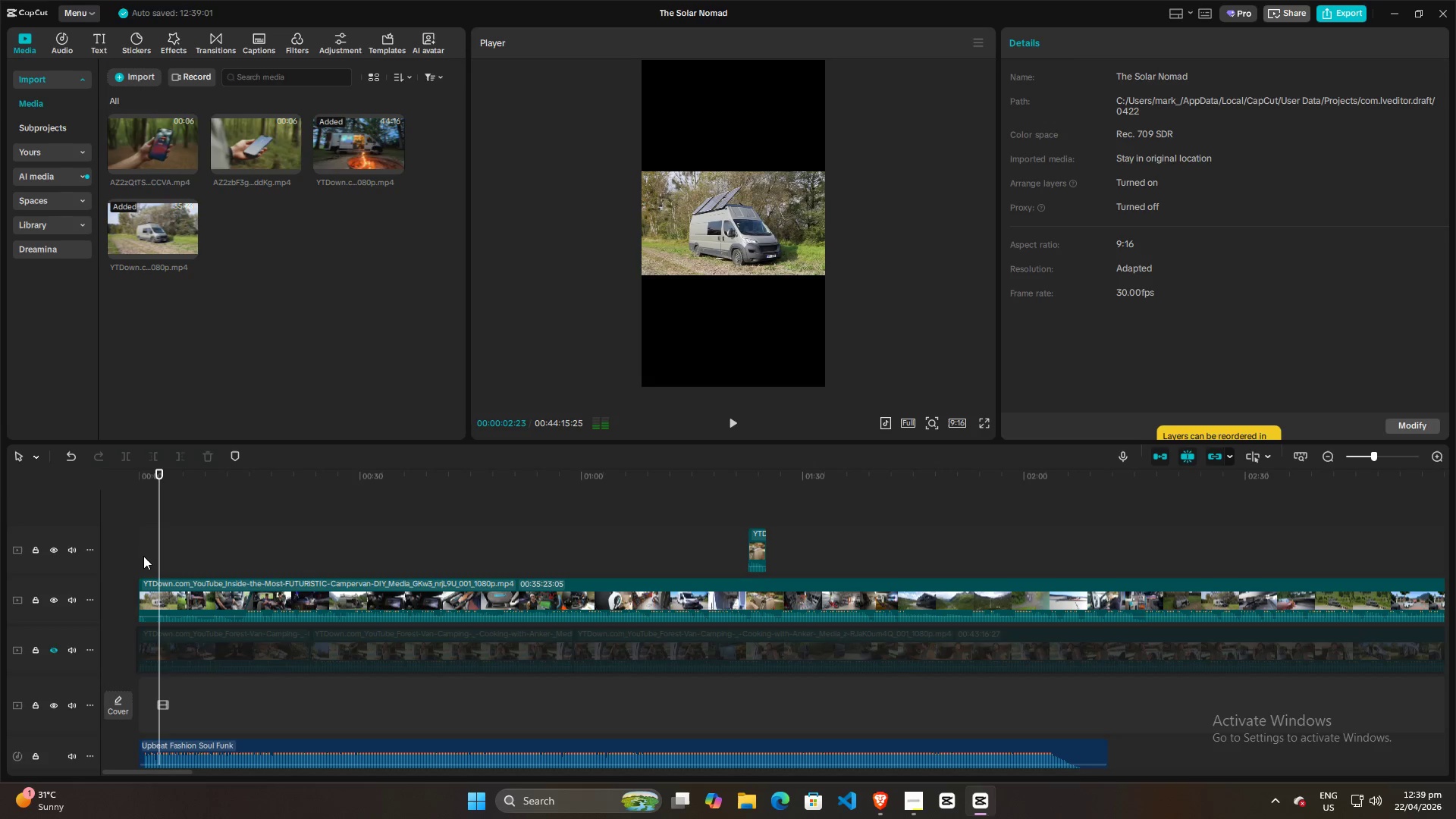 
key(Space)
 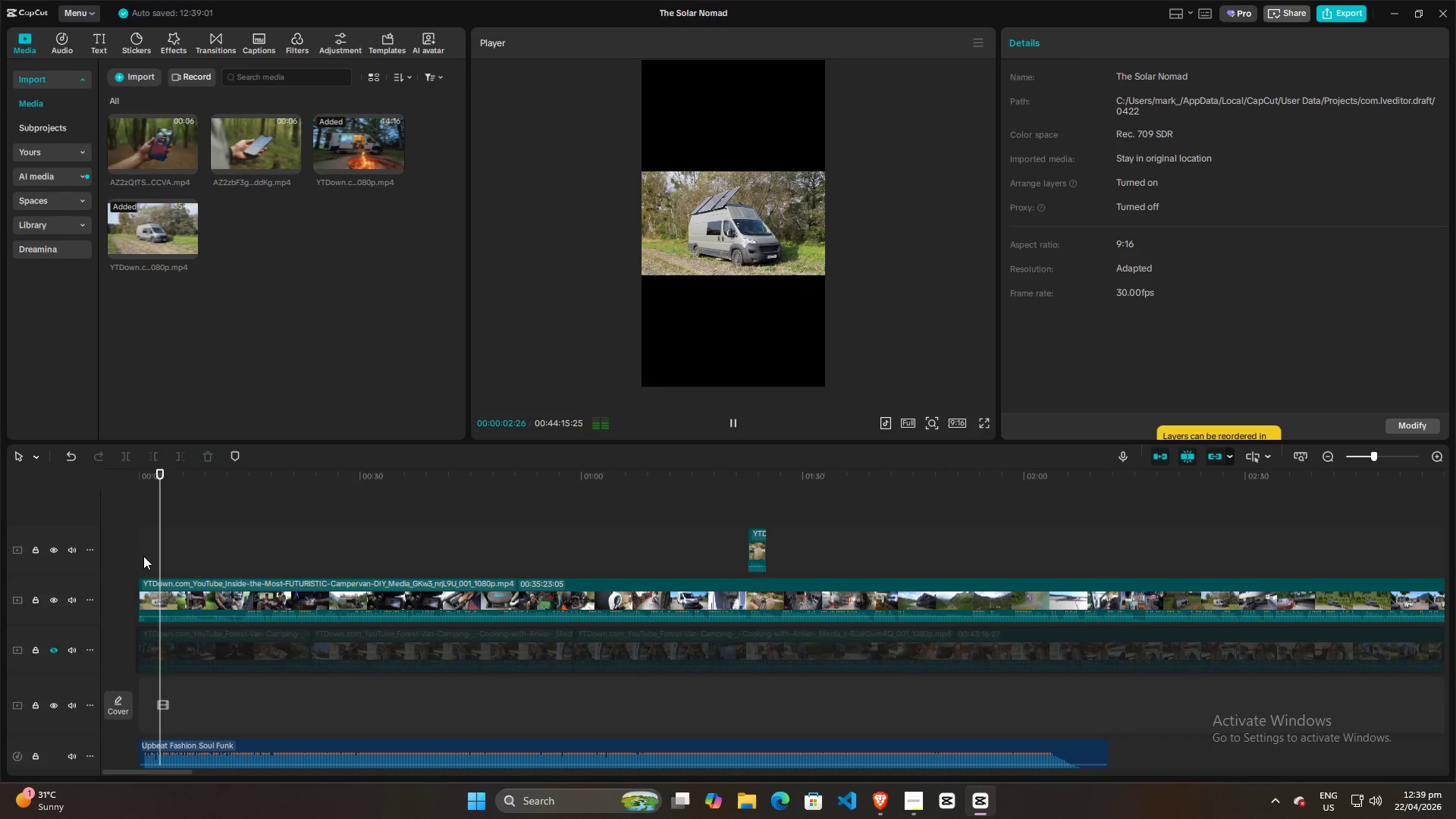 
key(Space)
 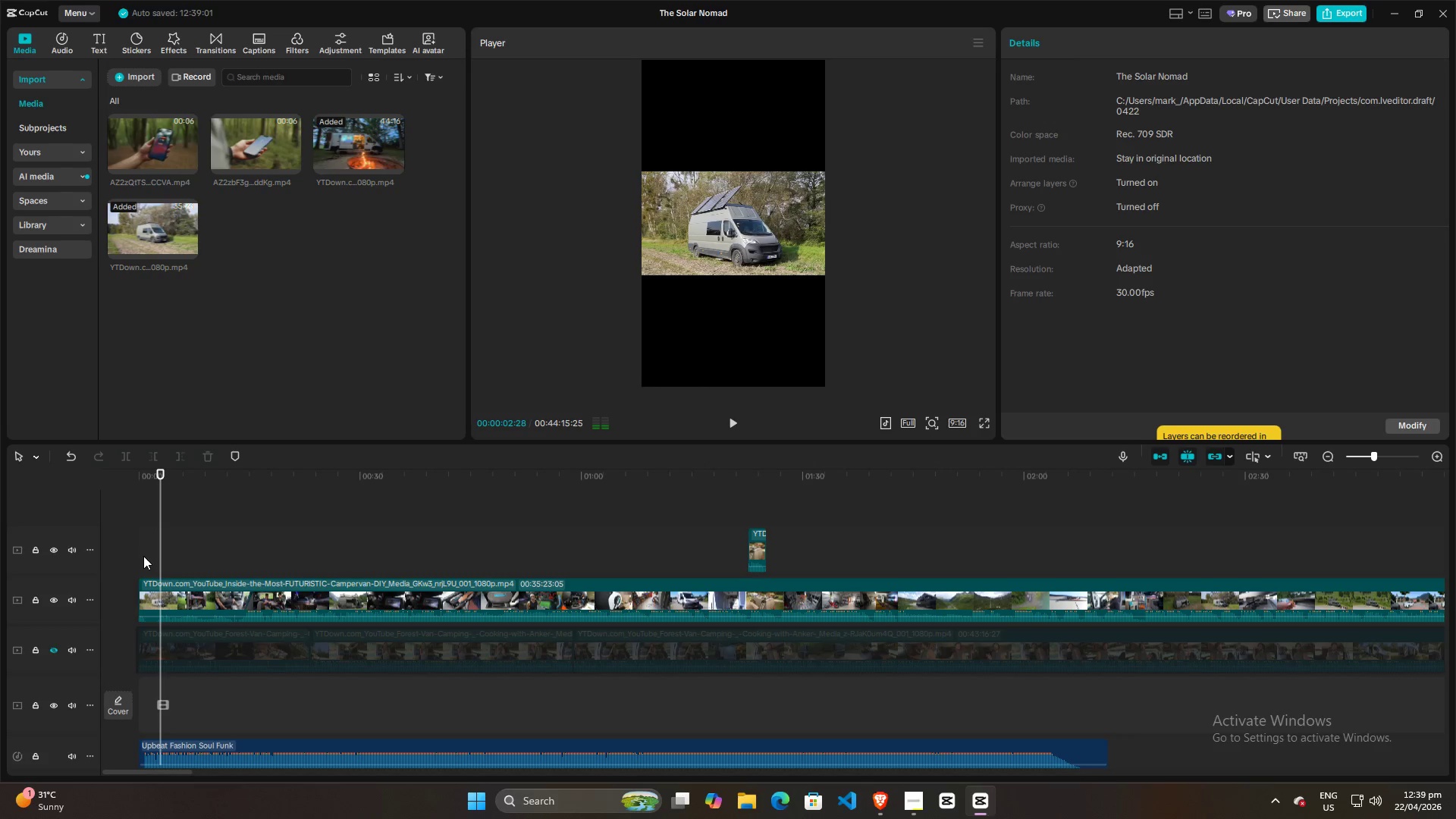 
key(Space)
 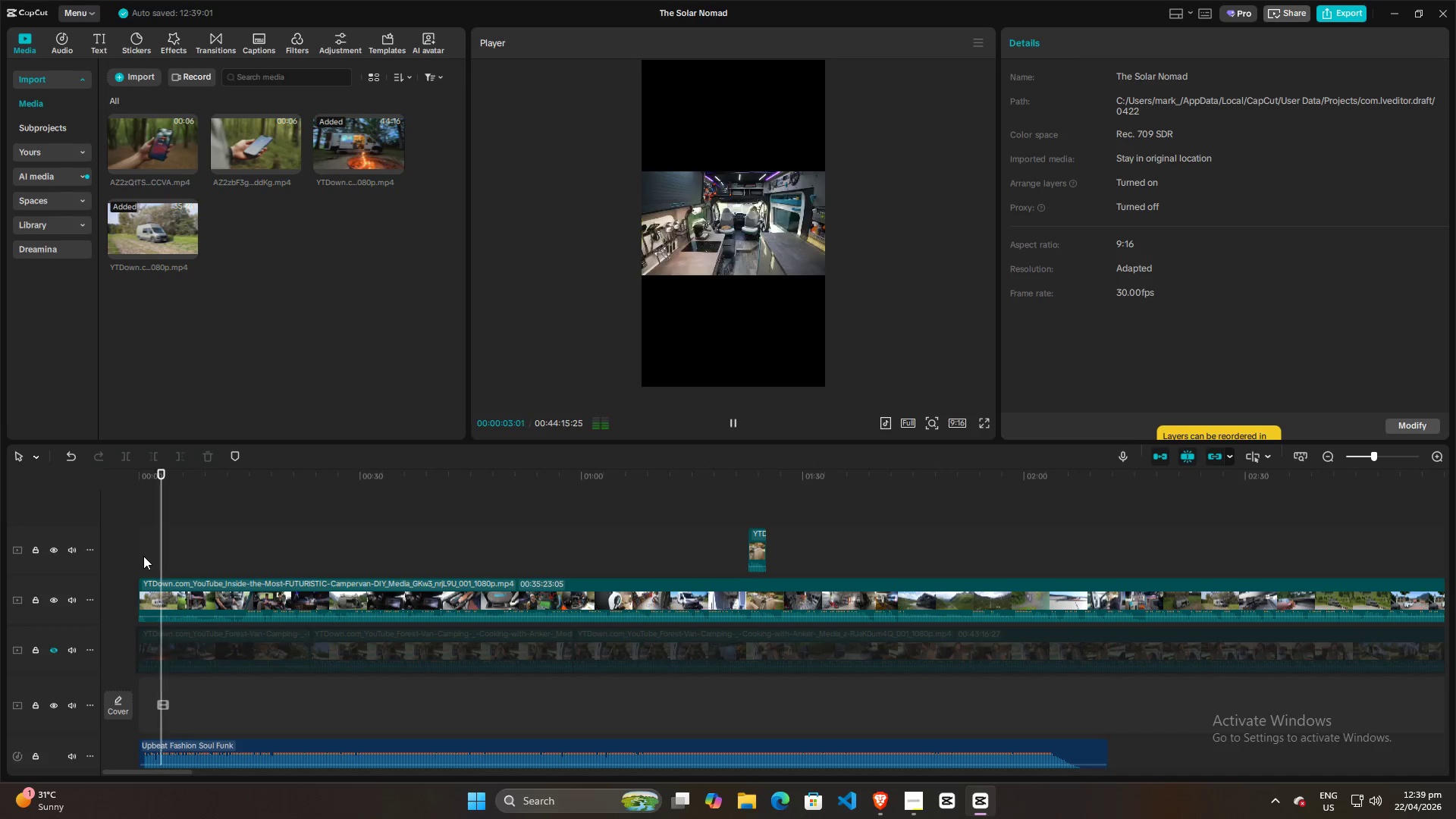 
key(Space)
 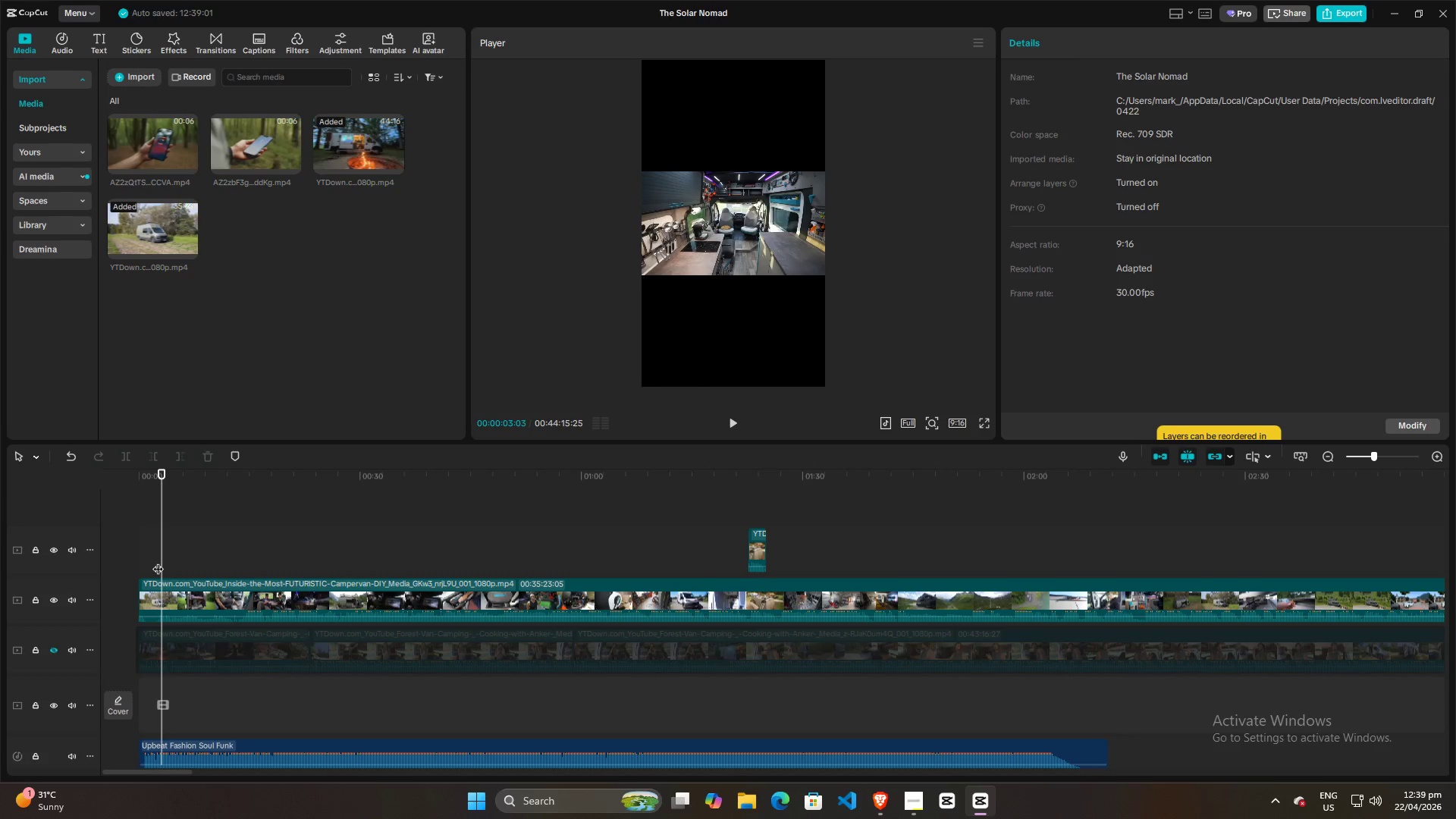 
key(ArrowLeft)
 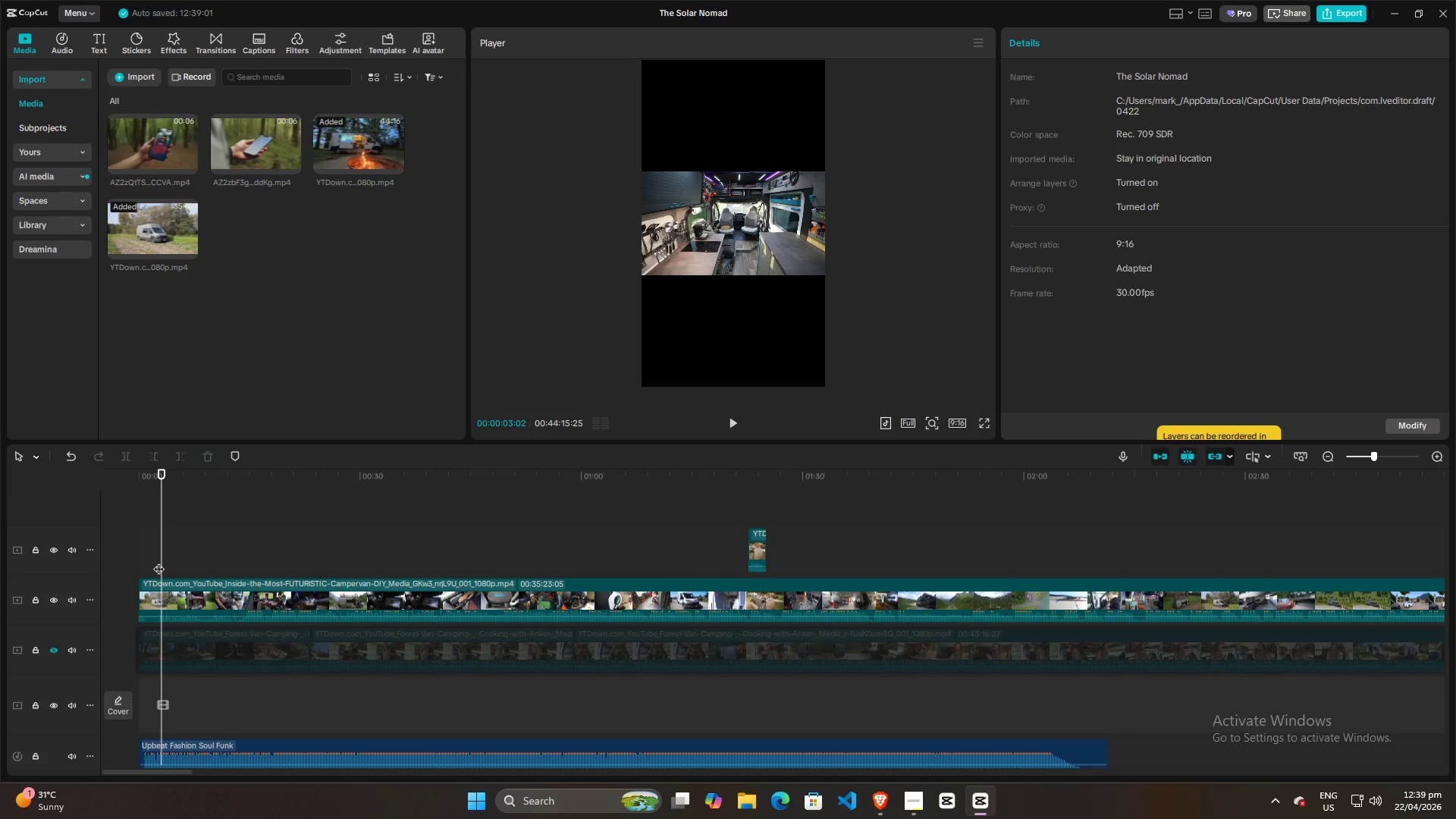 
key(ArrowLeft)
 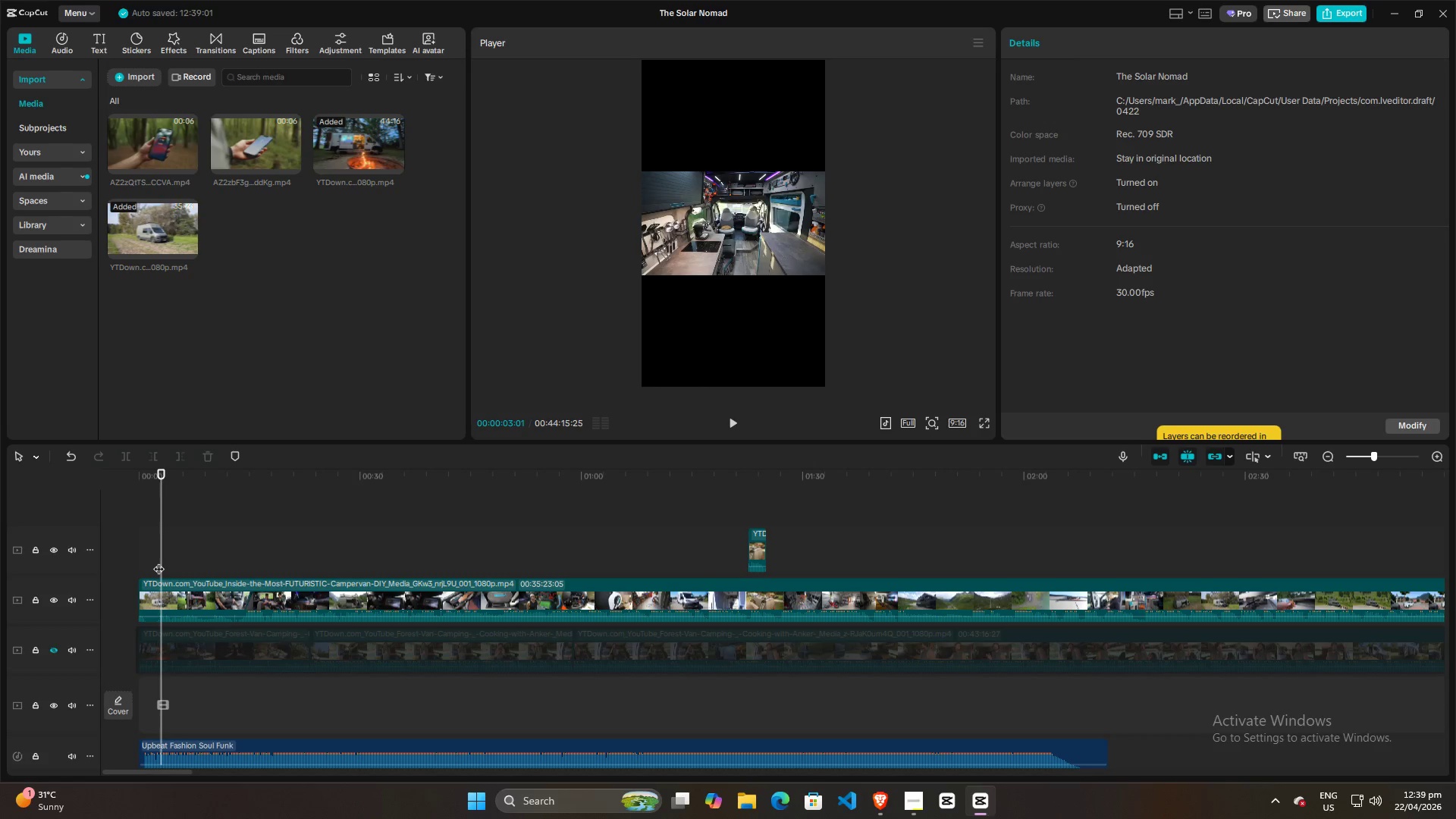 
key(ArrowLeft)
 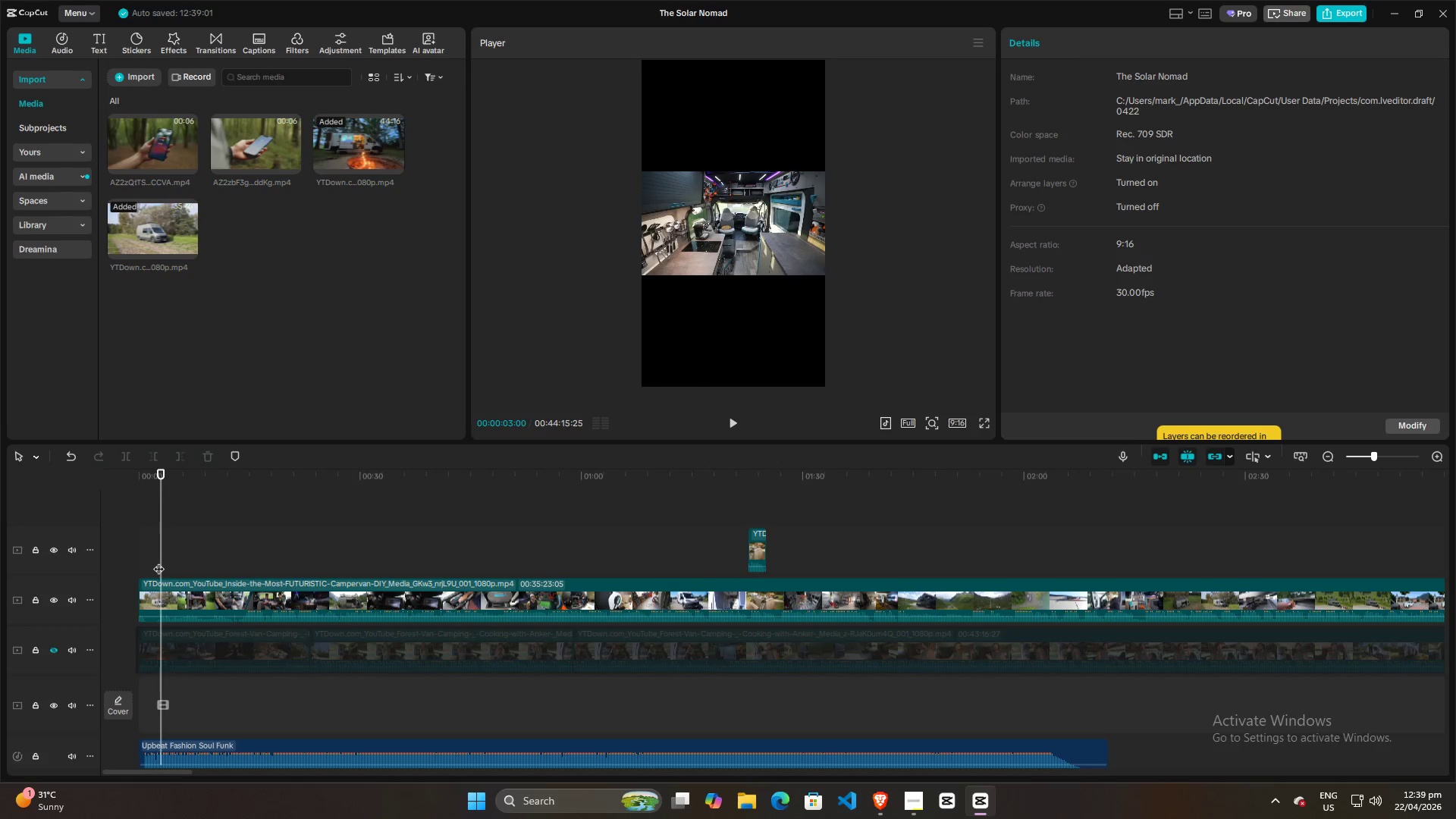 
key(ArrowLeft)
 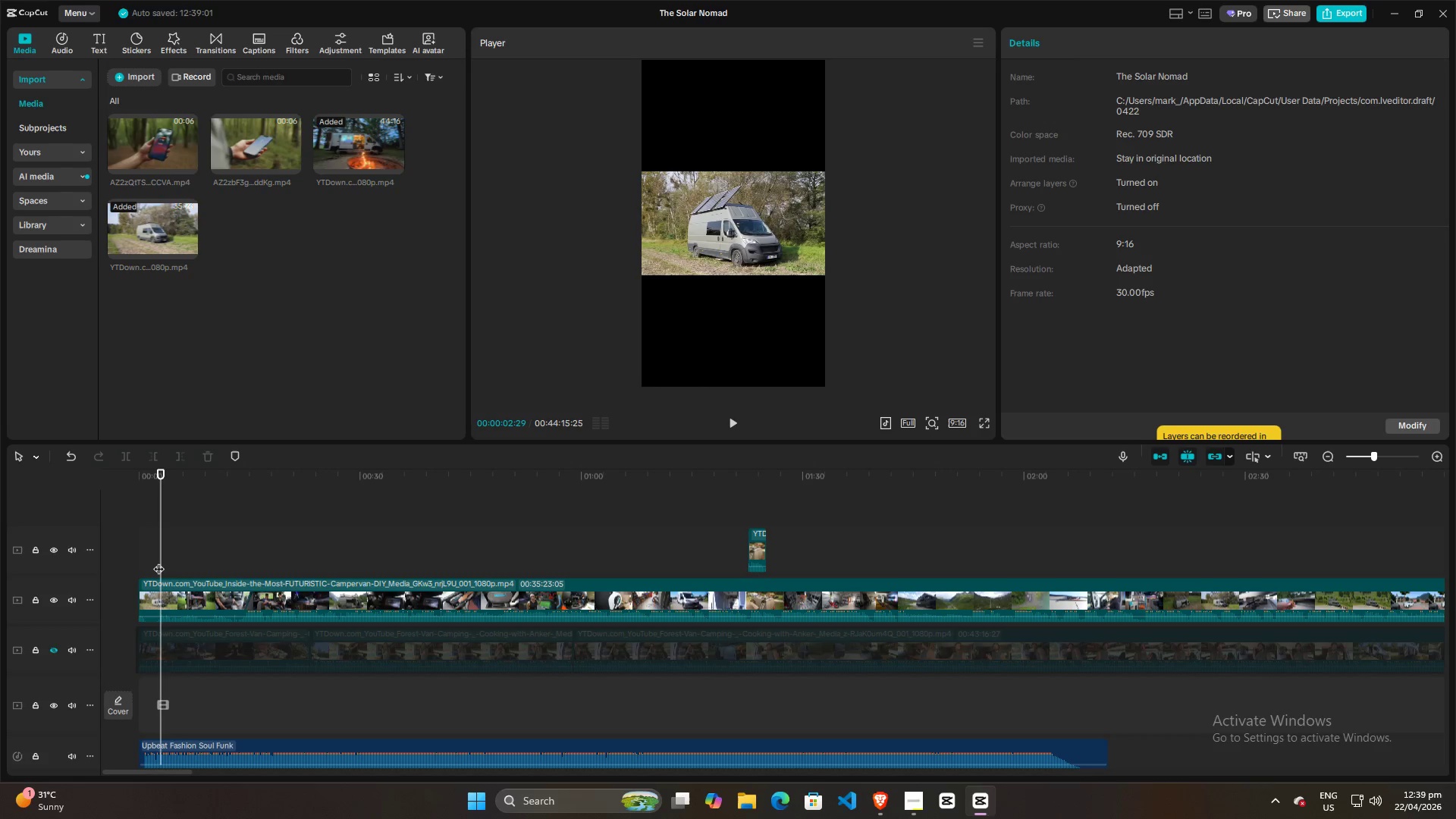 
key(ArrowLeft)
 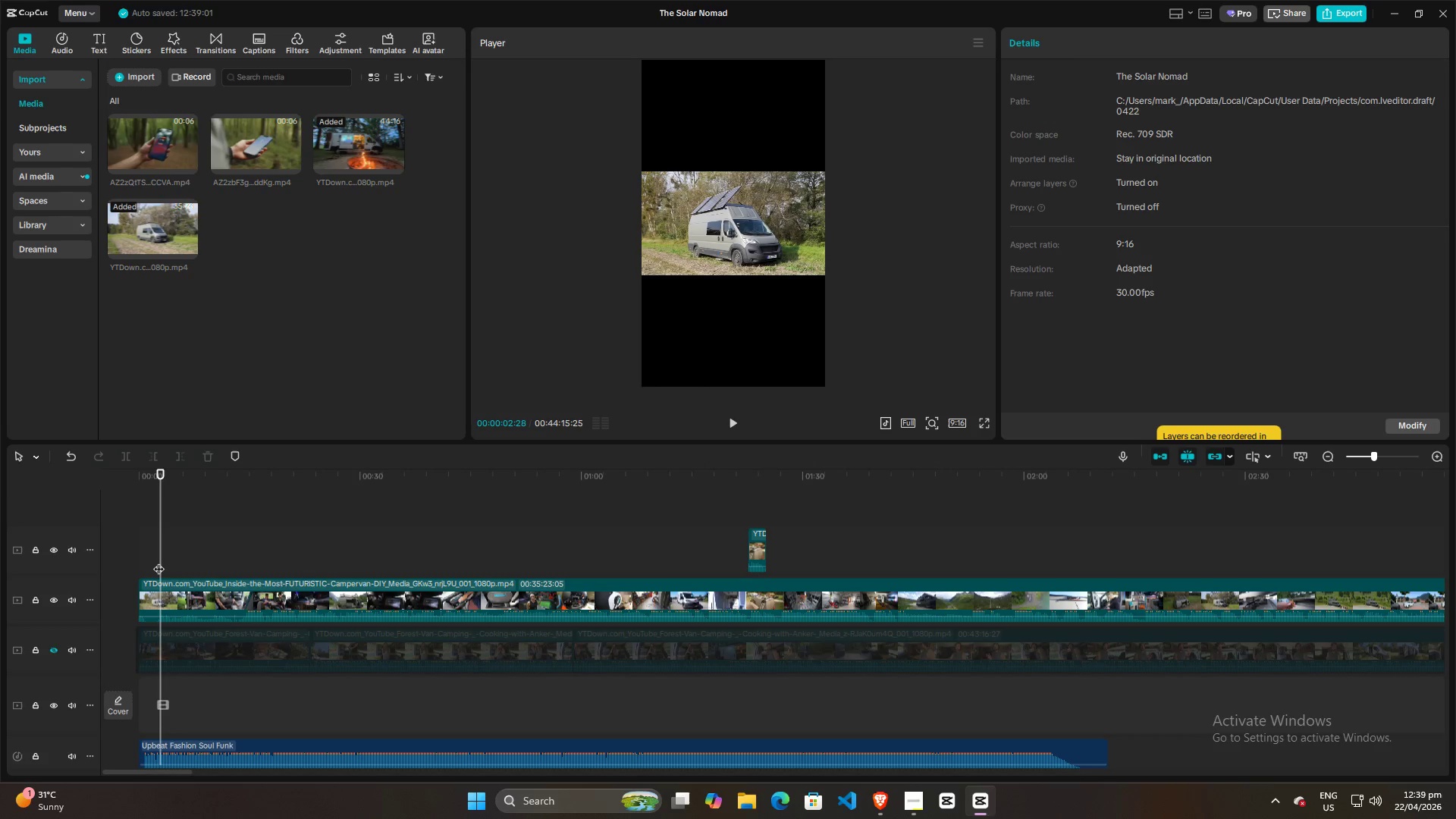 
key(ArrowRight)
 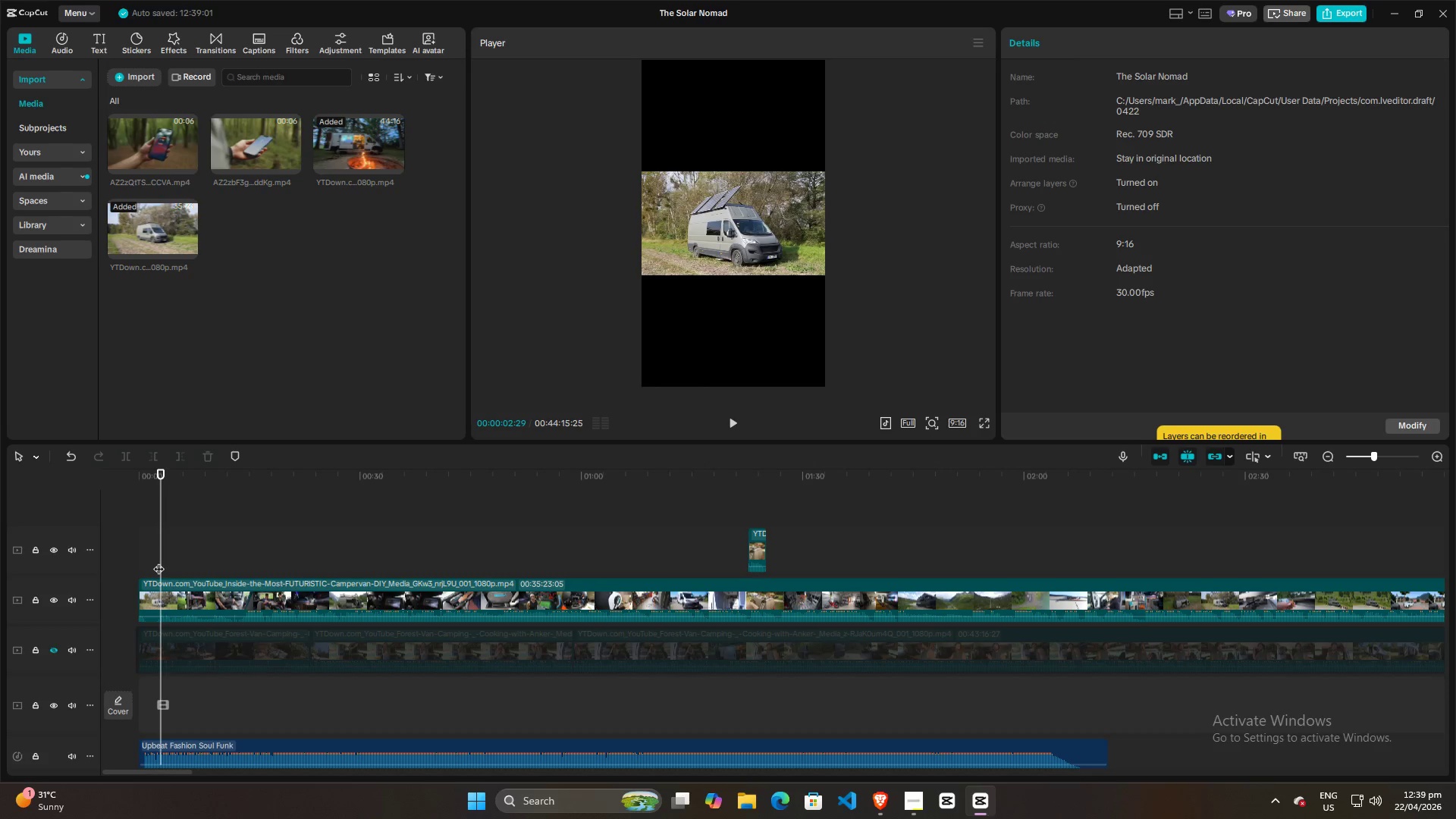 
key(ArrowRight)
 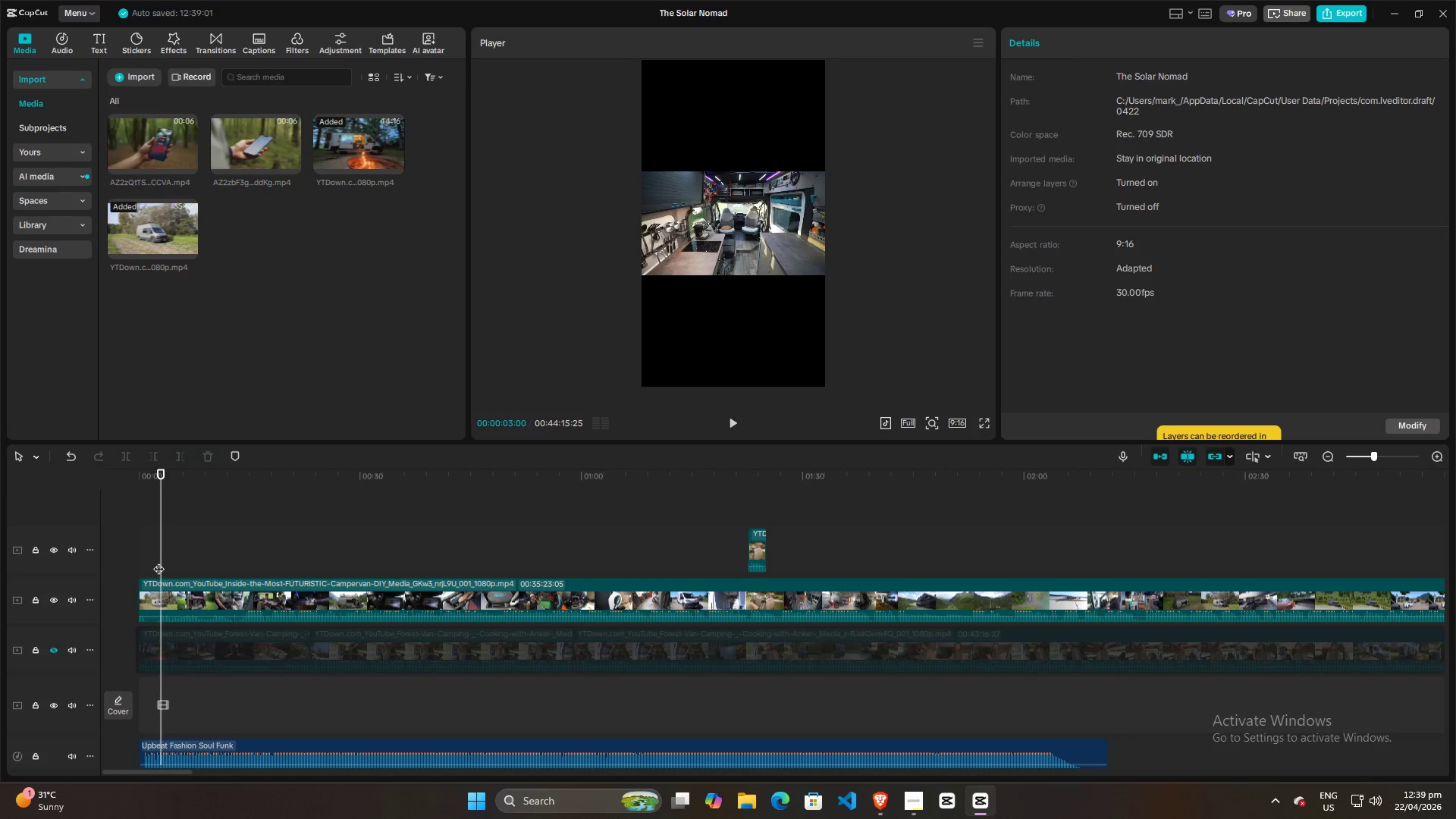 
key(ArrowLeft)
 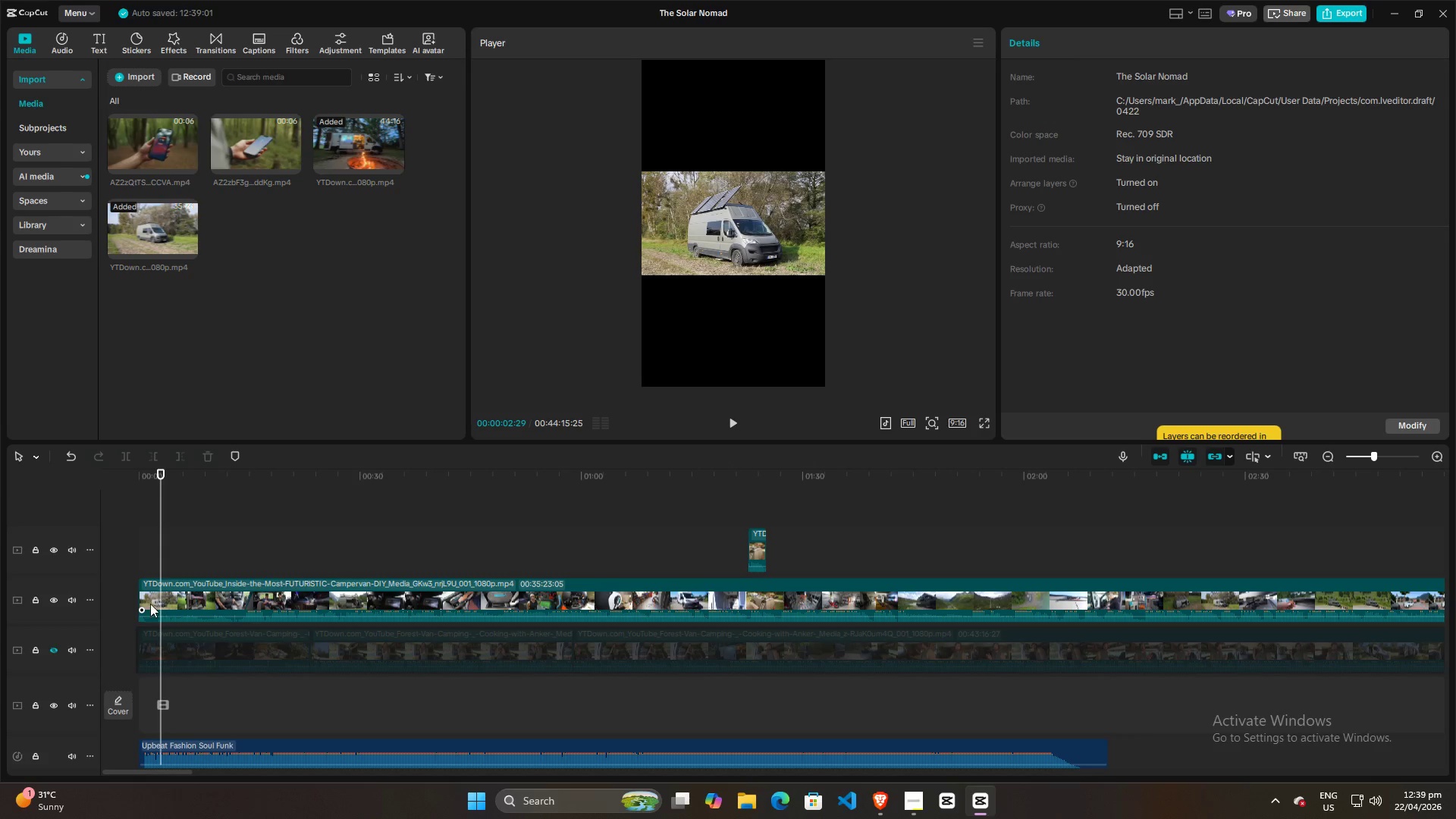 
left_click([154, 598])
 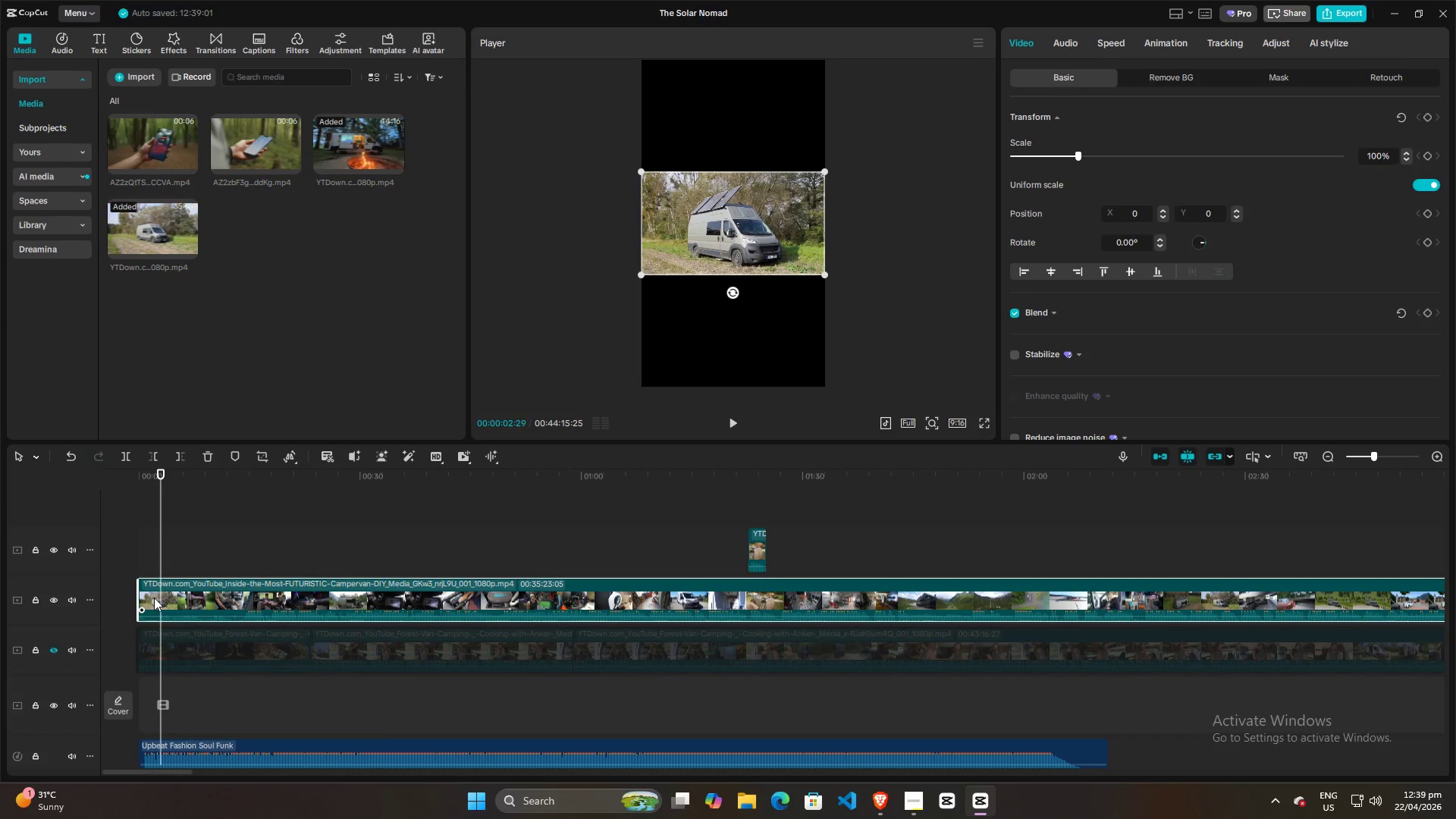 
key(Control+ControlLeft)
 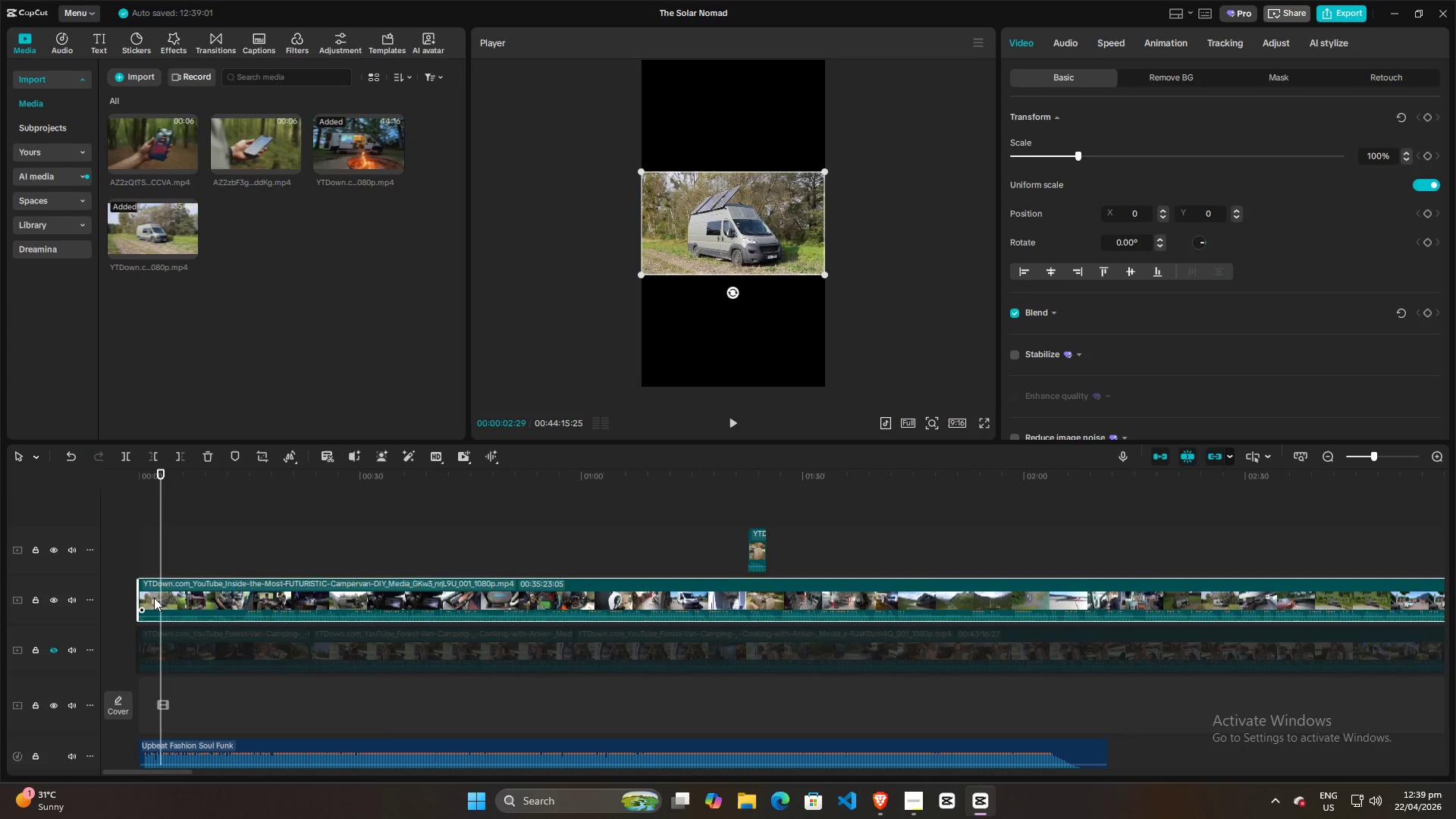 
key(Control+B)
 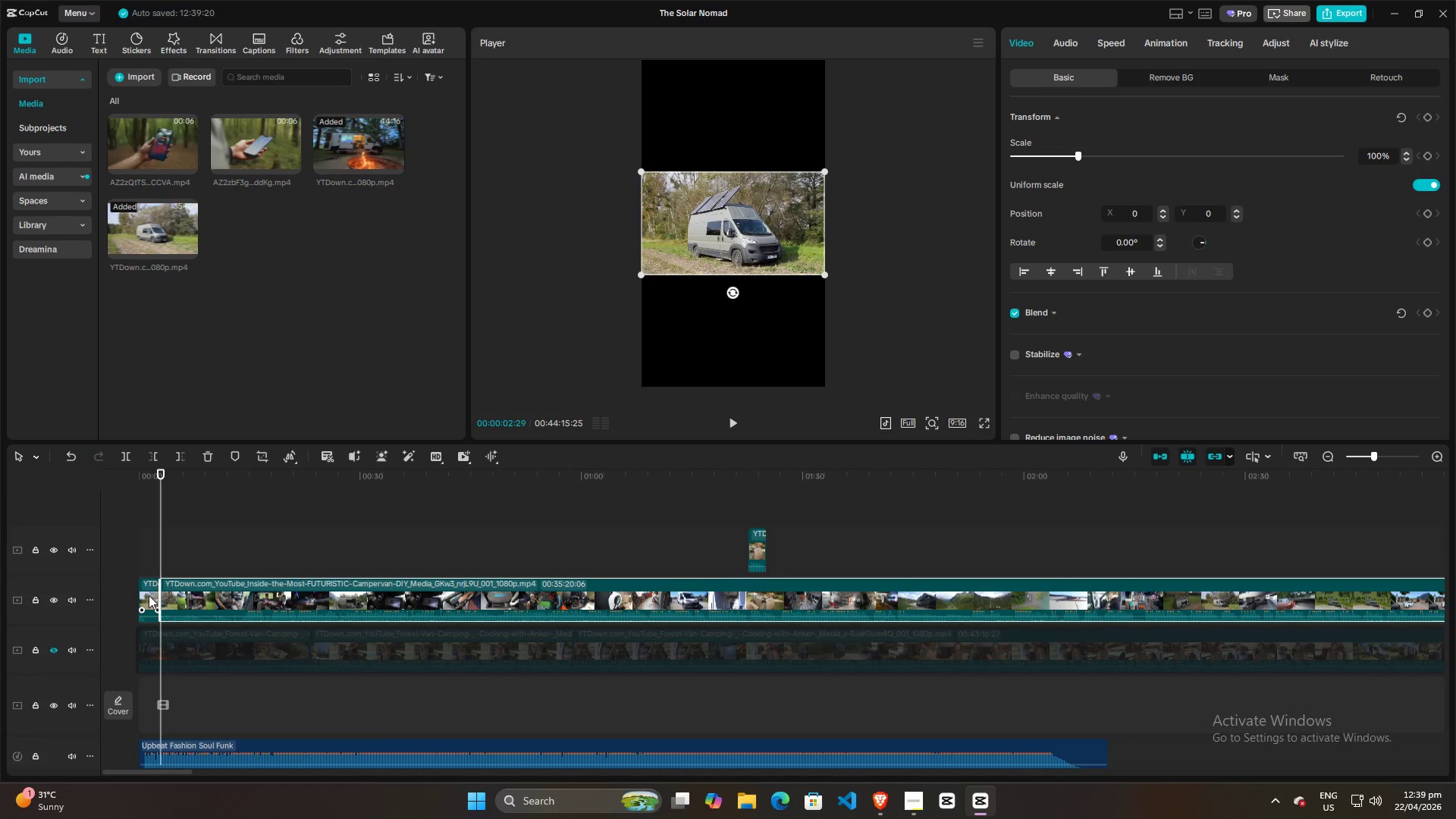 
left_click_drag(start_coordinate=[147, 597], to_coordinate=[710, 552])
 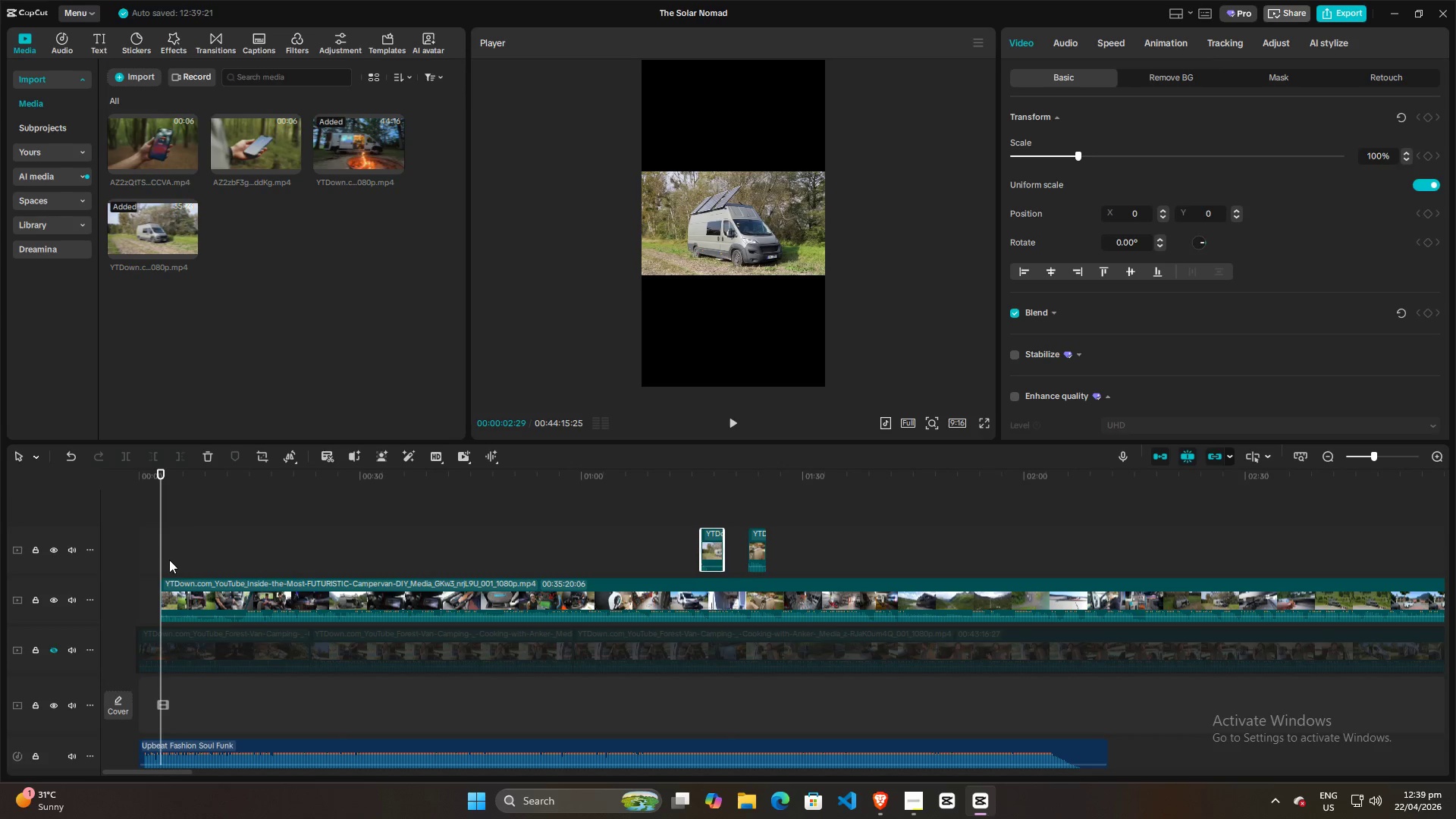 
key(Space)
 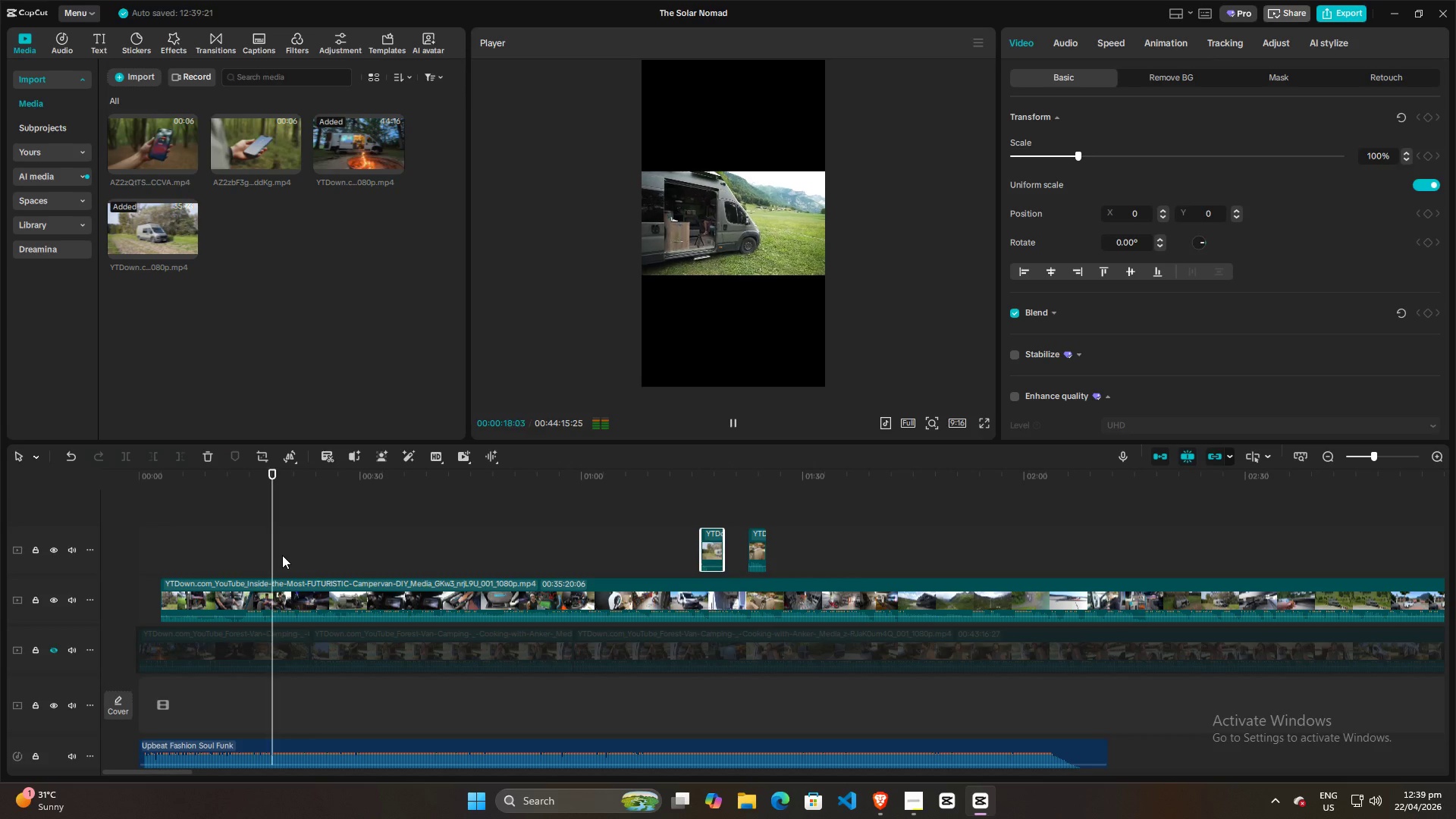 
wait(20.19)
 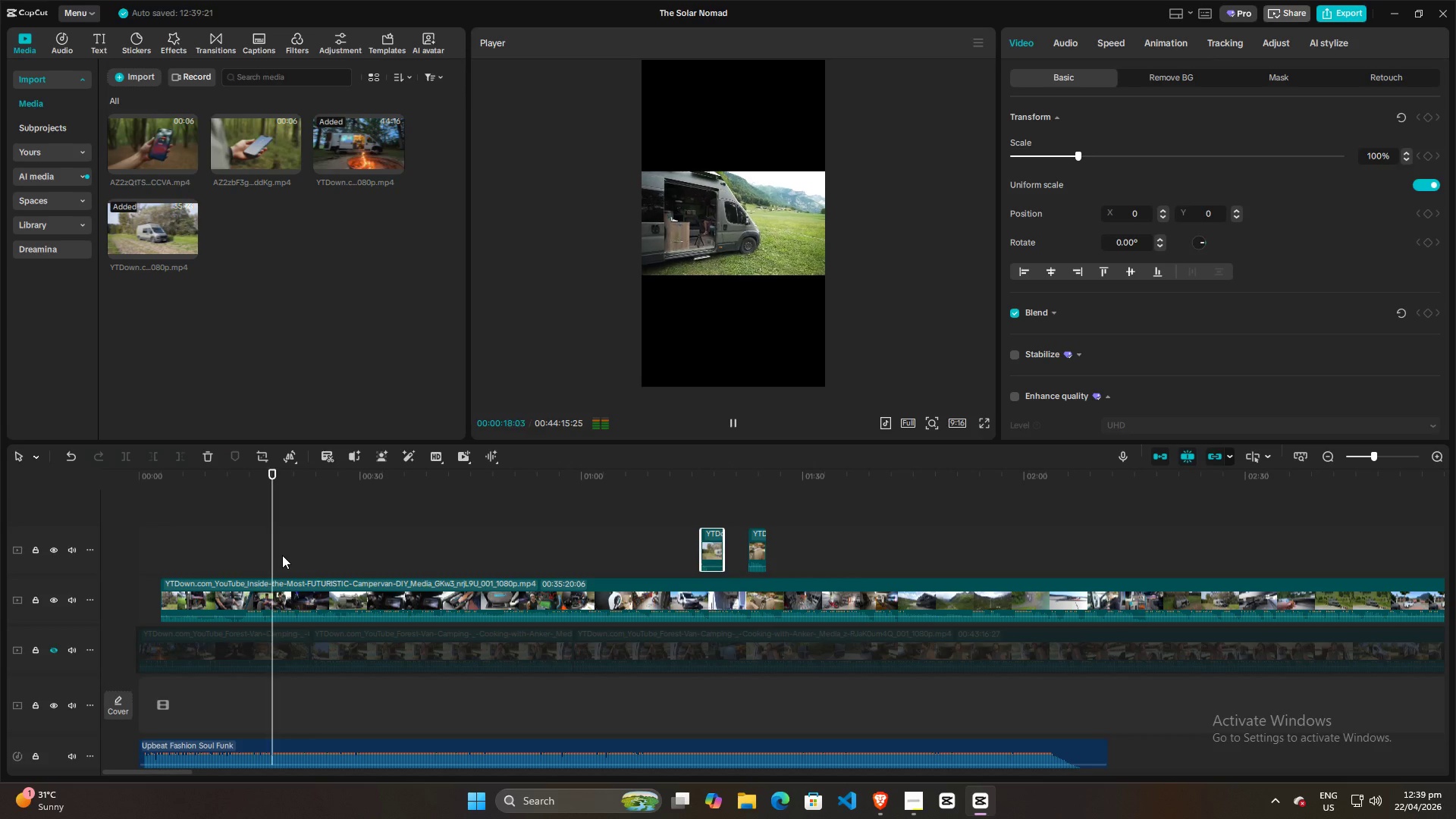 
key(Space)
 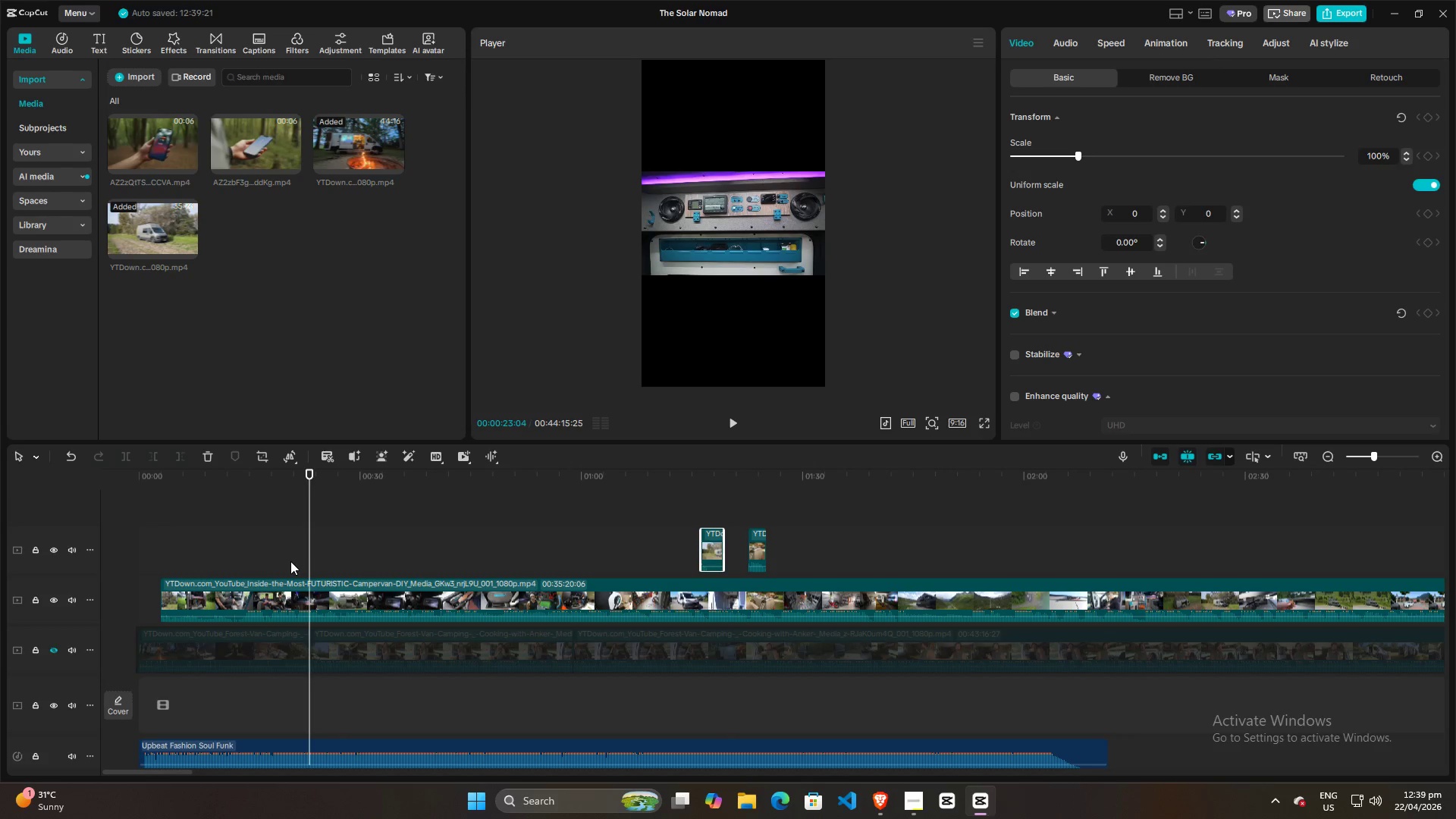 
key(ArrowLeft)
 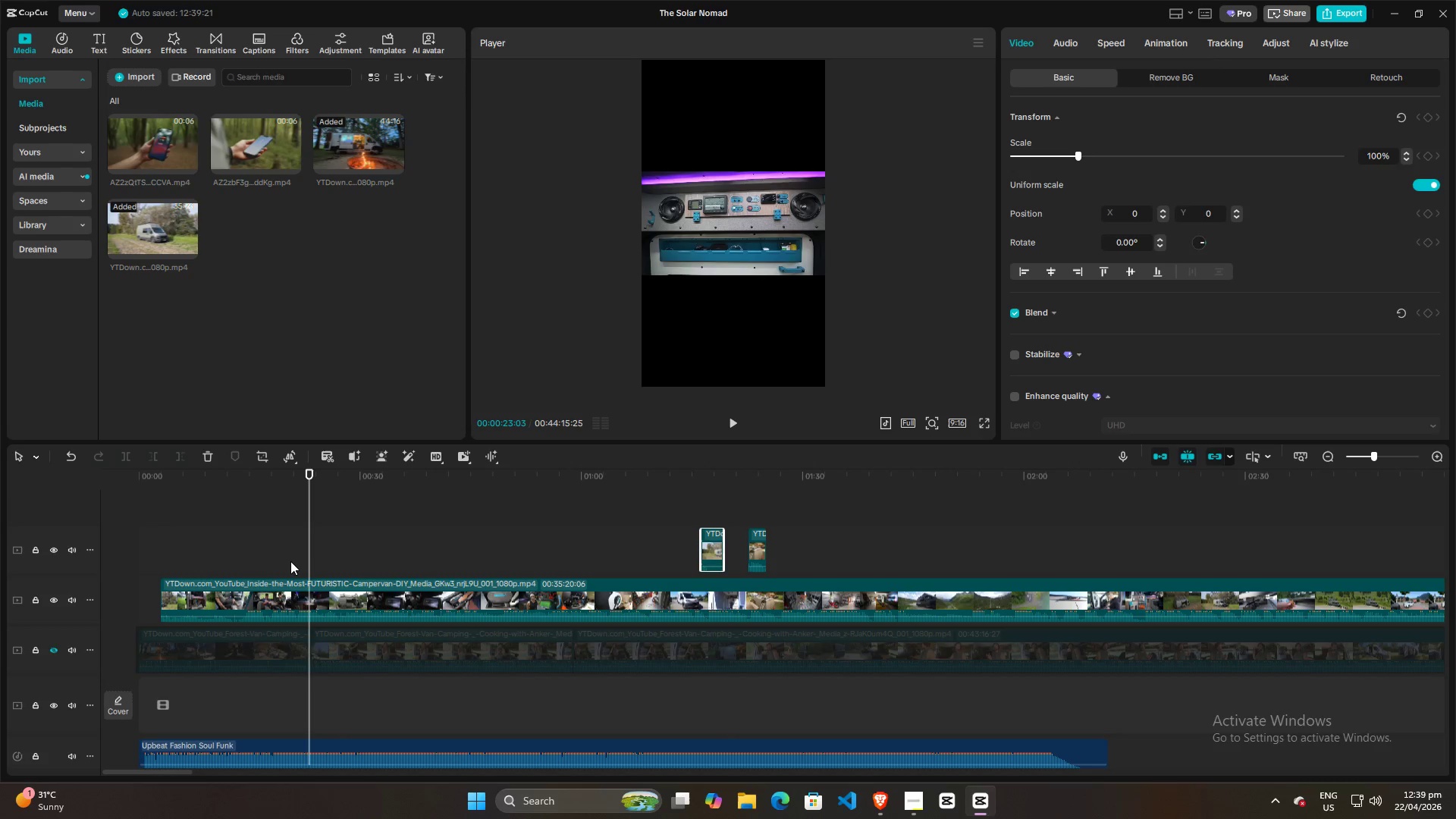 
key(ArrowLeft)
 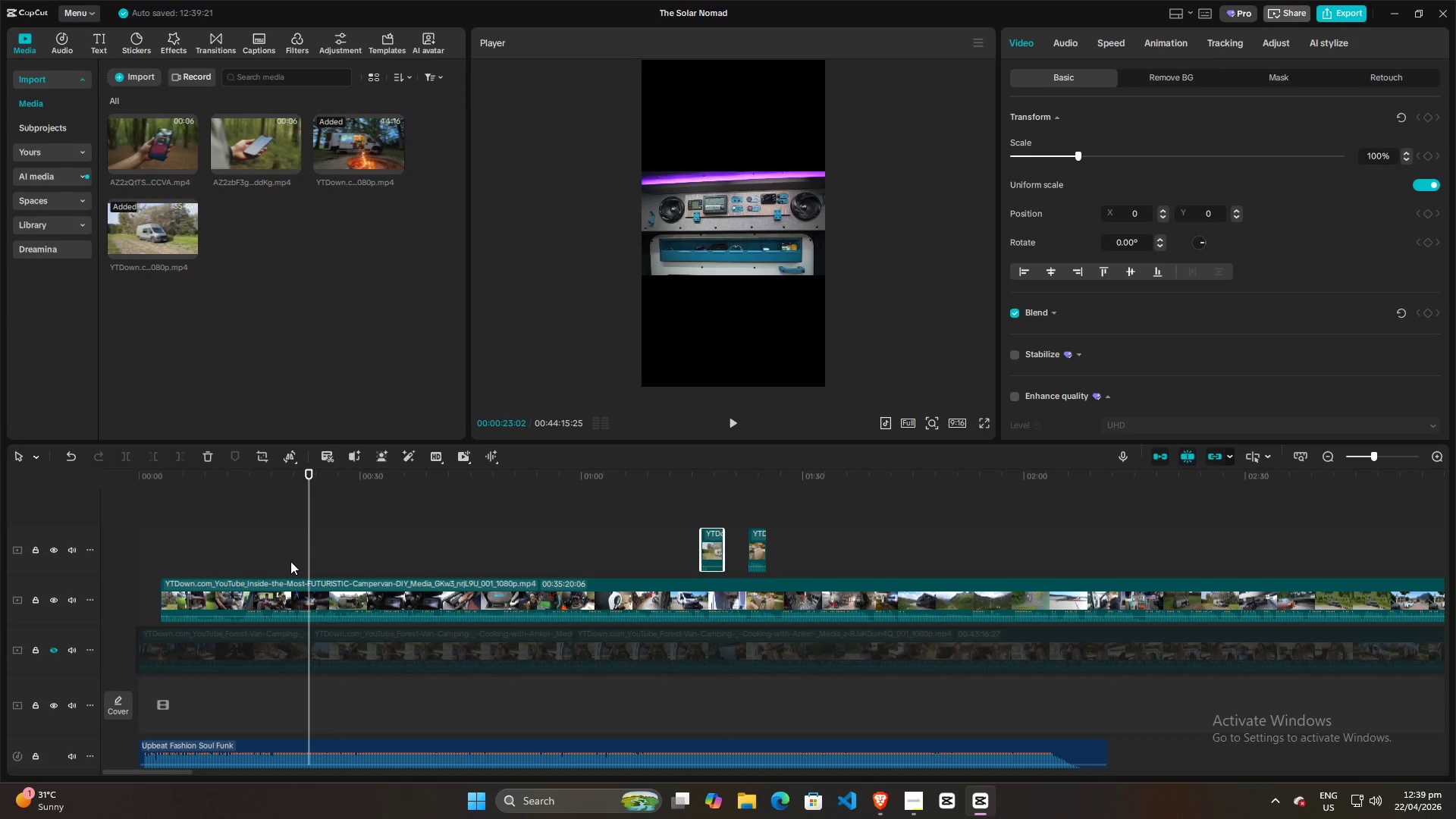 
key(ArrowLeft)
 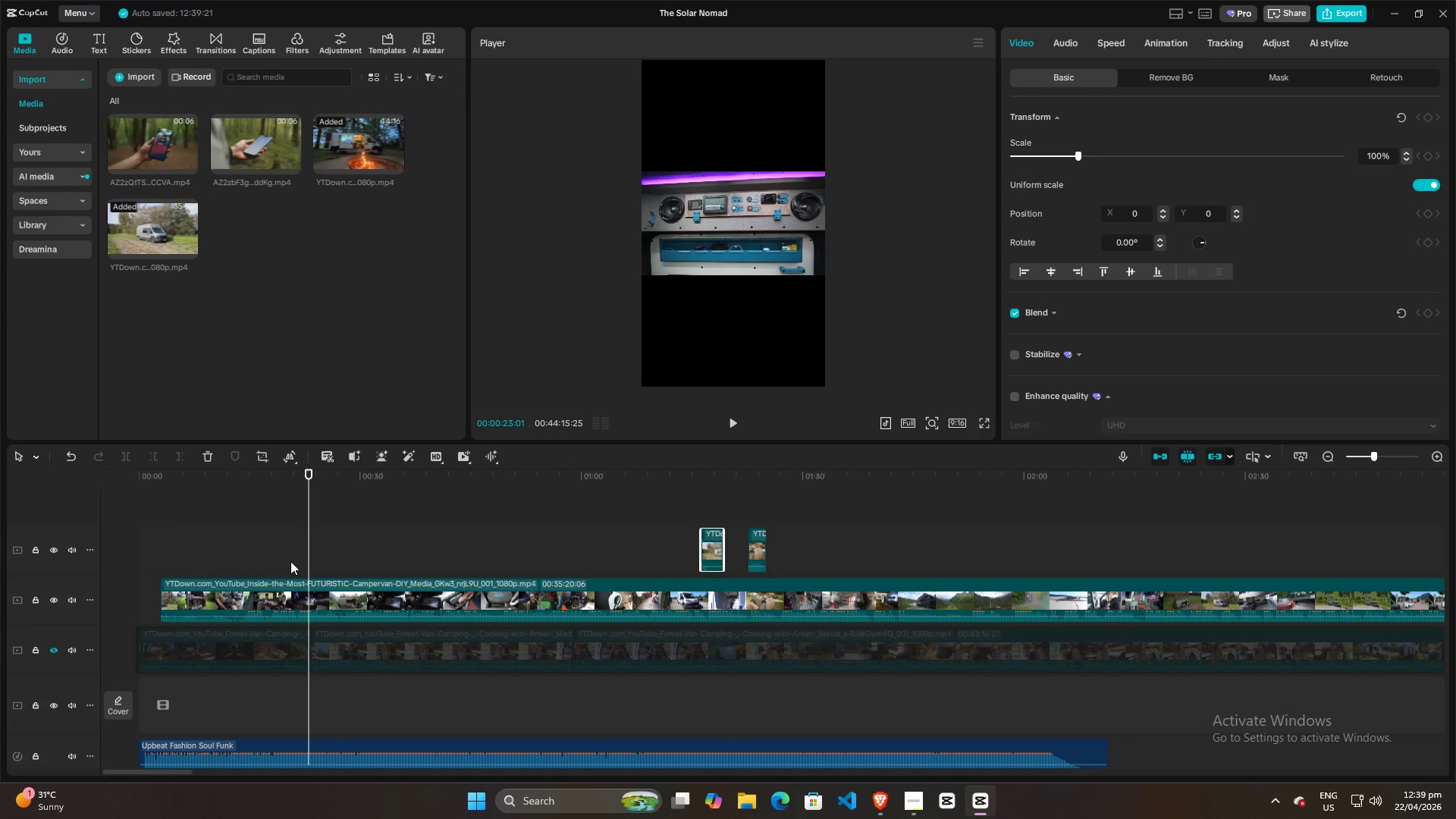 
key(ArrowLeft)
 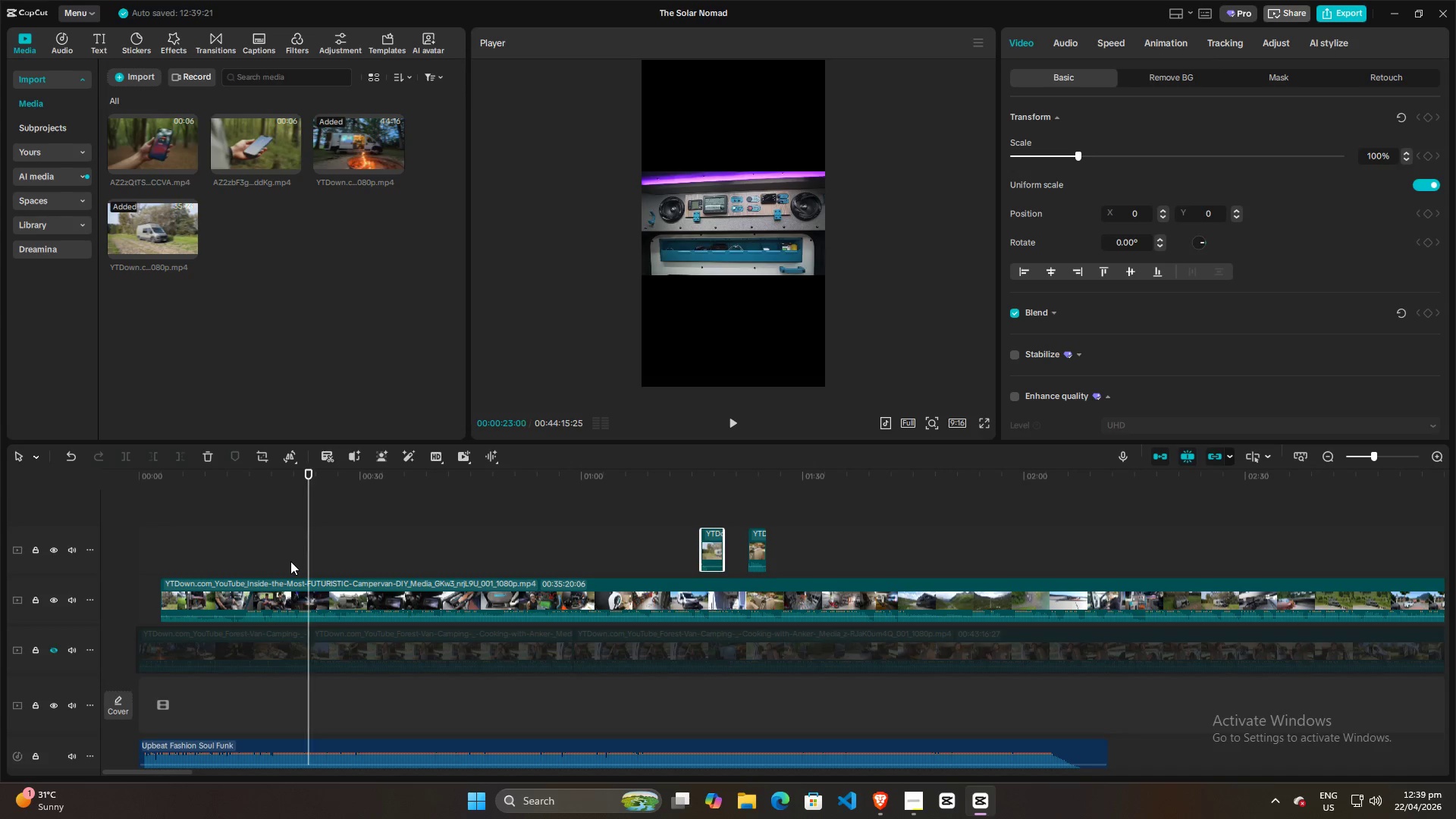 
key(ArrowLeft)
 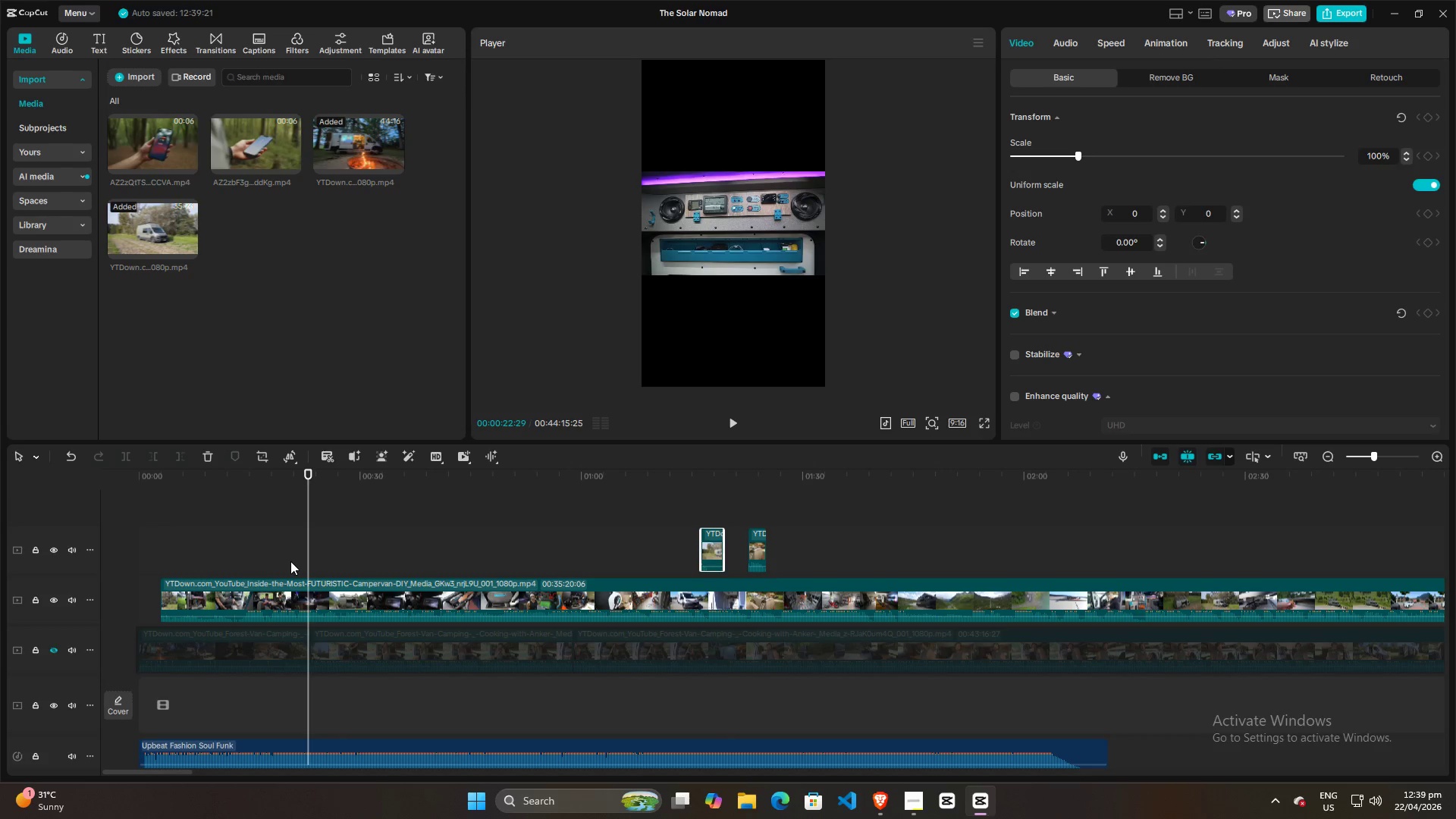 
key(ArrowLeft)
 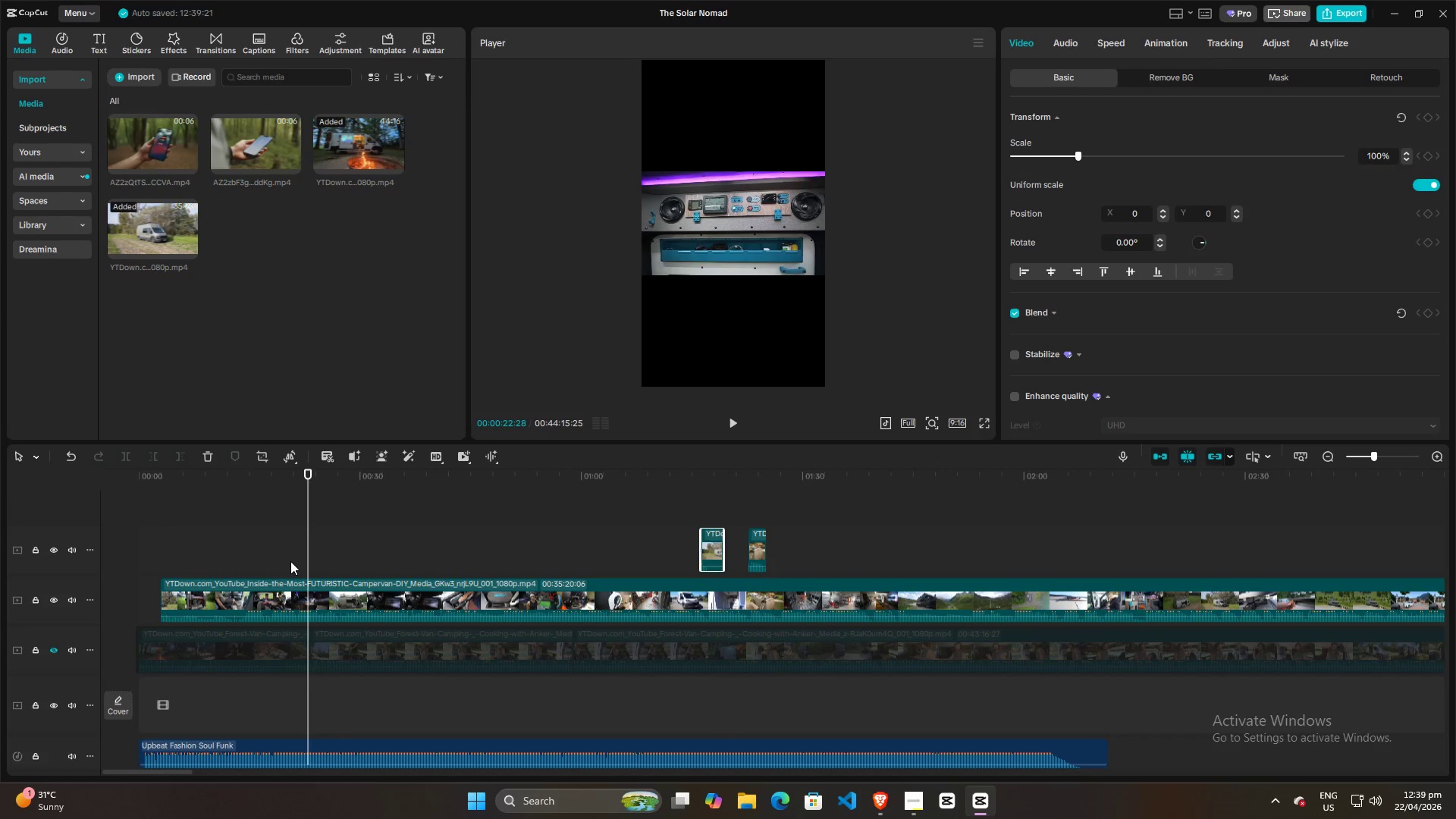 
key(ArrowLeft)
 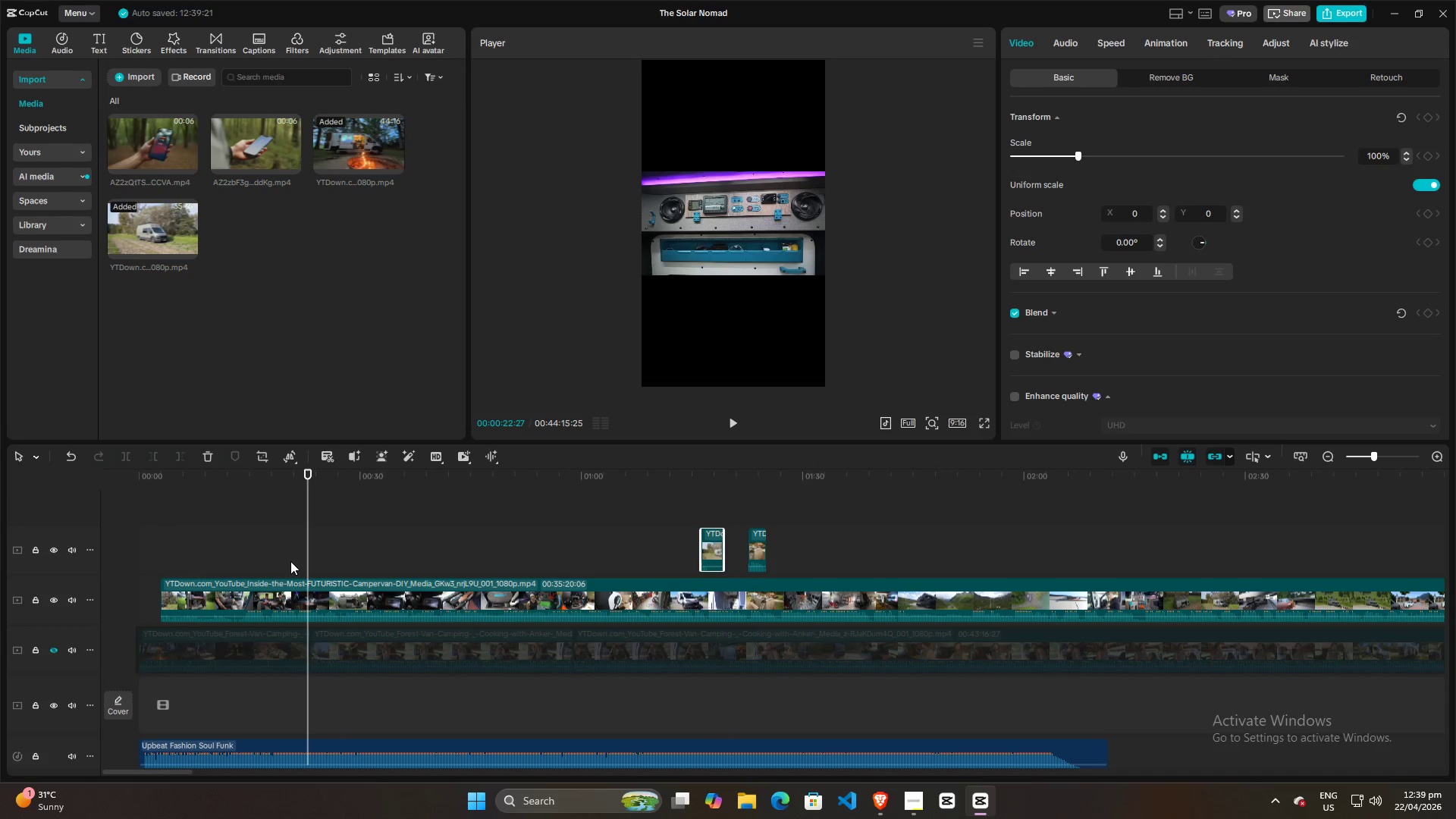 
key(ArrowLeft)
 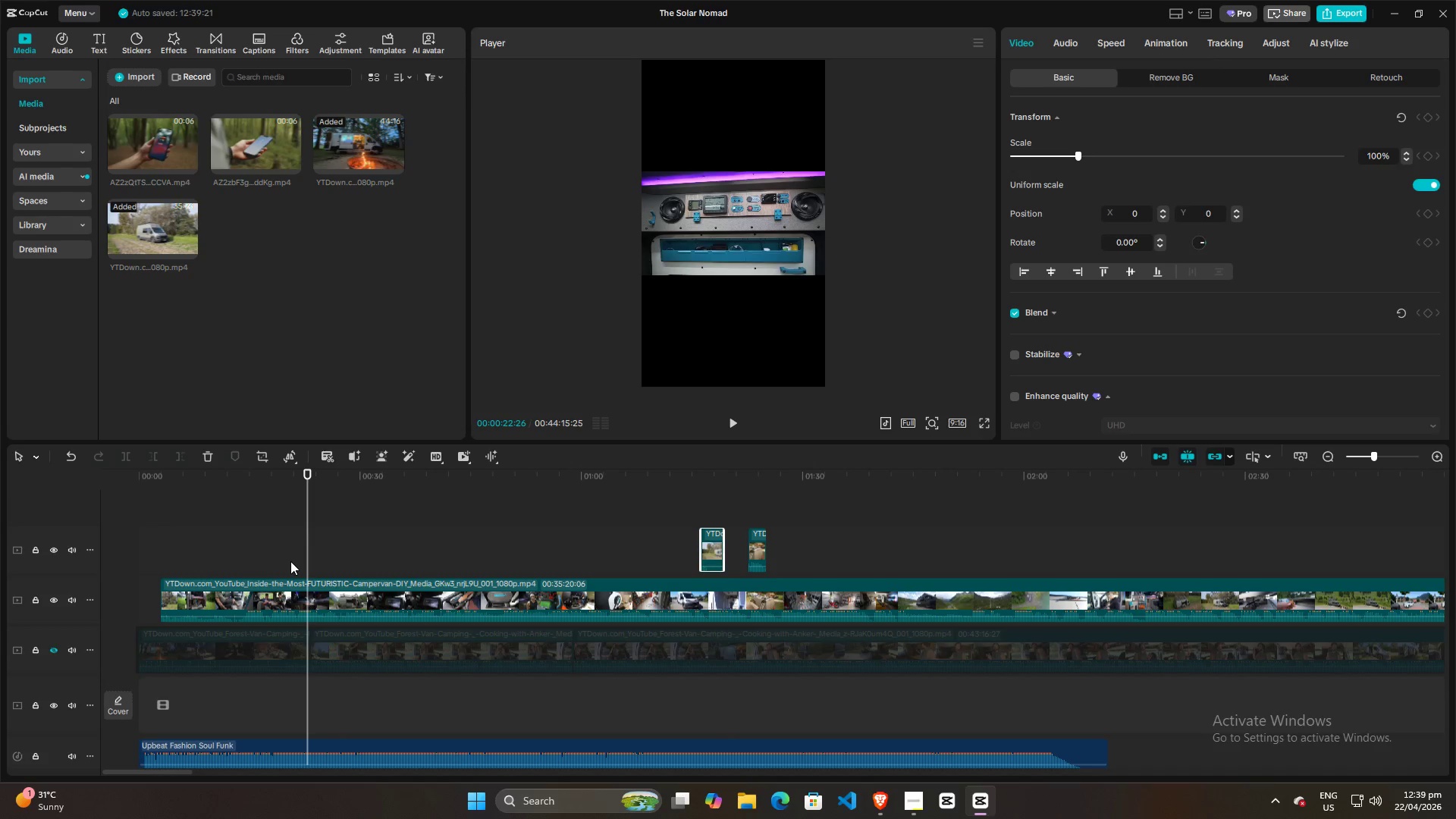 
key(ArrowLeft)
 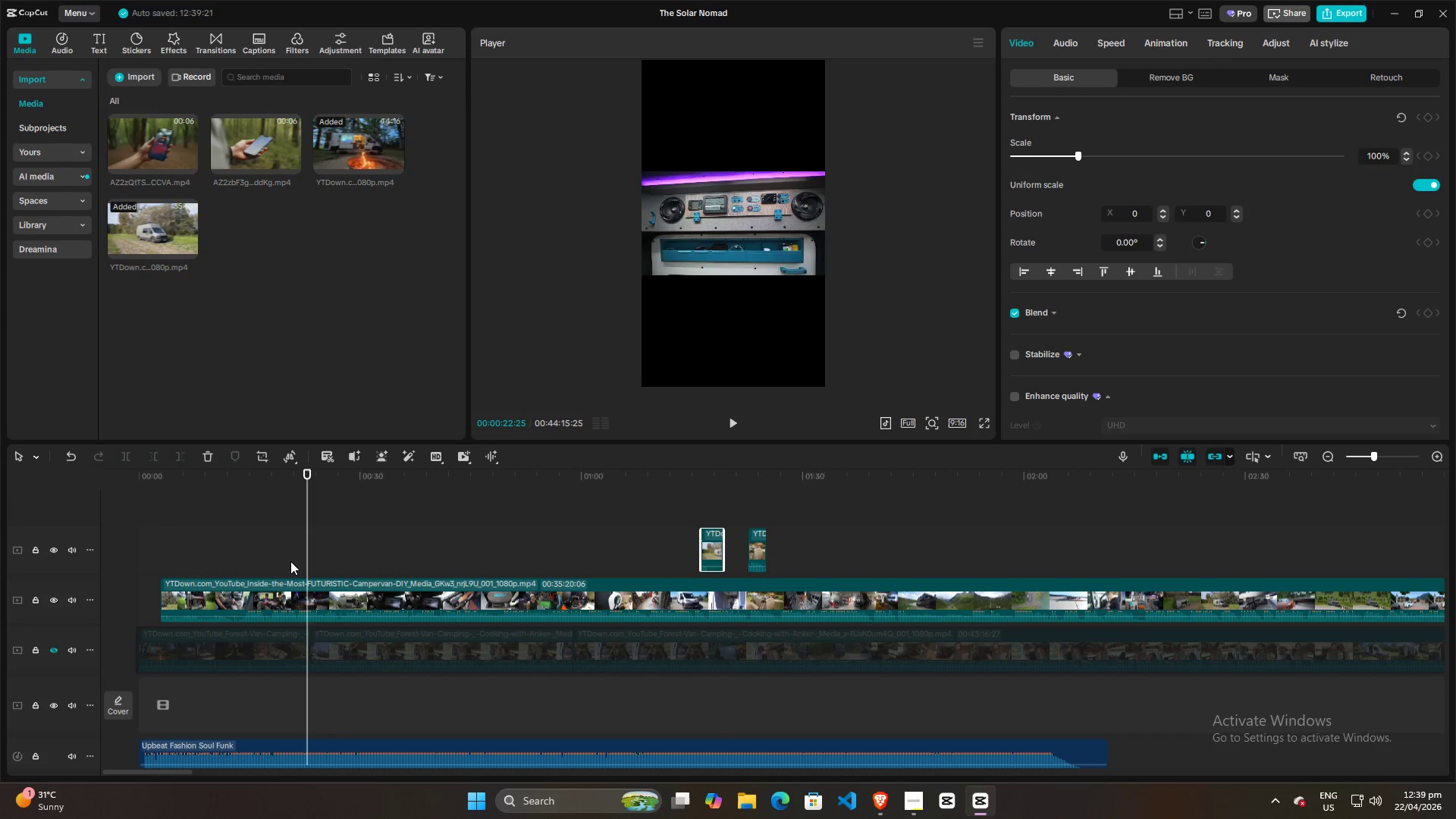 
key(ArrowLeft)
 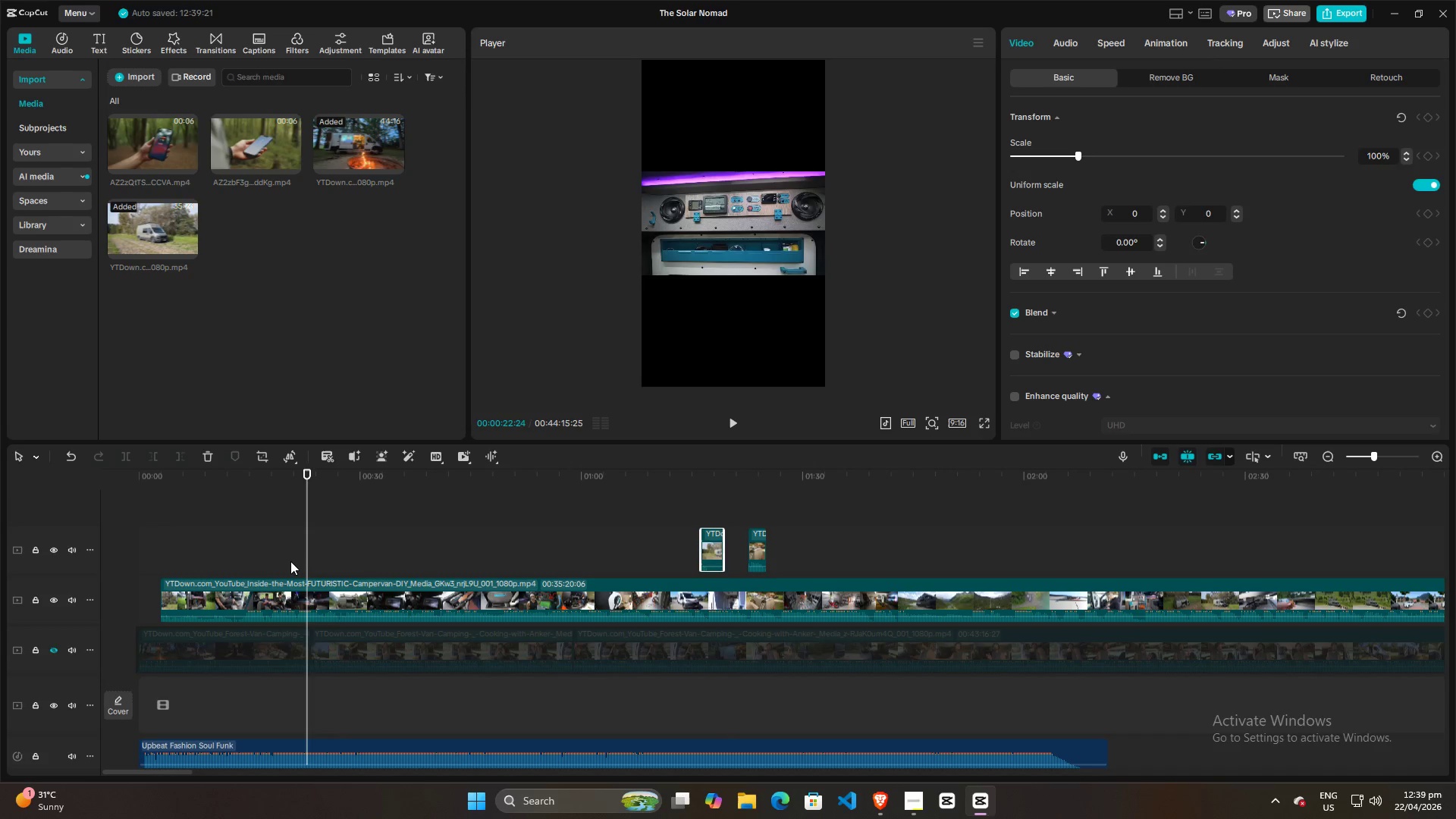 
key(ArrowLeft)
 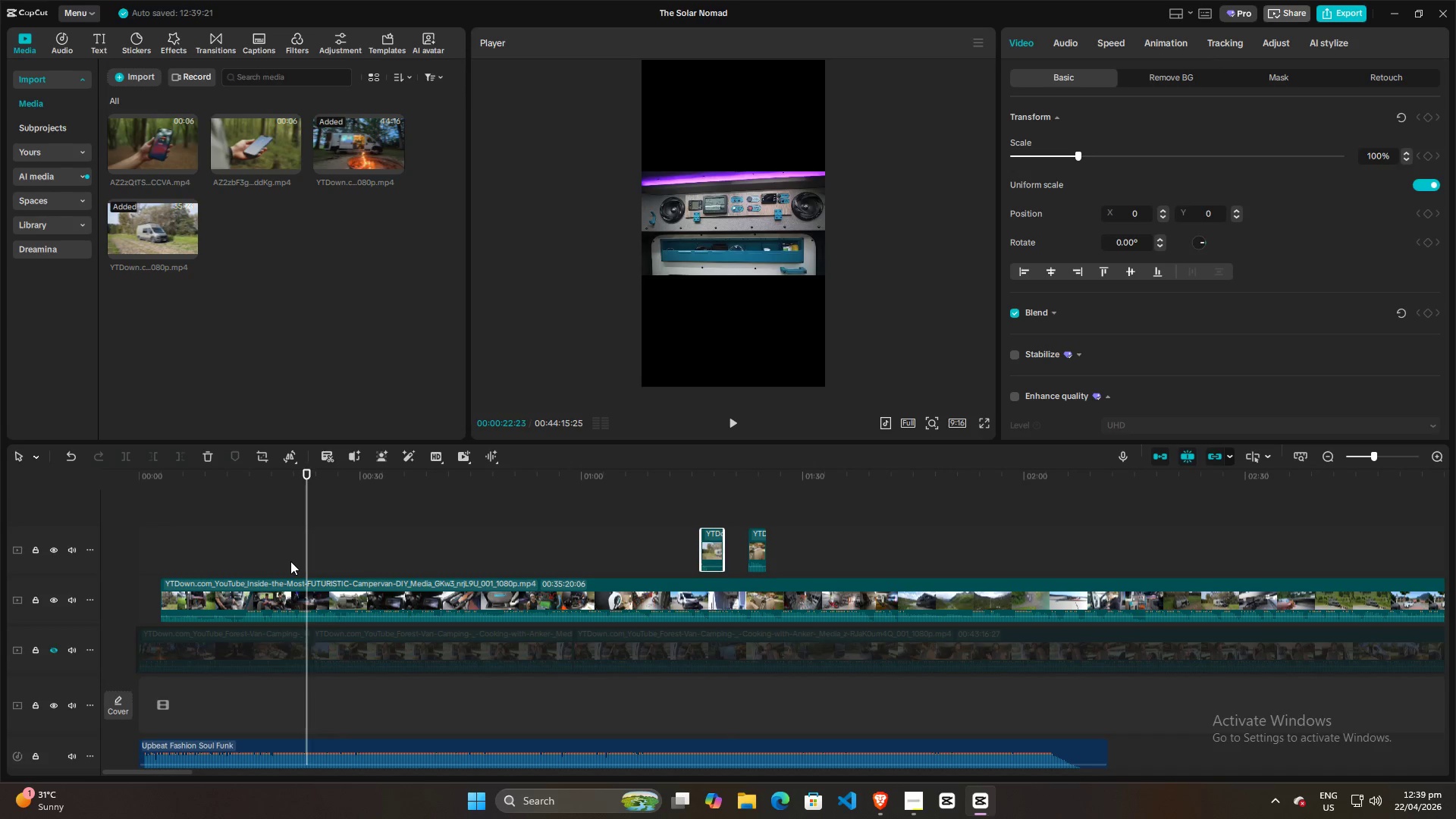 
key(ArrowLeft)
 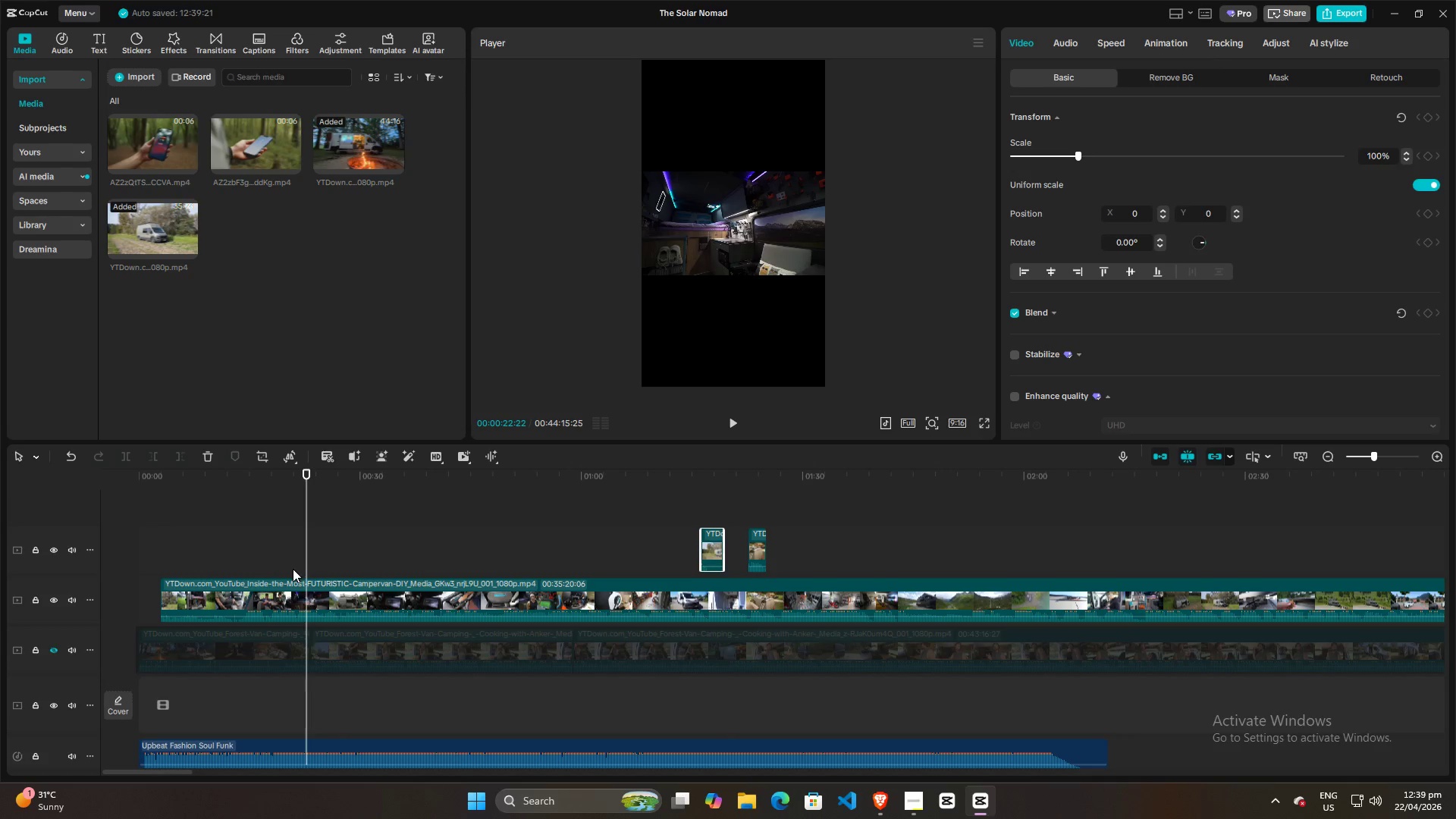 
key(Space)
 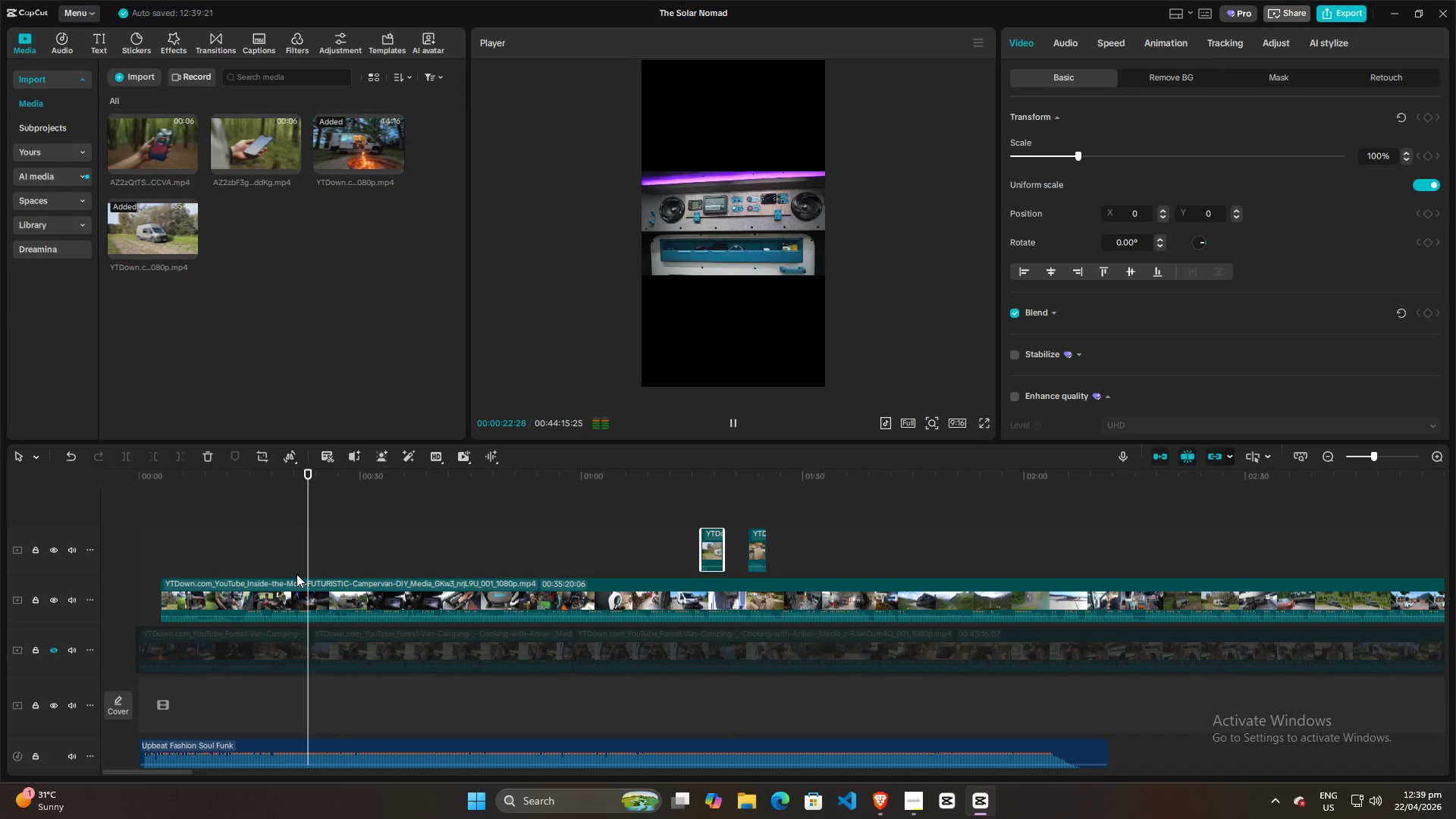 
key(Space)
 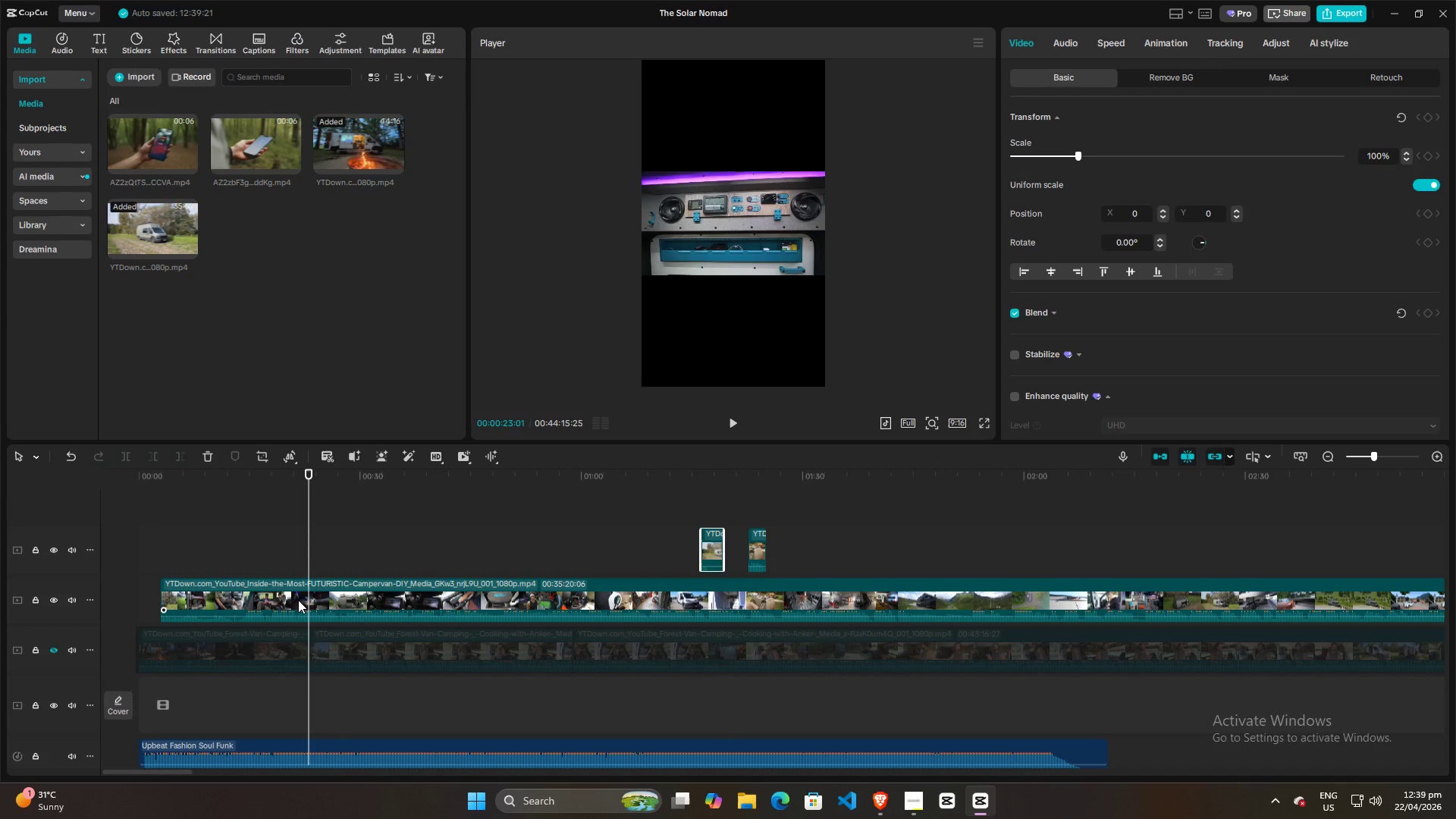 
left_click([293, 603])
 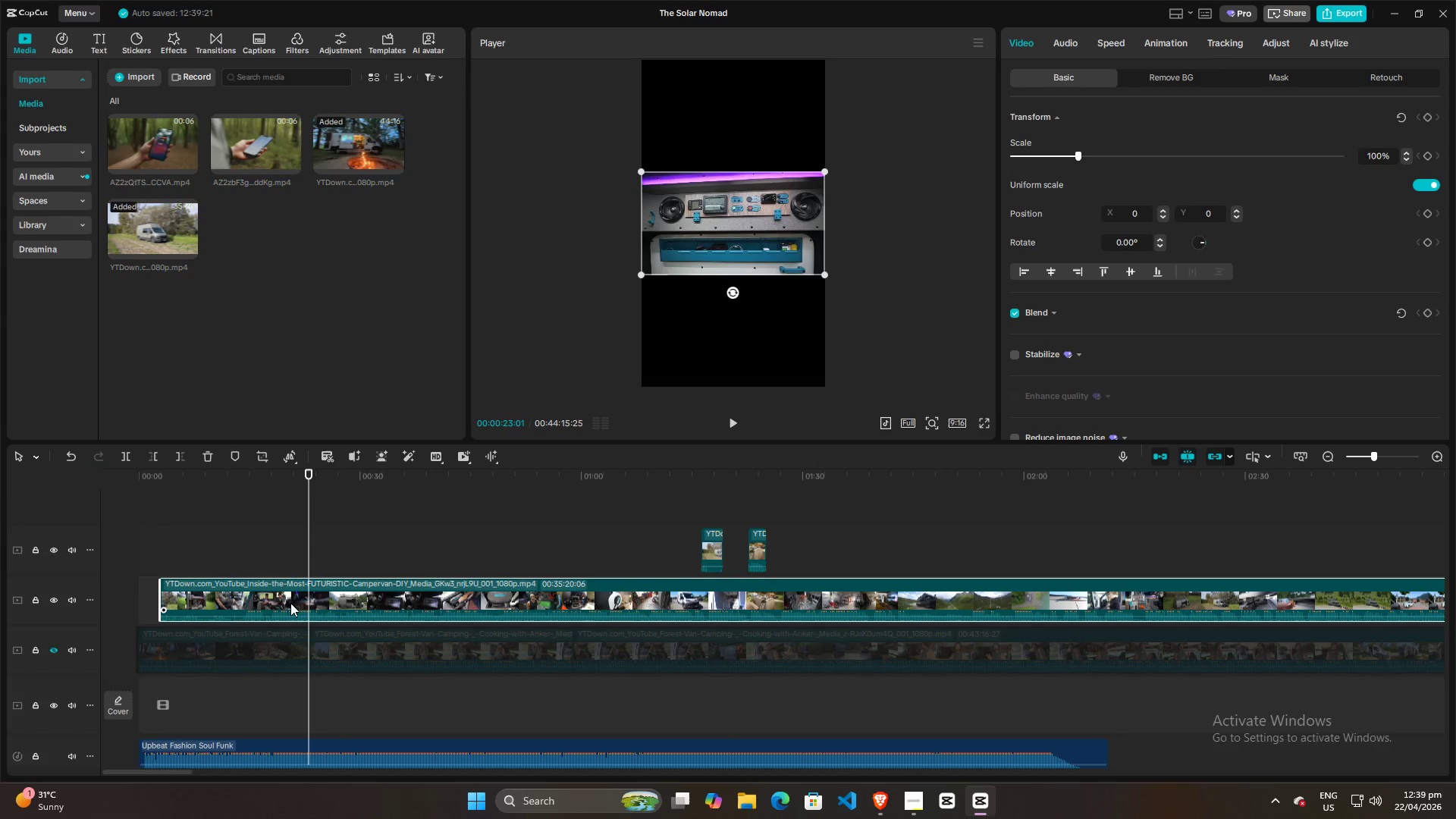 
key(Control+B)
 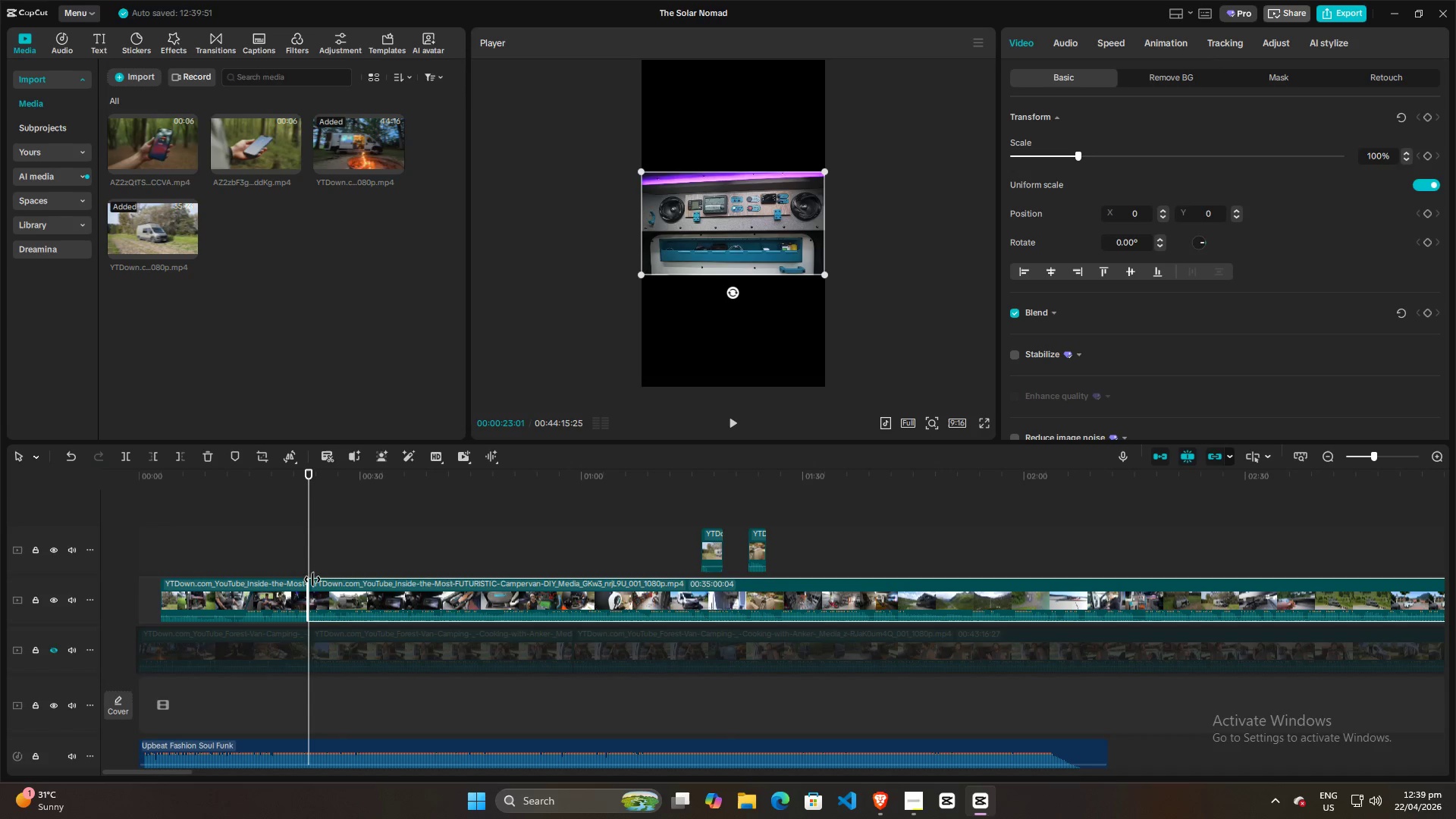 
key(Space)
 